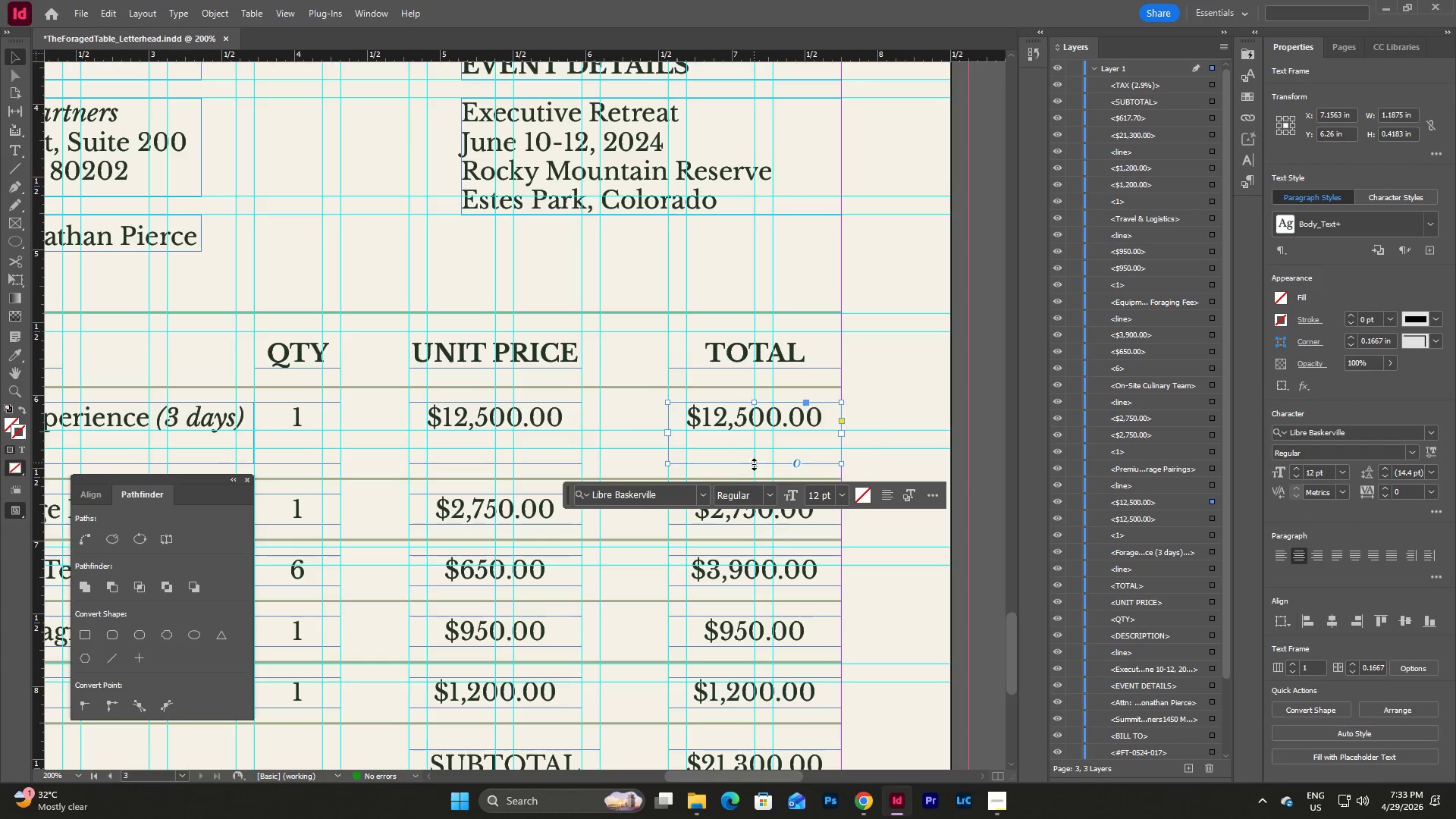 
left_click_drag(start_coordinate=[756, 466], to_coordinate=[758, 433])
 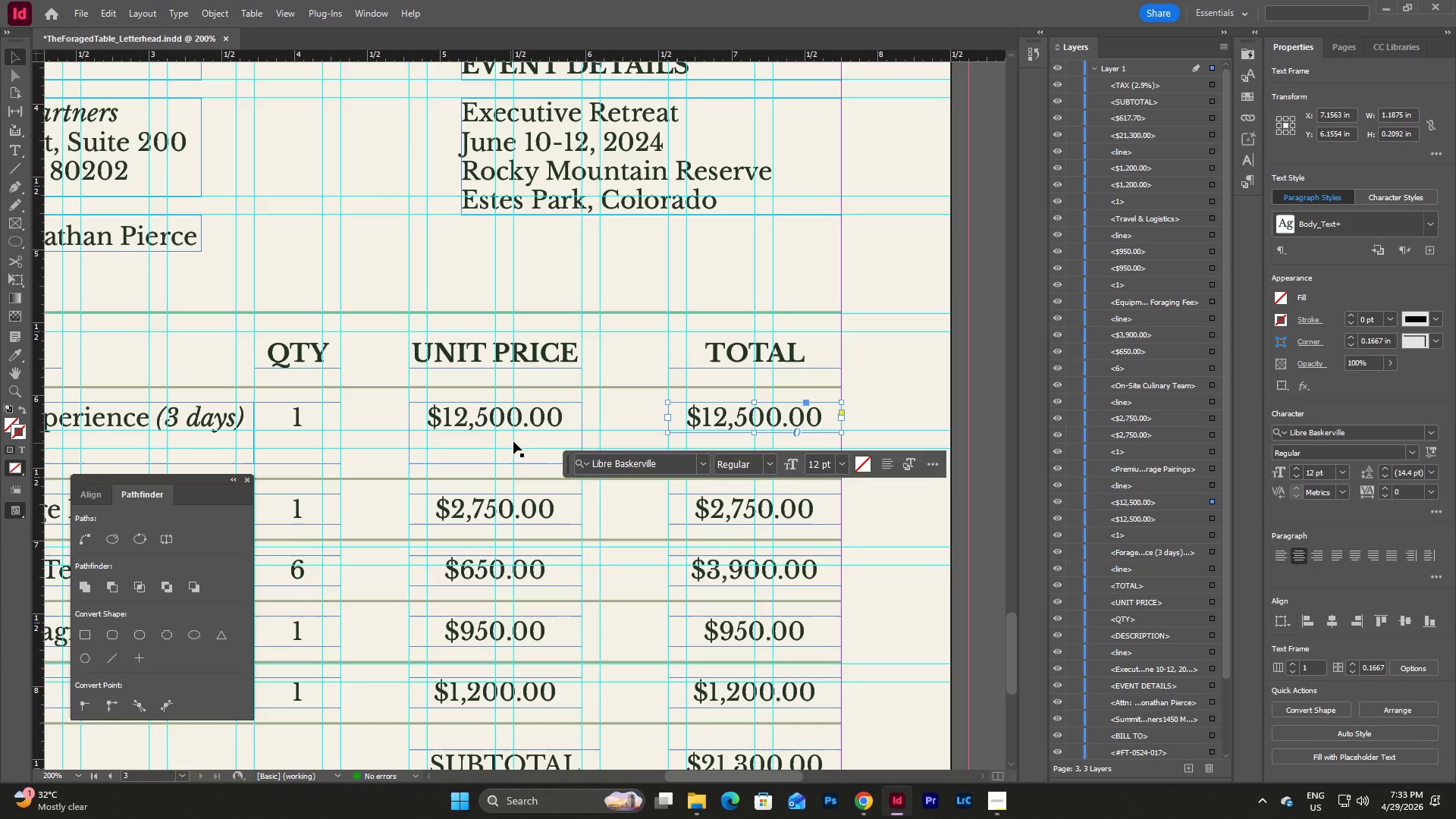 
left_click([533, 435])
 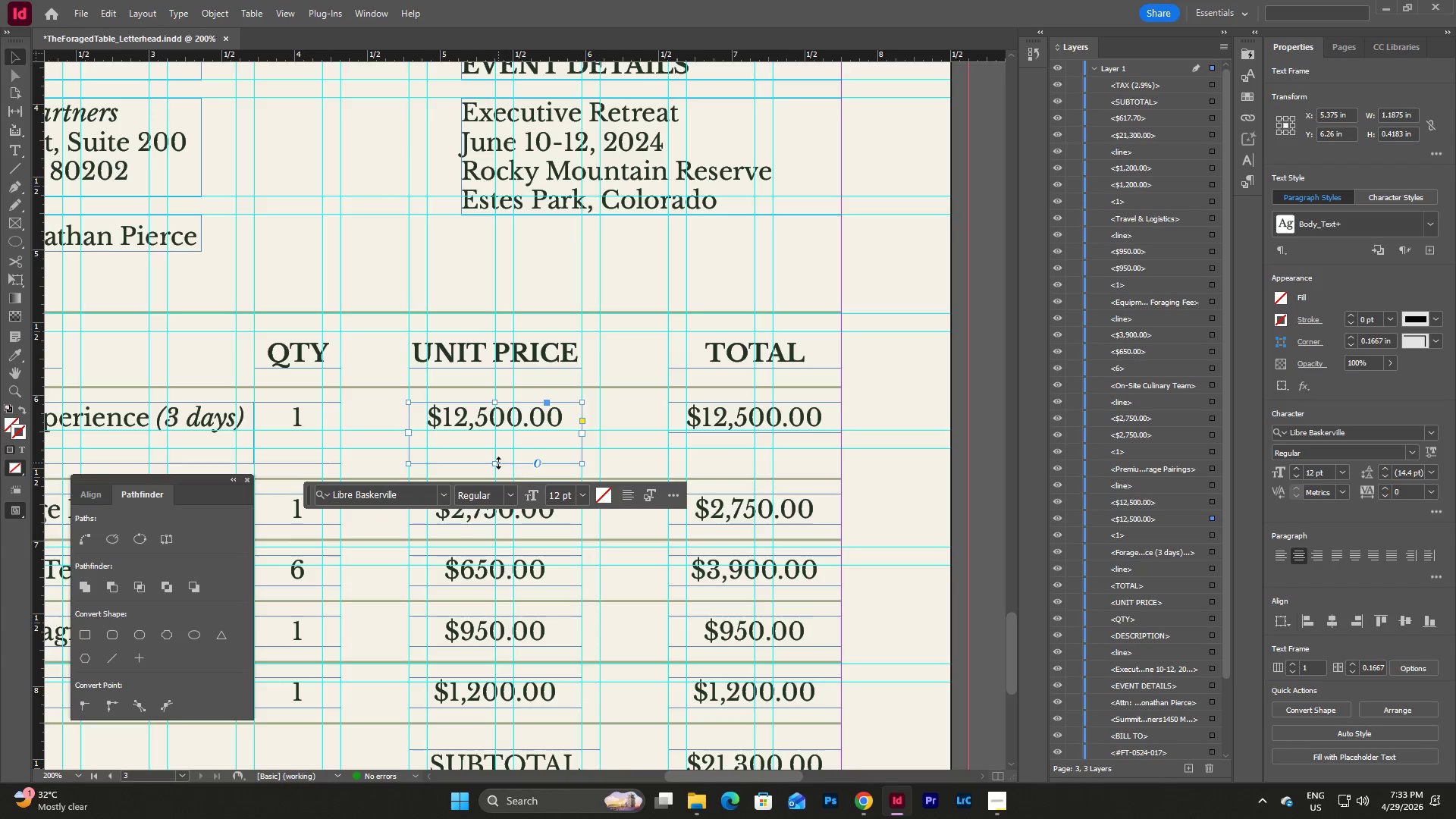 
left_click_drag(start_coordinate=[495, 461], to_coordinate=[495, 433])
 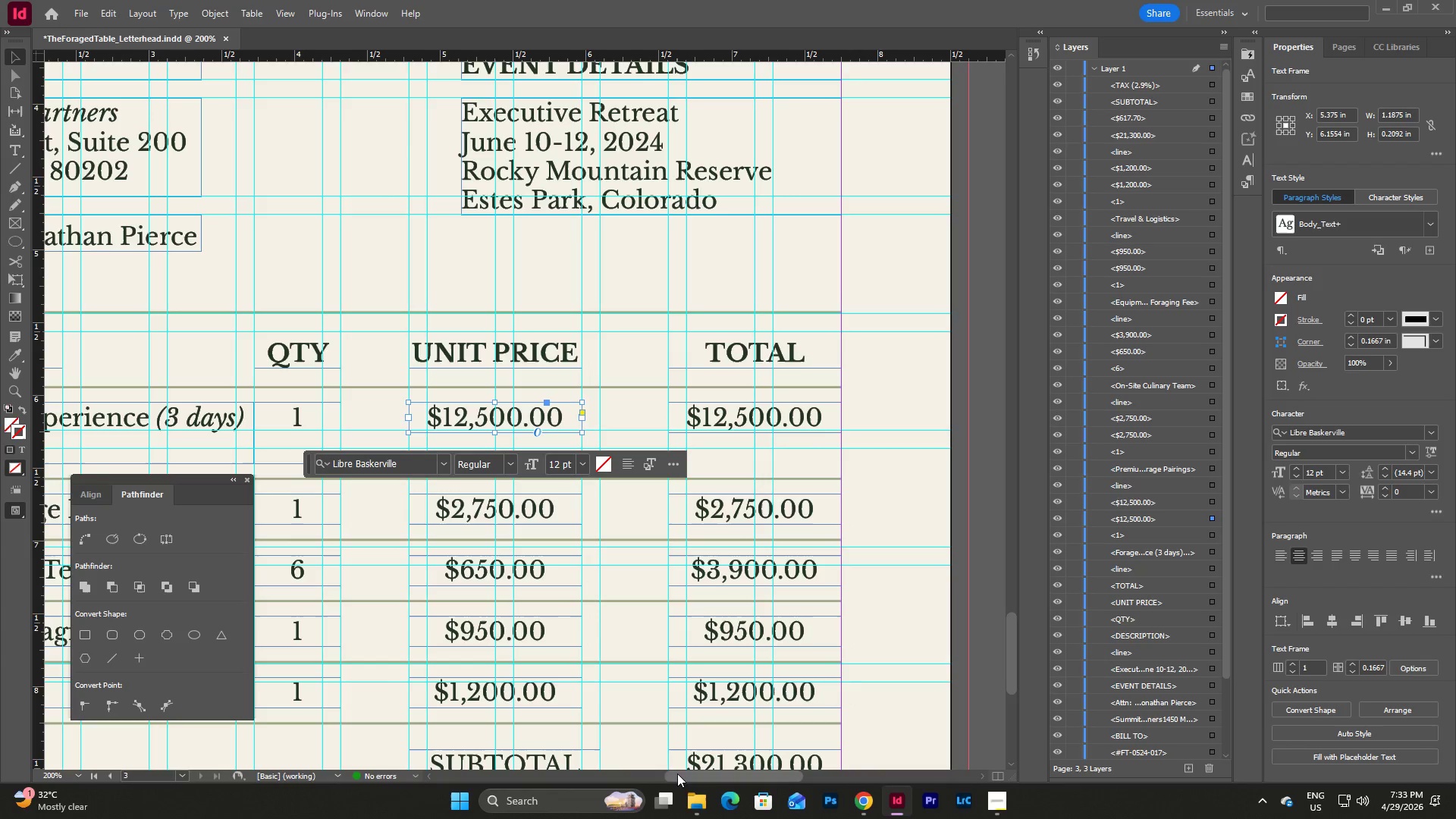 
left_click_drag(start_coordinate=[680, 774], to_coordinate=[638, 770])
 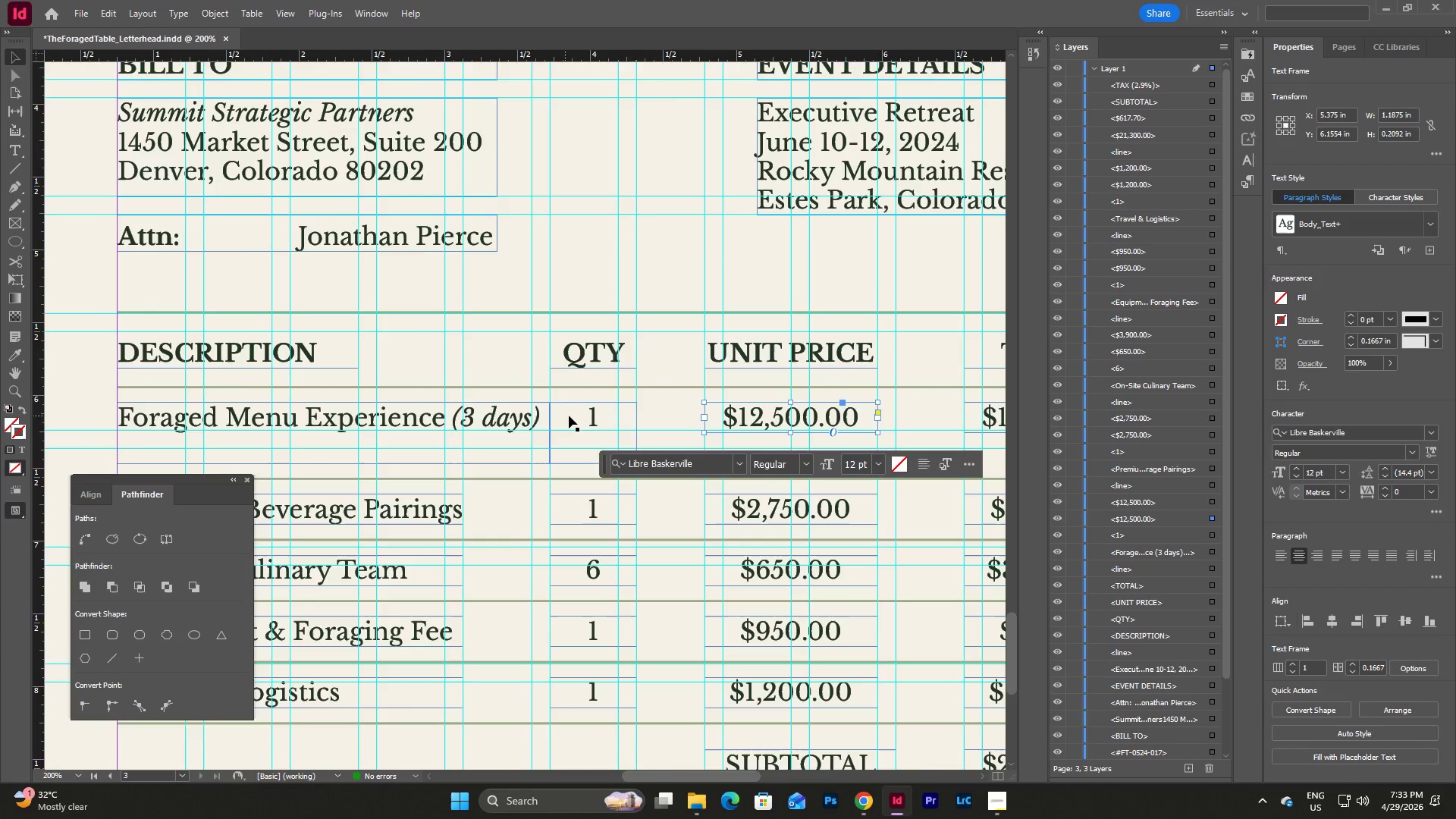 
left_click([573, 416])
 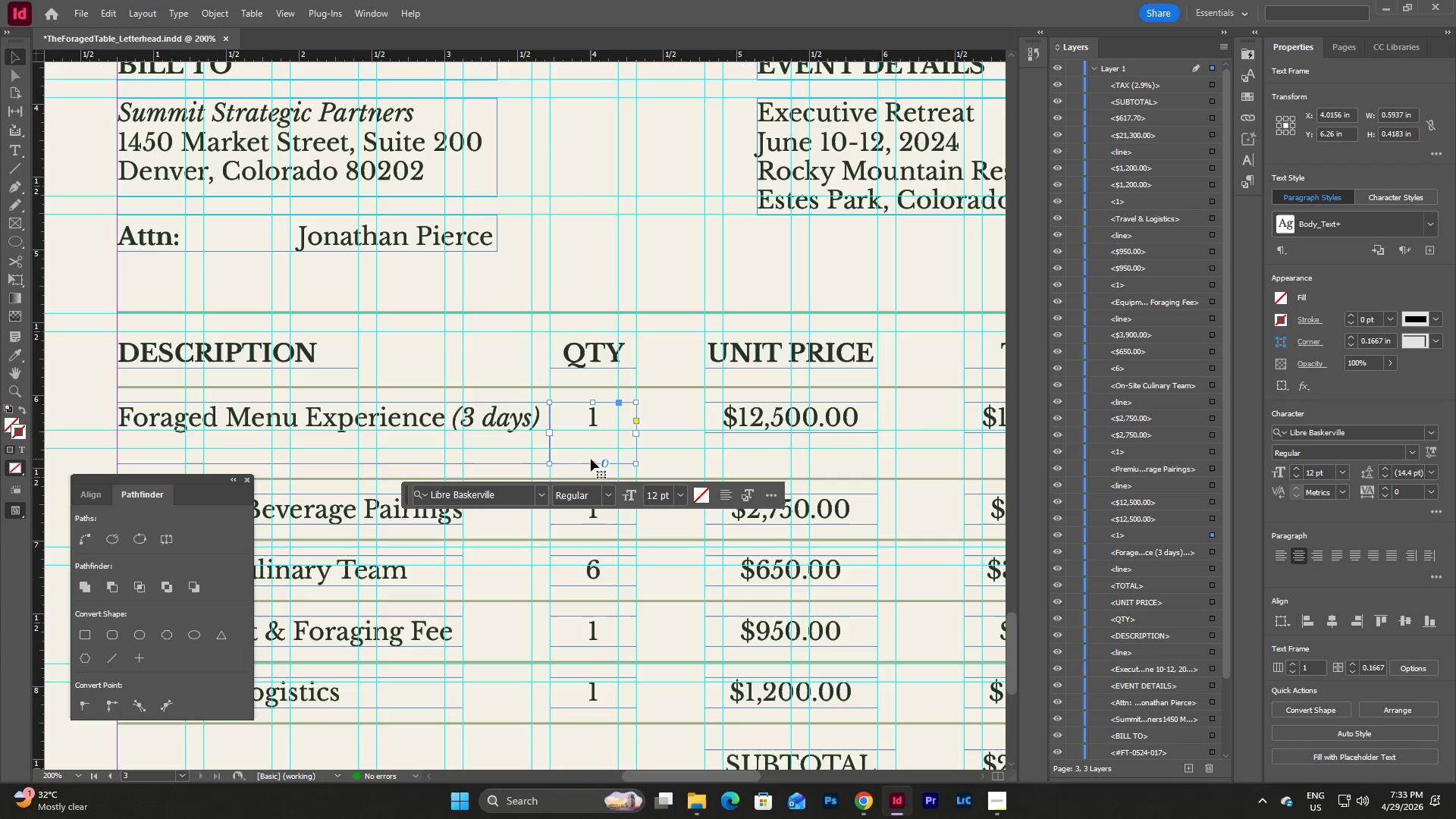 
left_click_drag(start_coordinate=[592, 461], to_coordinate=[592, 435])
 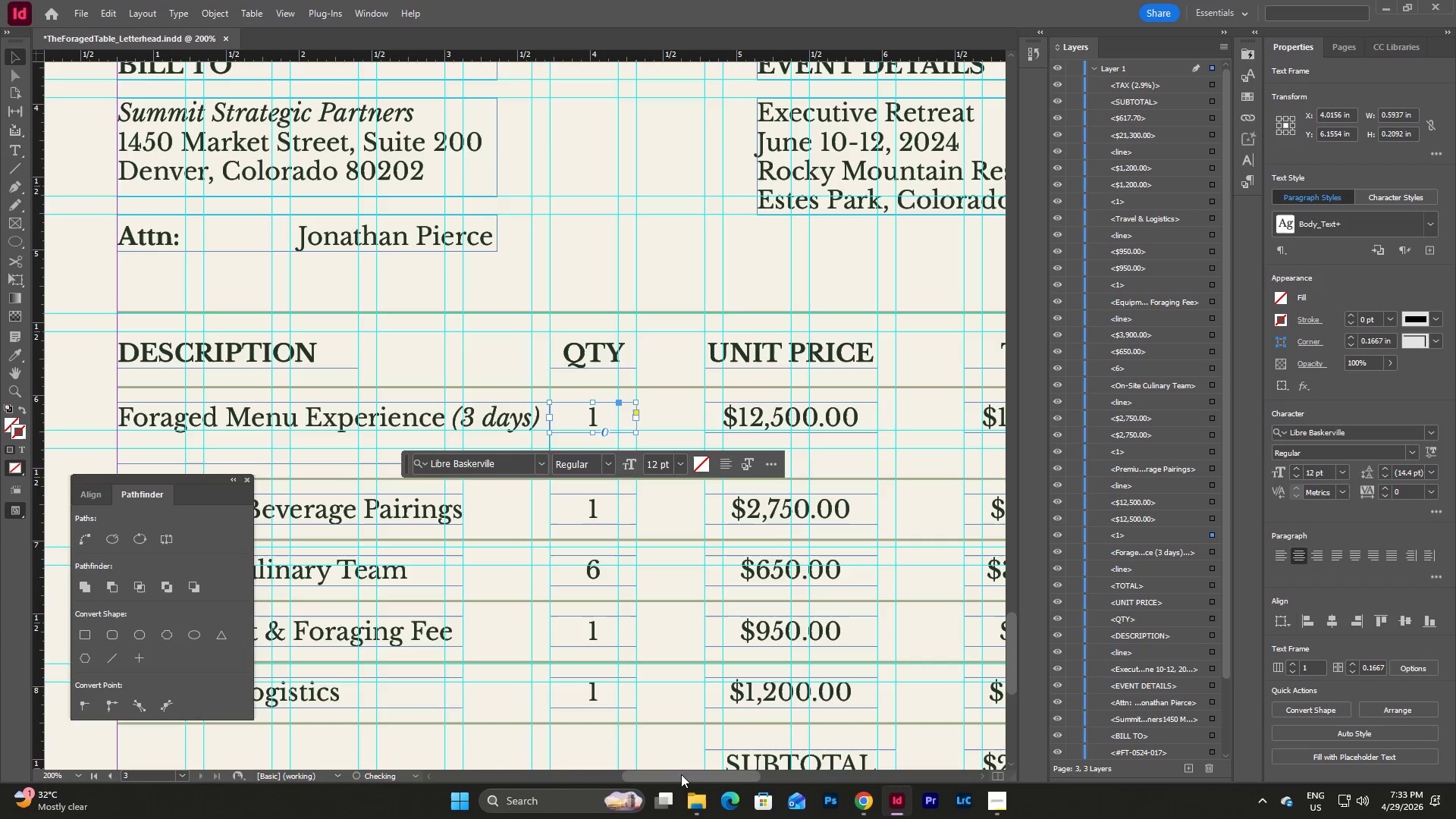 
left_click_drag(start_coordinate=[679, 774], to_coordinate=[654, 773])
 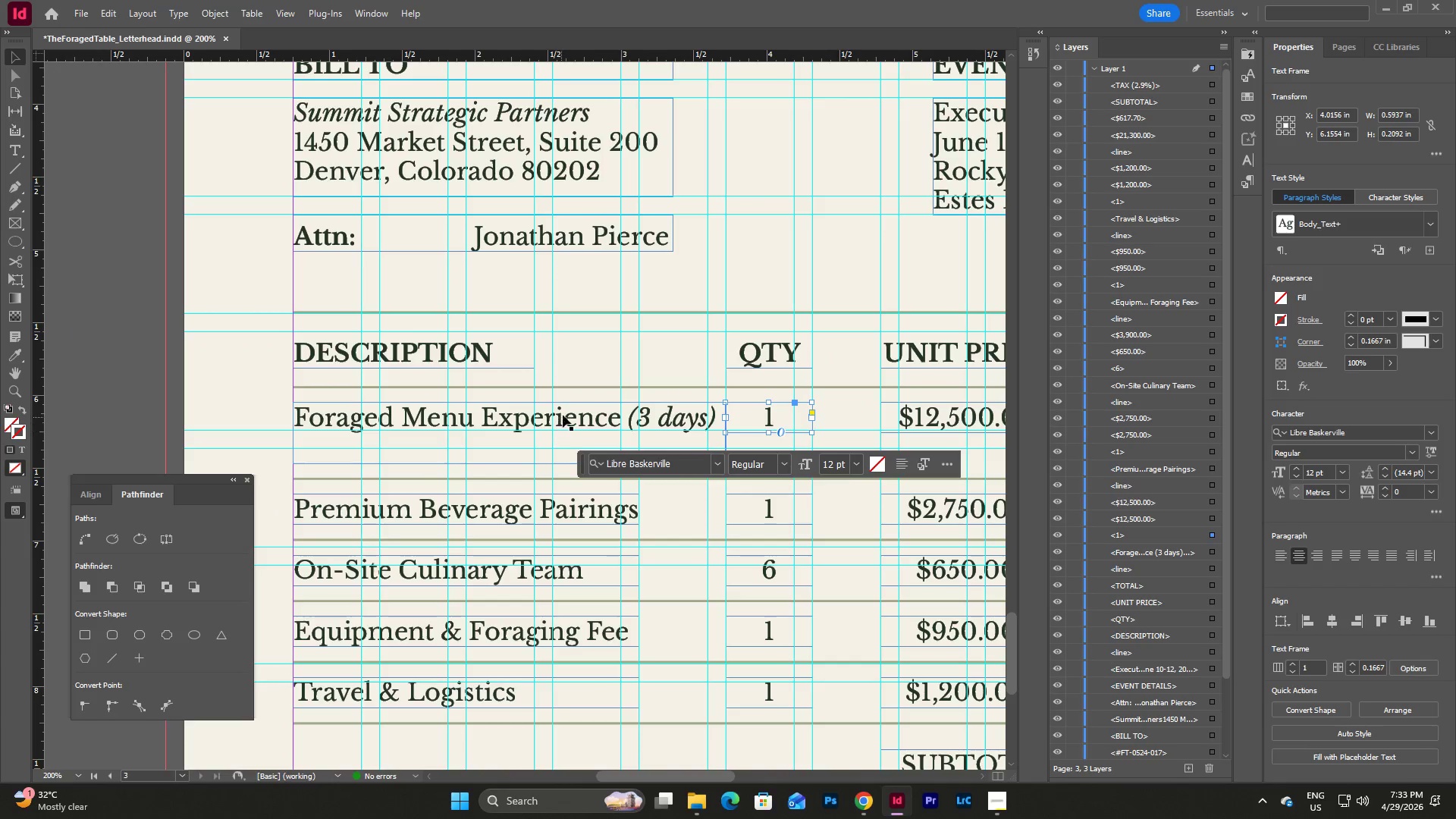 
left_click([564, 413])
 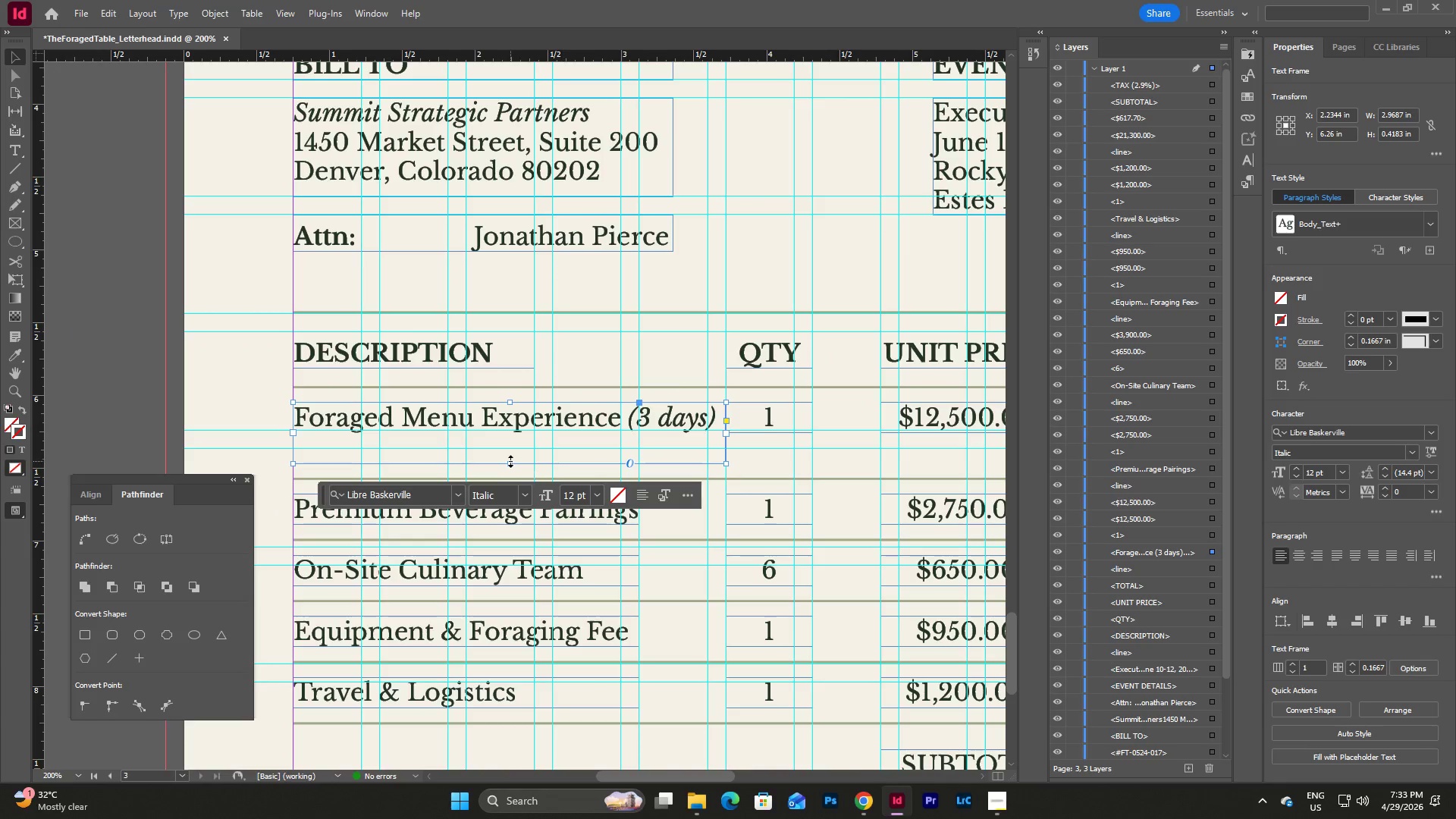 
left_click_drag(start_coordinate=[510, 461], to_coordinate=[516, 432])
 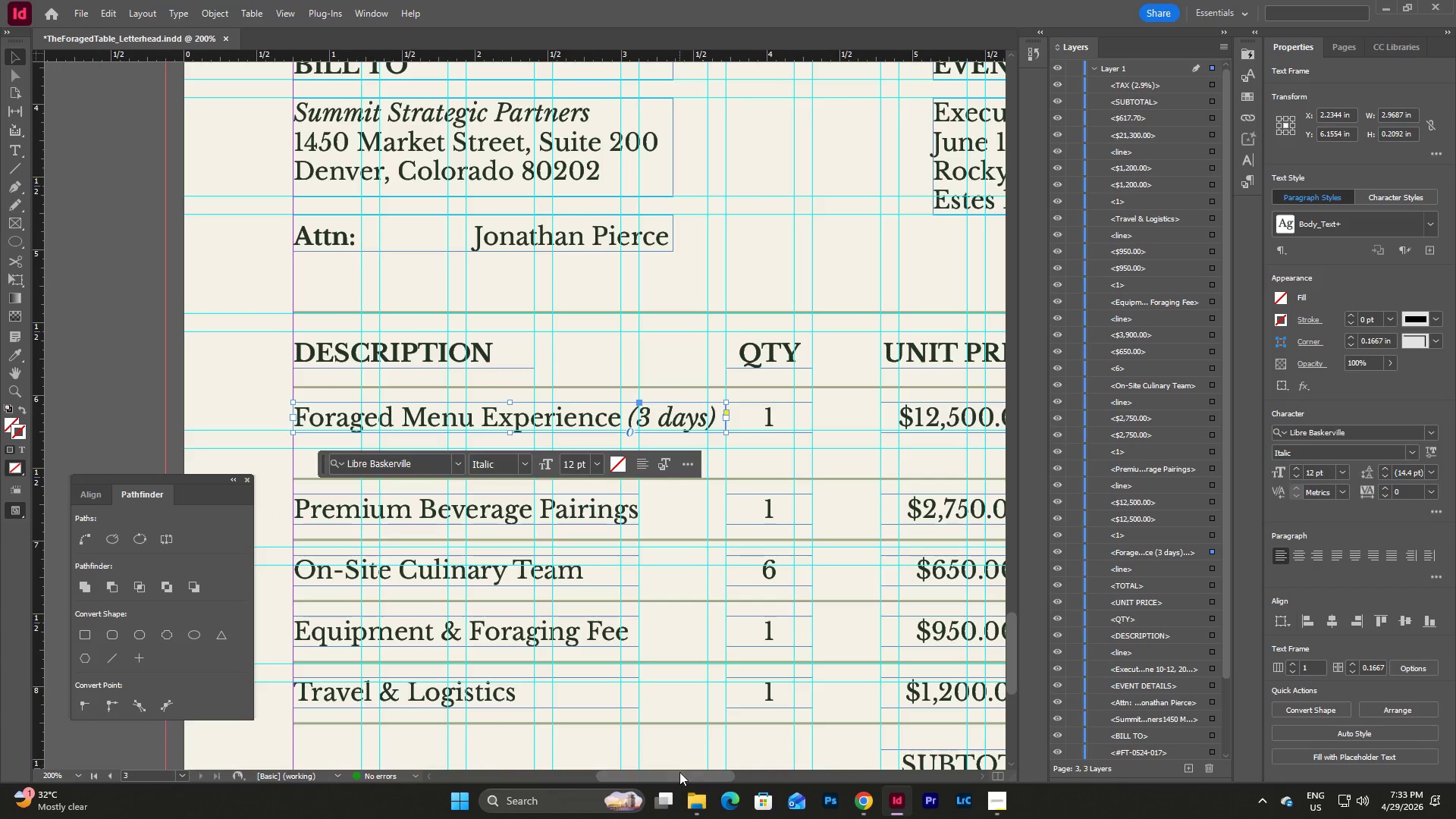 
left_click_drag(start_coordinate=[680, 774], to_coordinate=[745, 773])
 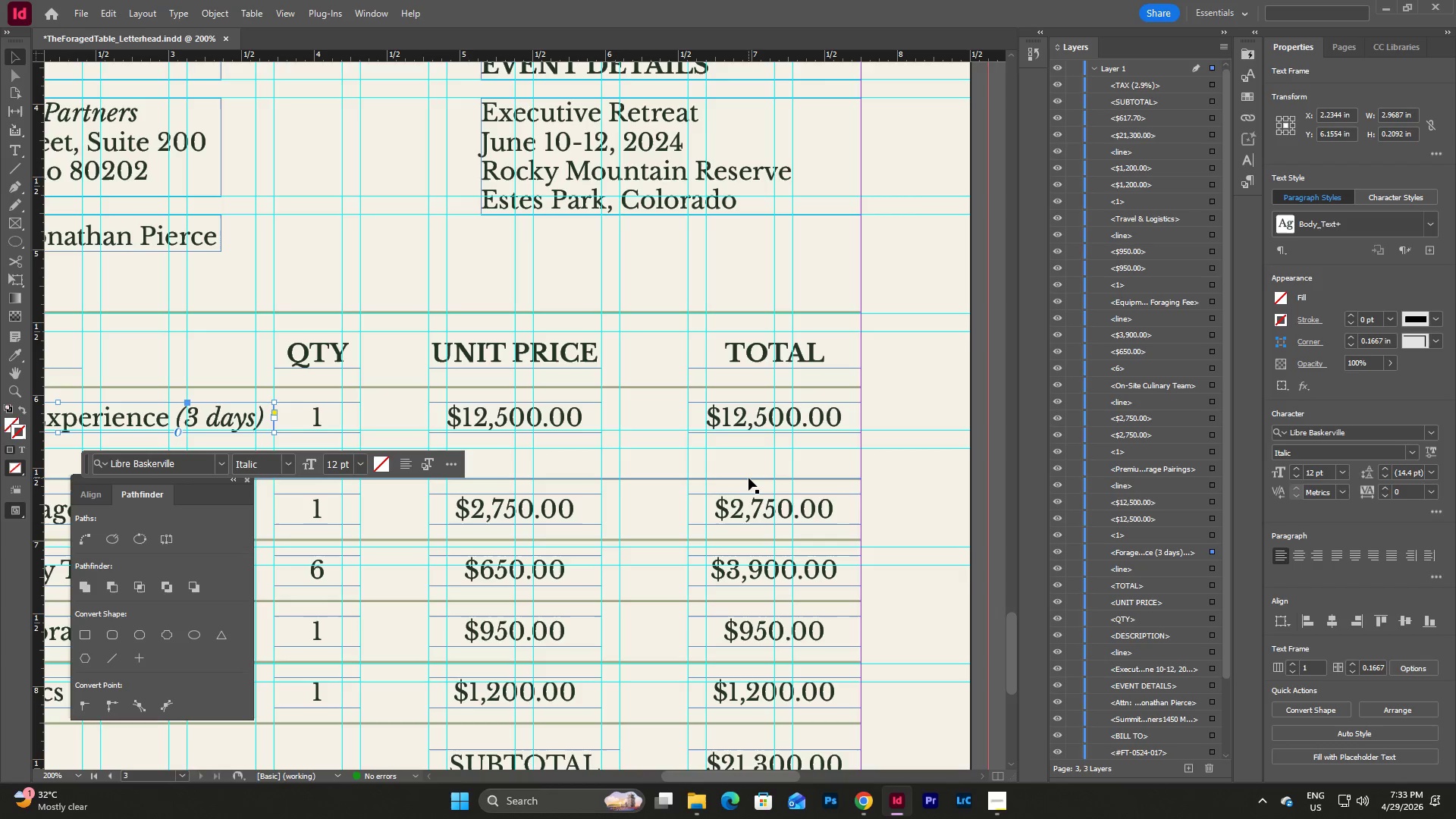 
left_click_drag(start_coordinate=[748, 478], to_coordinate=[751, 435])
 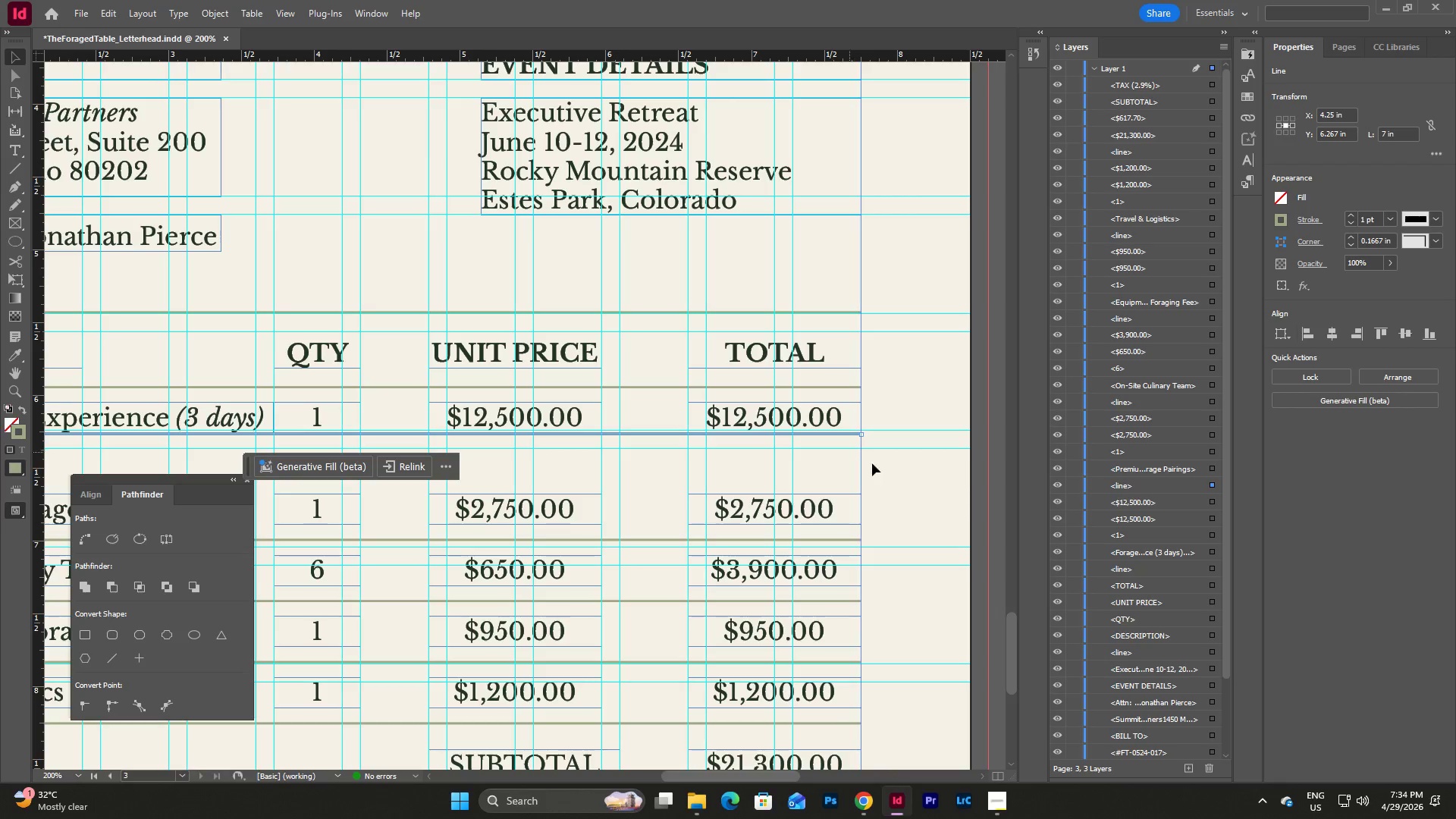 
left_click([888, 488])
 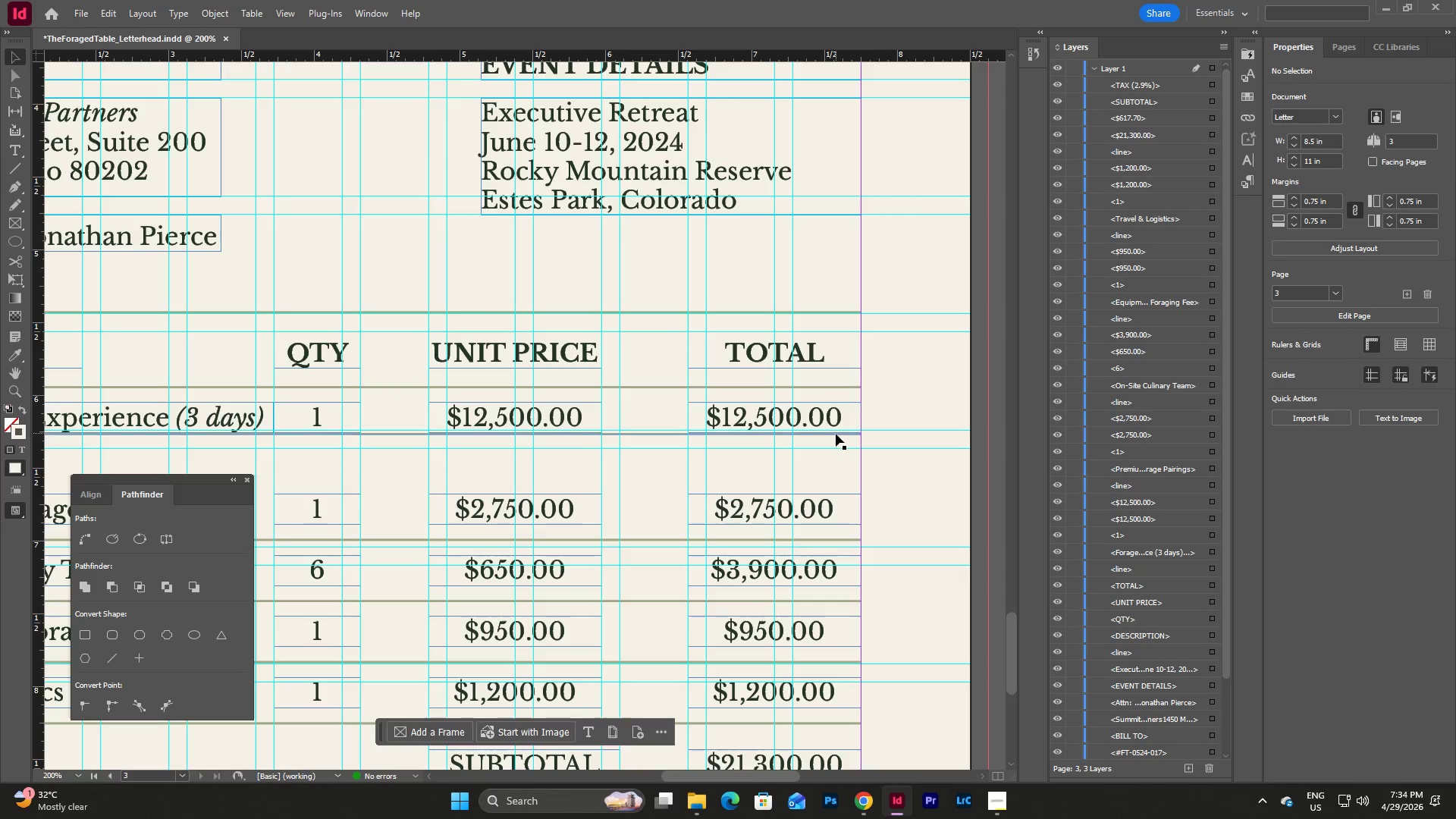 
left_click([836, 435])
 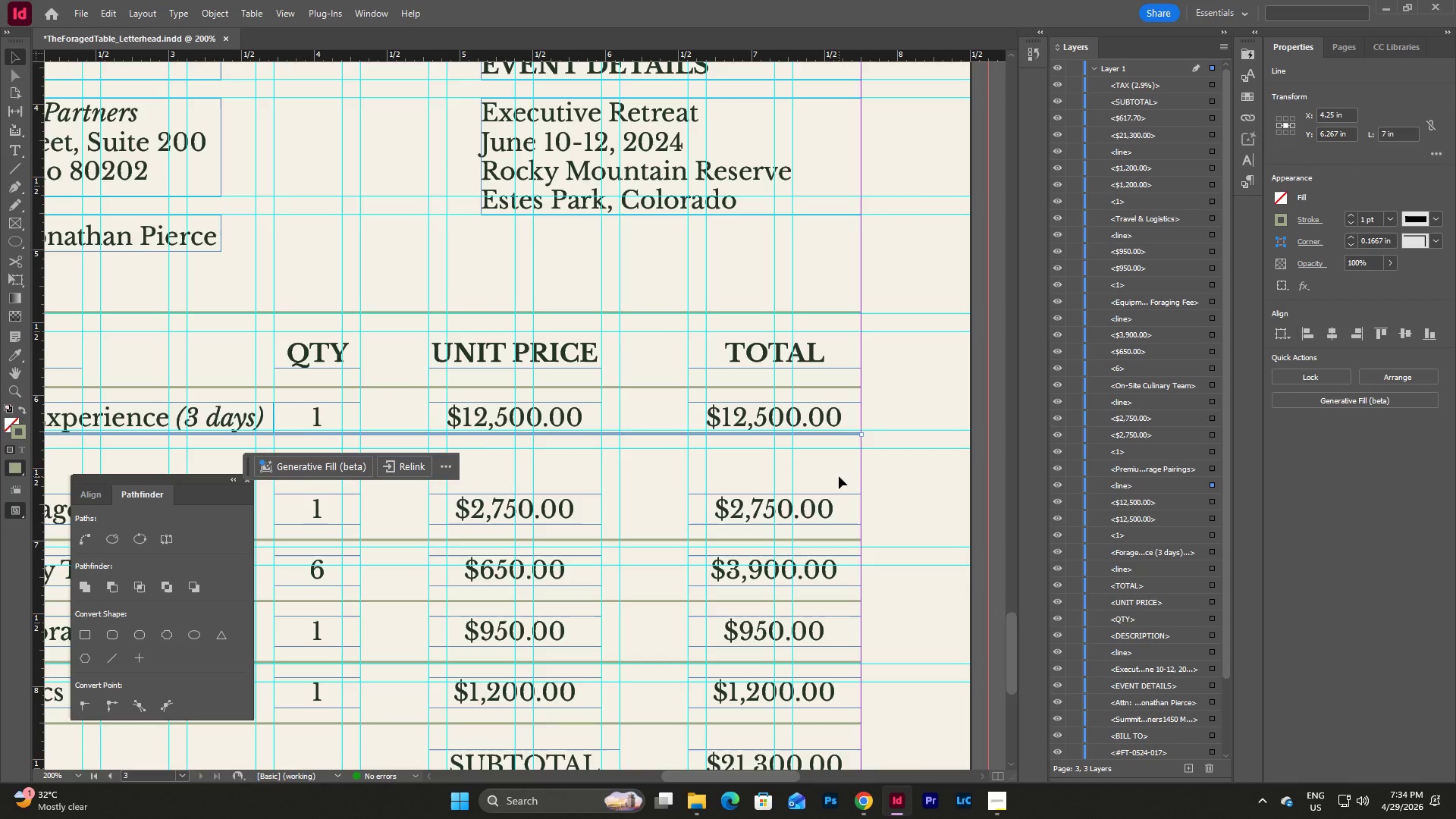 
key(Shift+ArrowDown)
 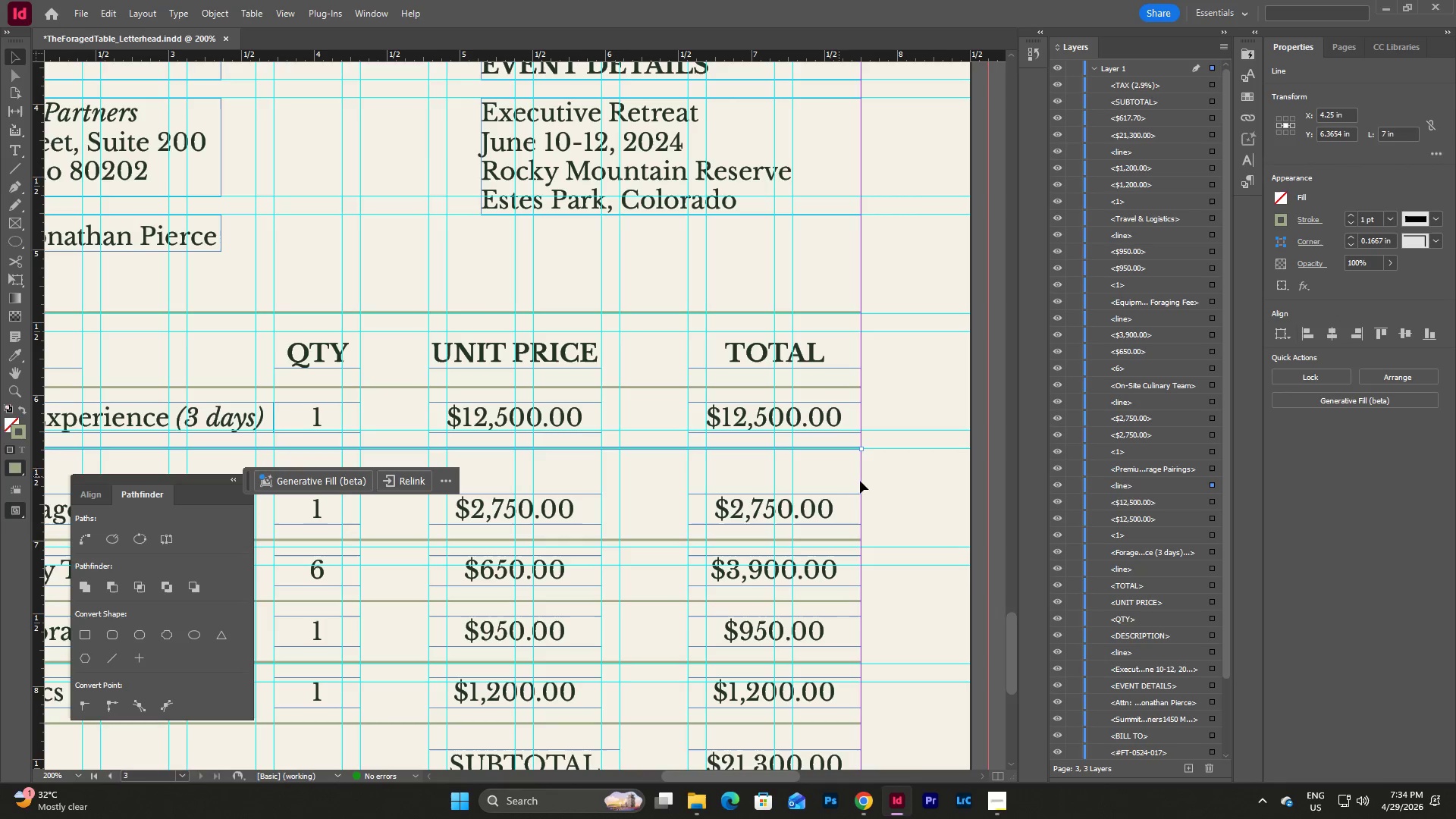 
left_click([912, 500])
 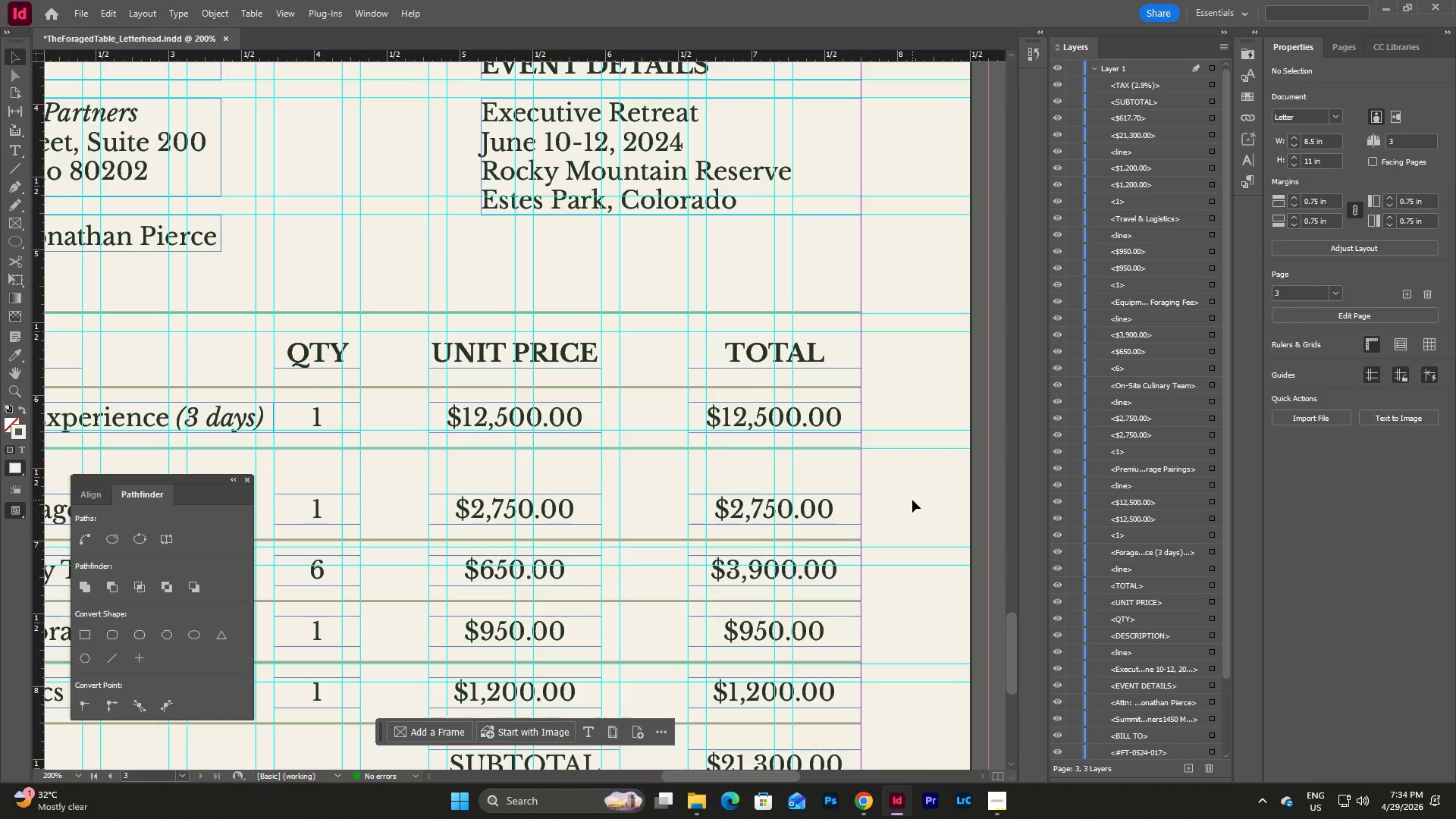 
scroll: coordinate [912, 500], scroll_direction: down, amount: 2.0
 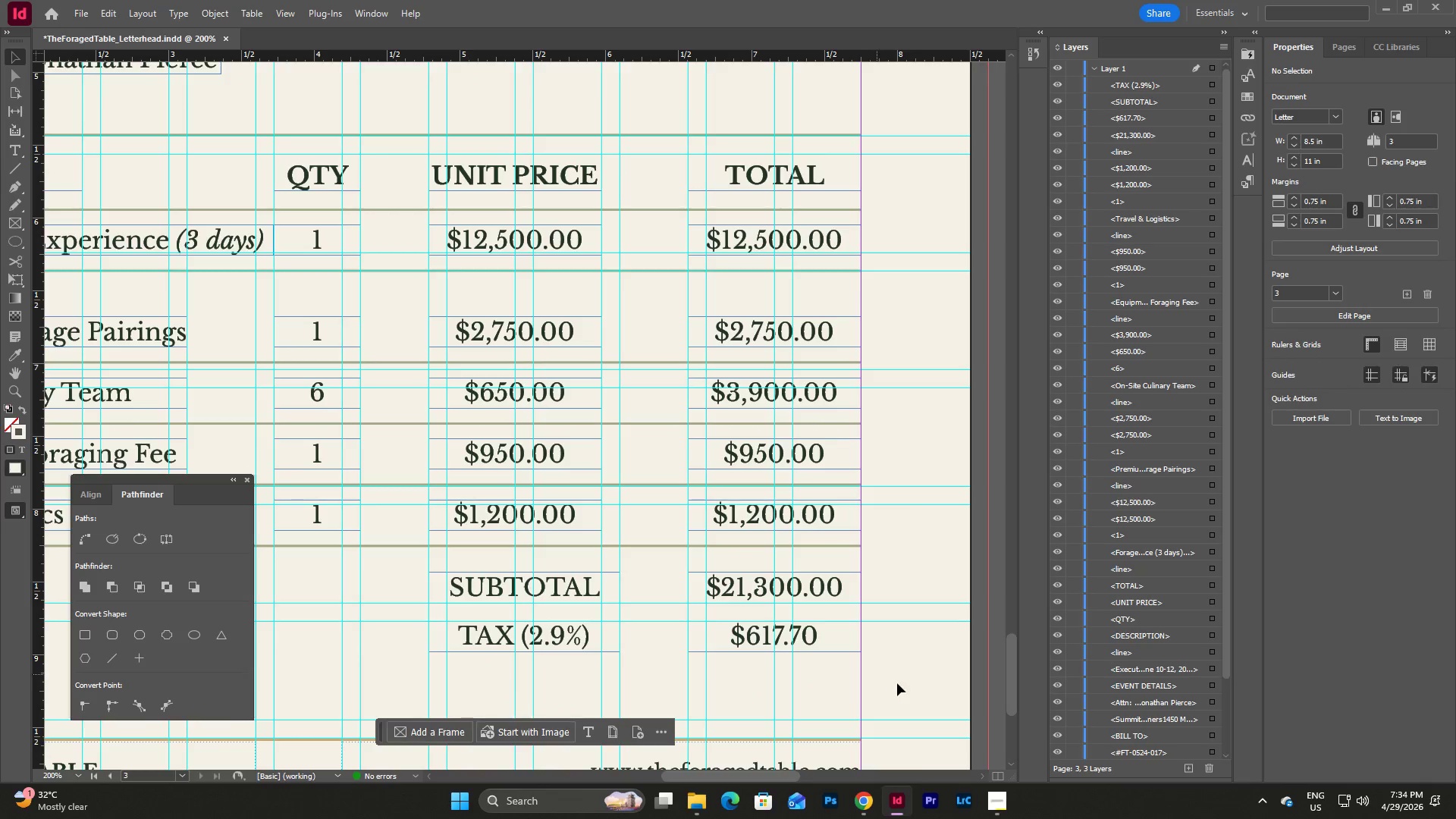 
left_click_drag(start_coordinate=[785, 777], to_coordinate=[770, 777])
 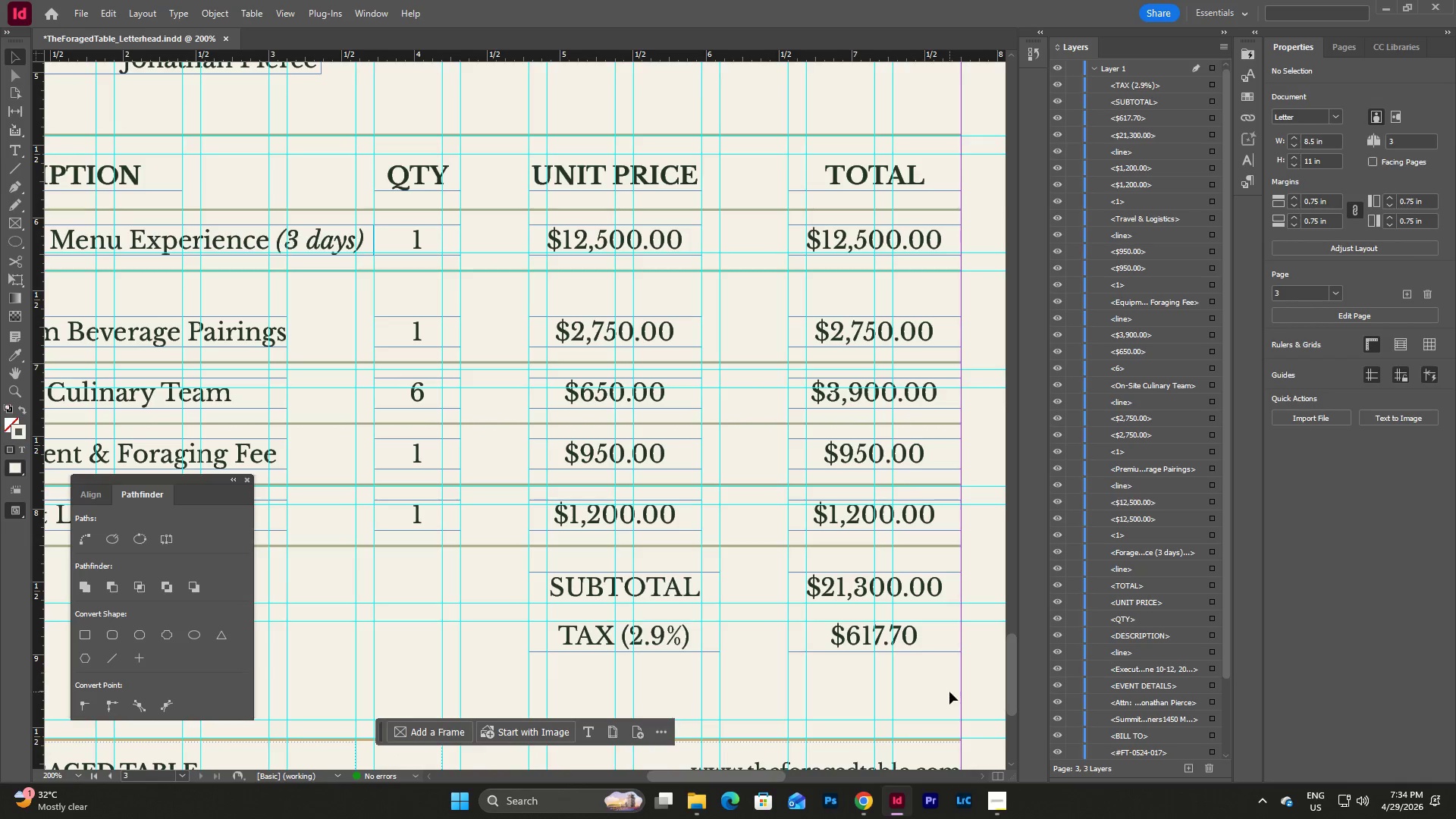 
left_click_drag(start_coordinate=[949, 692], to_coordinate=[95, 301])
 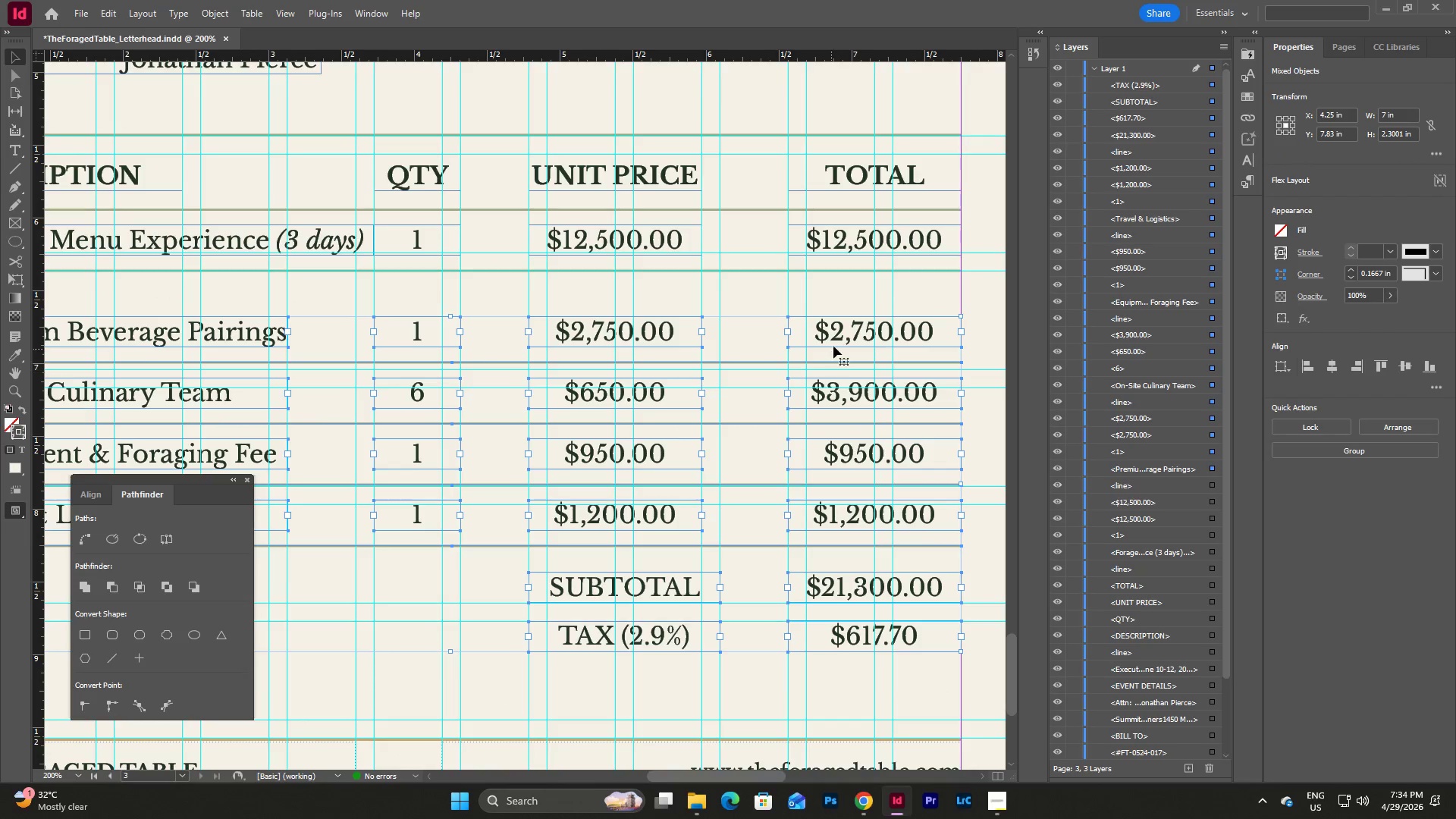 
left_click_drag(start_coordinate=[849, 332], to_coordinate=[846, 297])
 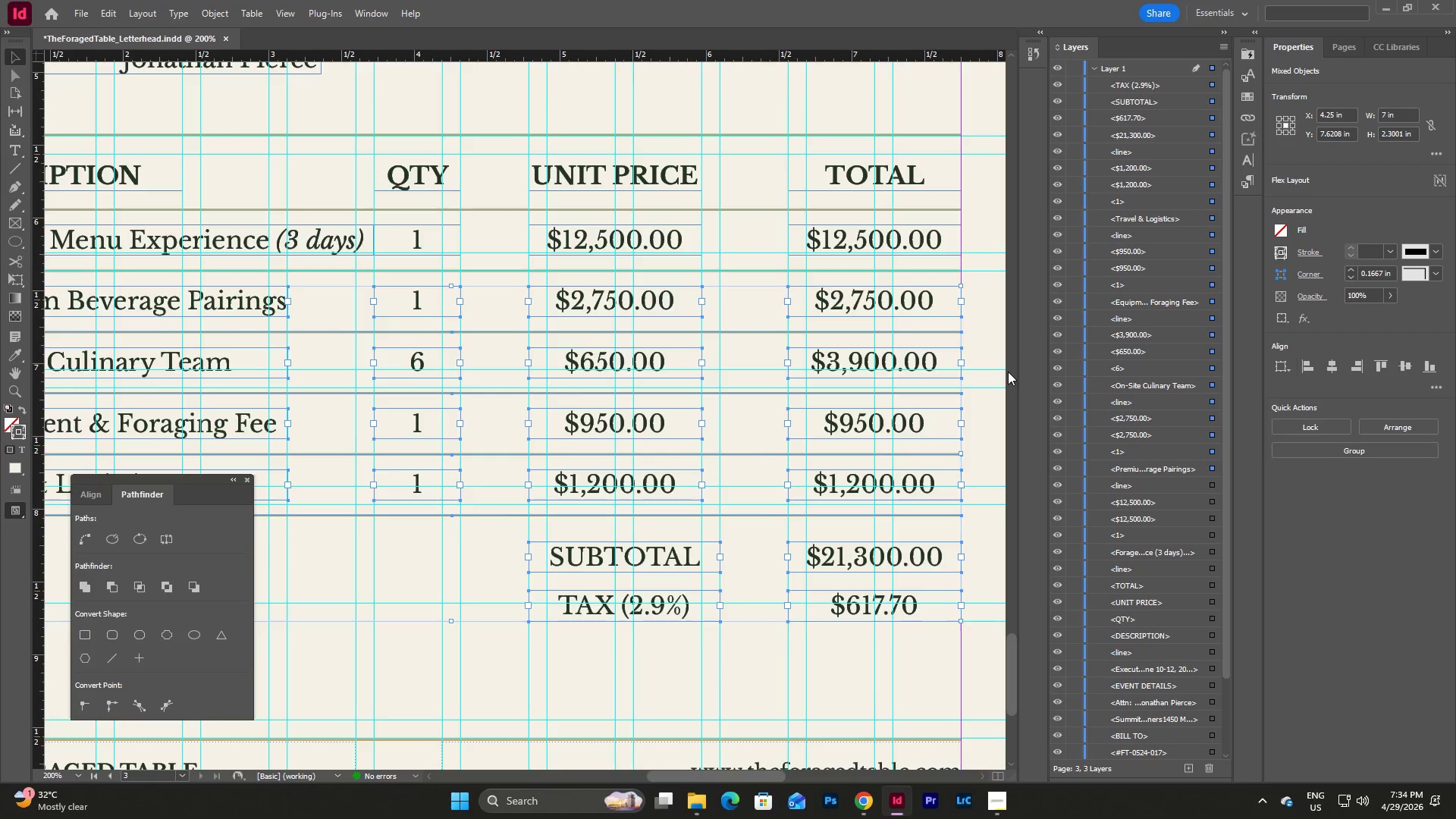 
left_click([1008, 372])
 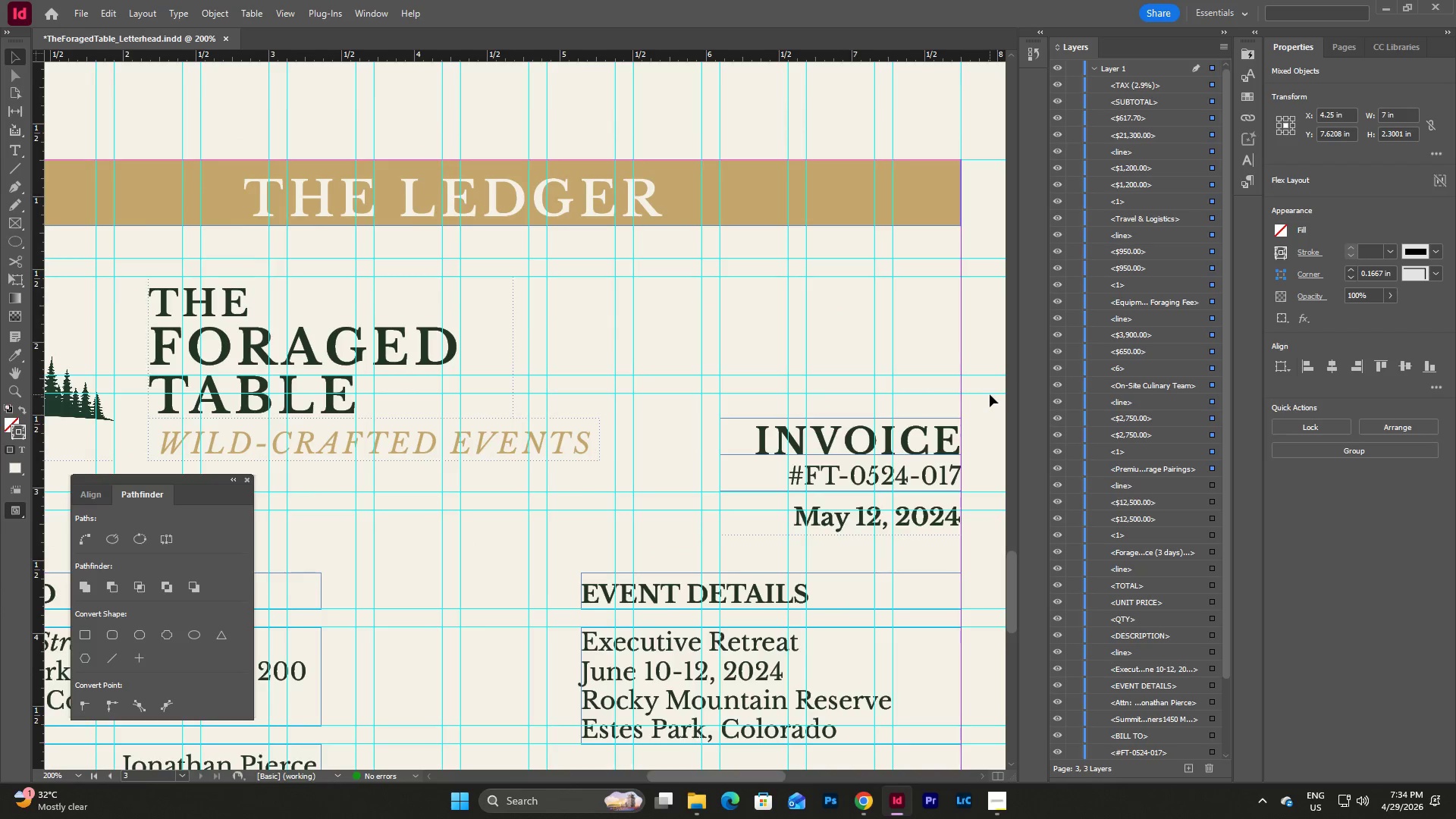 
left_click([990, 394])
 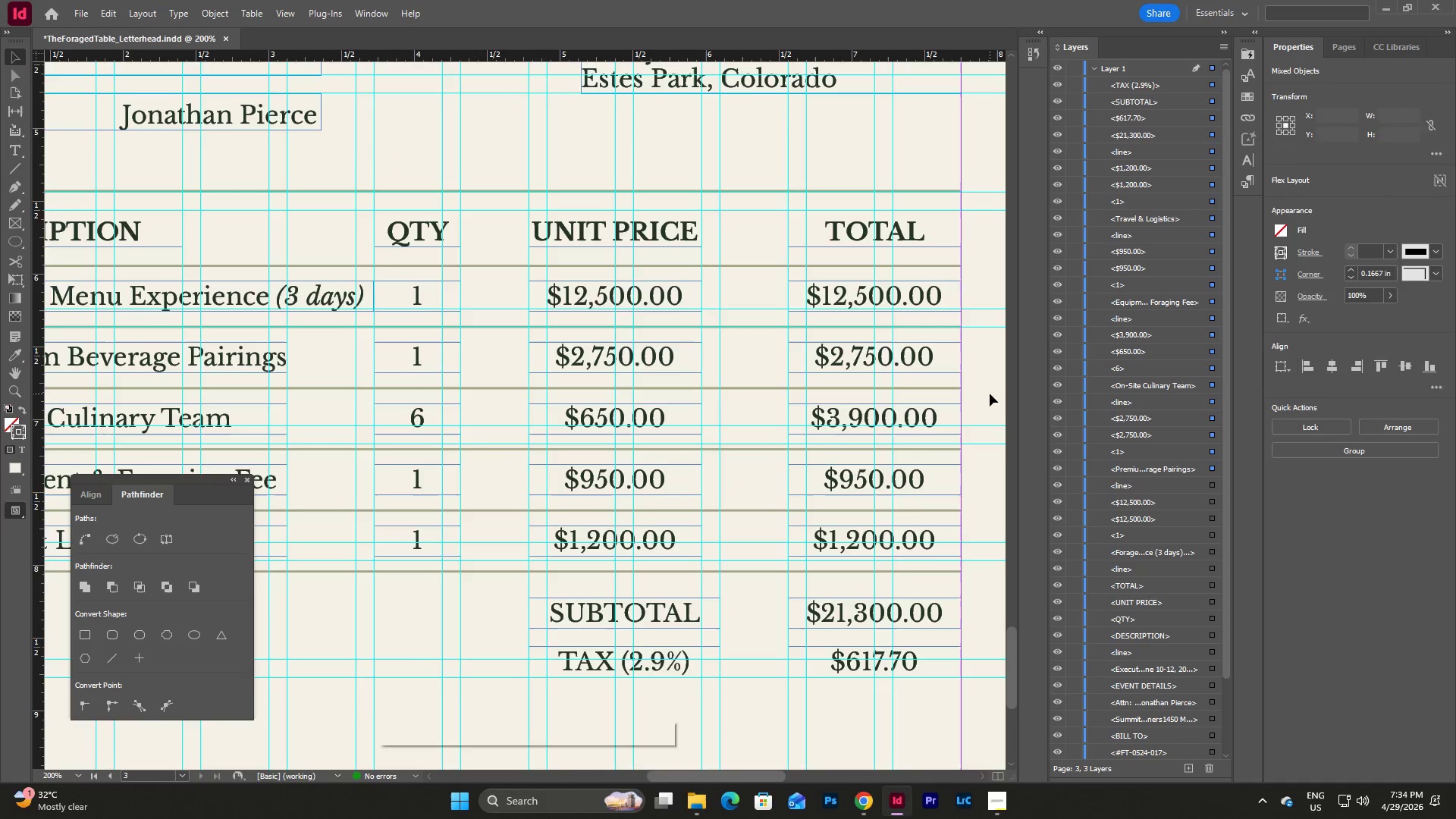 
scroll: coordinate [990, 394], scroll_direction: down, amount: 11.0
 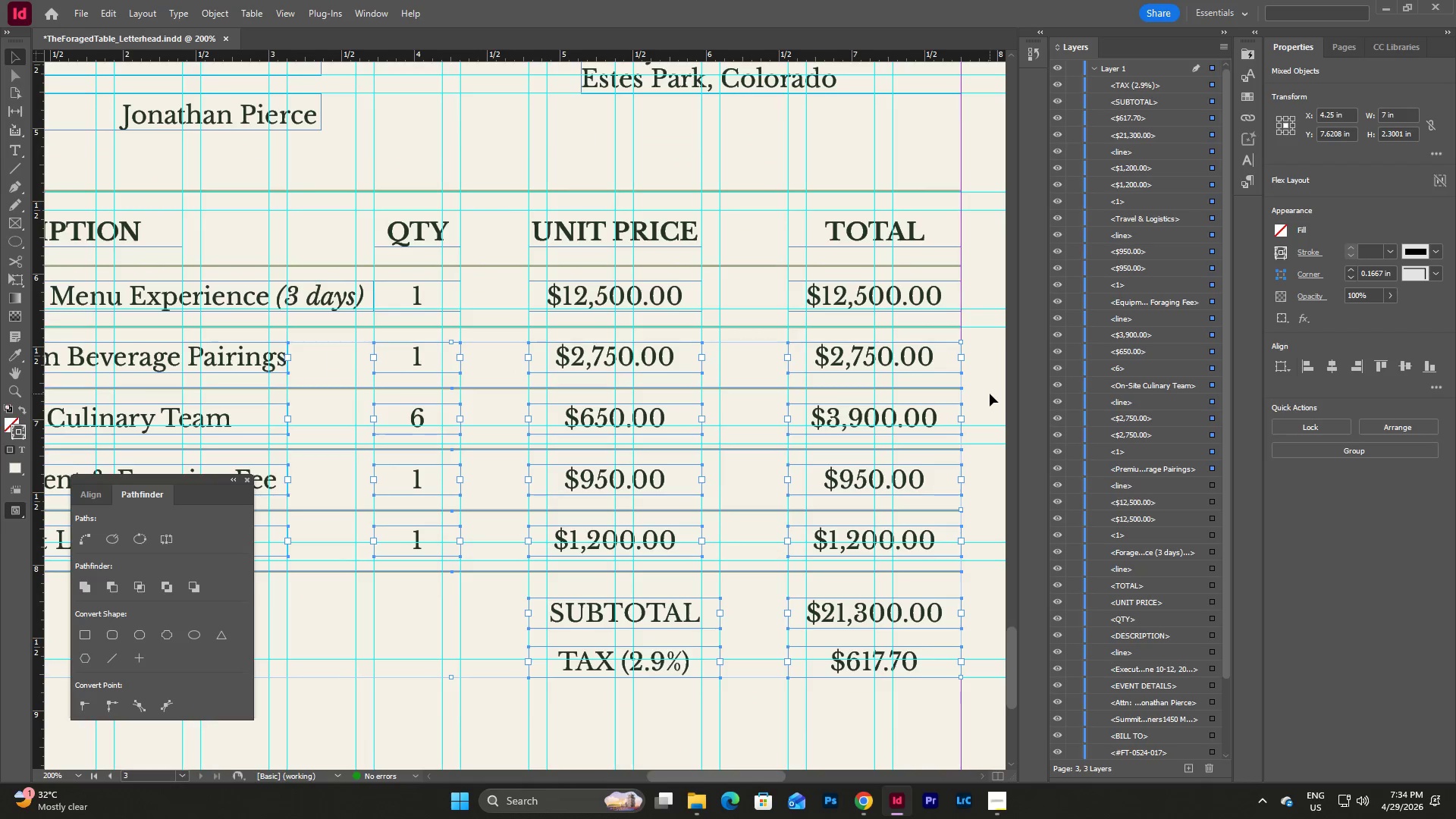 
key(W)
 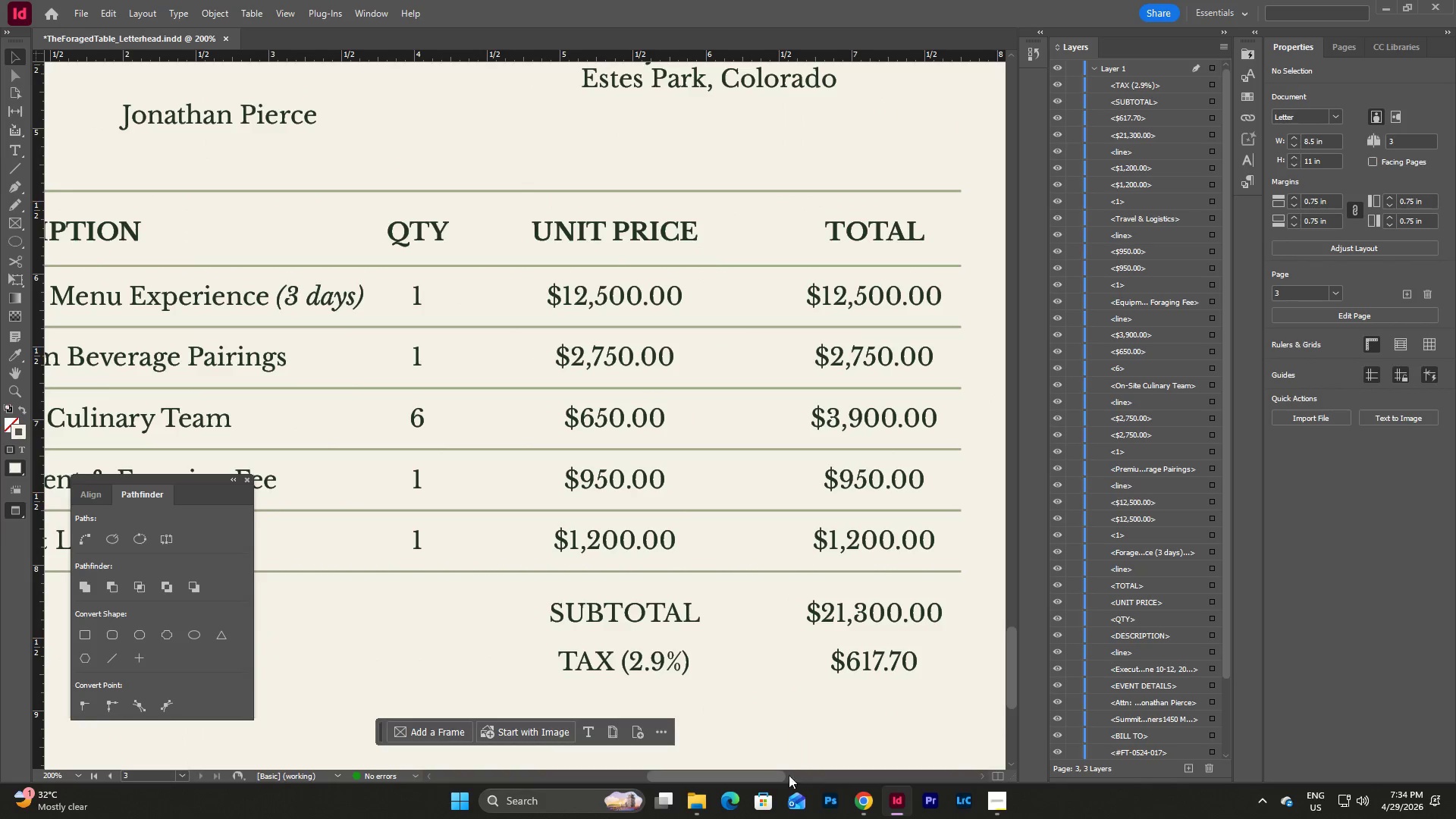 
left_click_drag(start_coordinate=[743, 774], to_coordinate=[766, 768])
 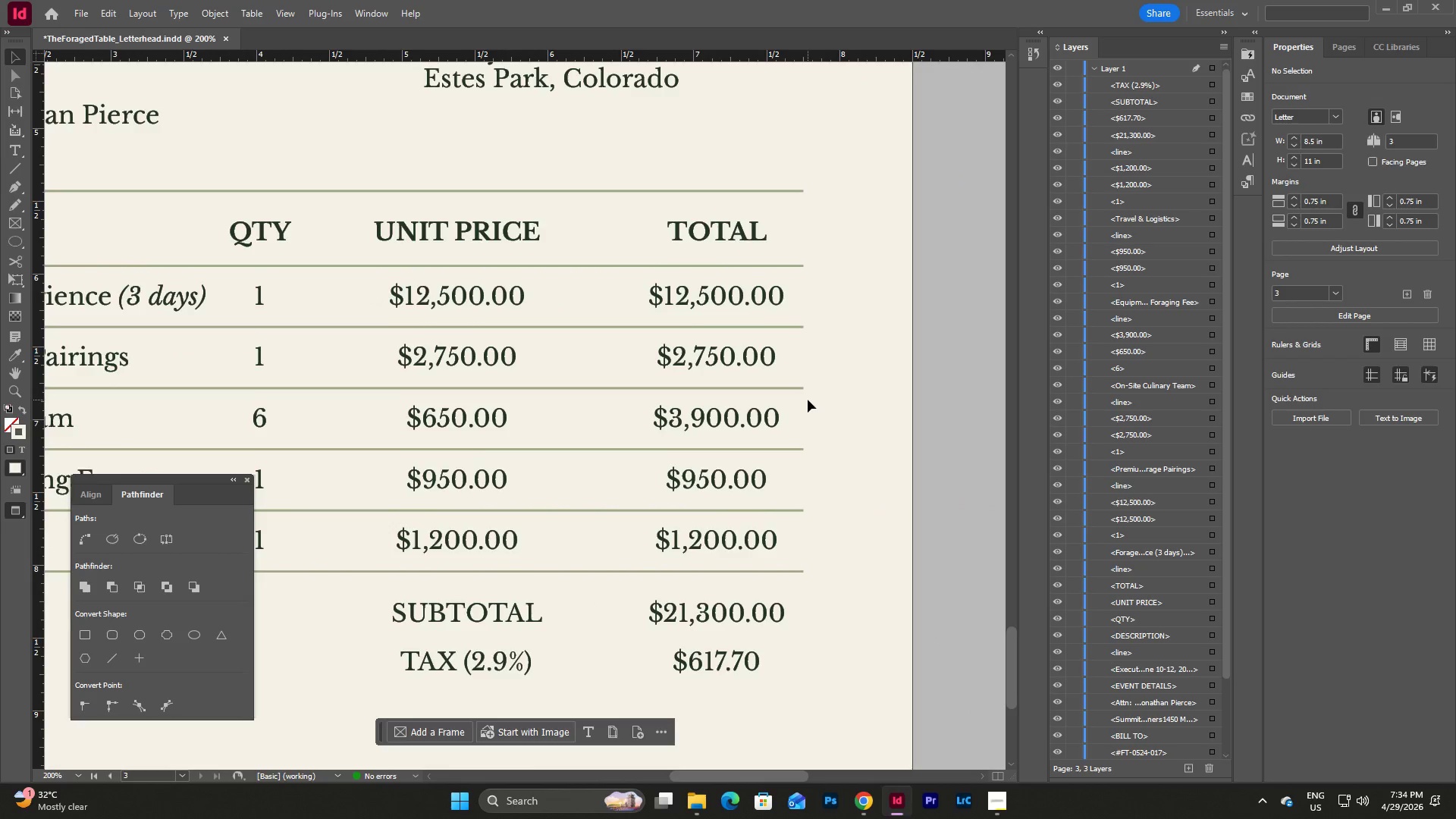 
scroll: coordinate [808, 400], scroll_direction: down, amount: 3.0
 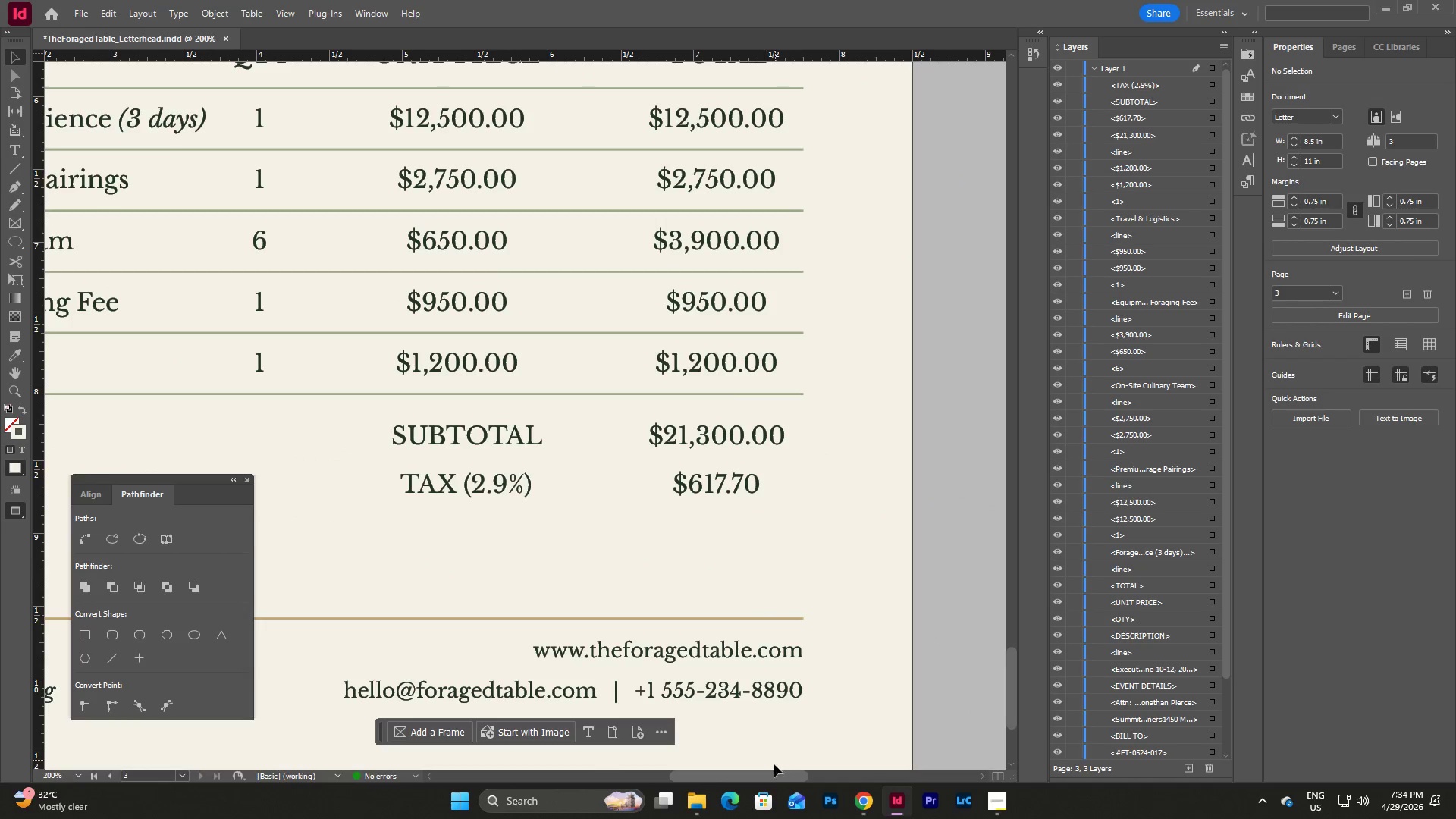 
type(ww)
 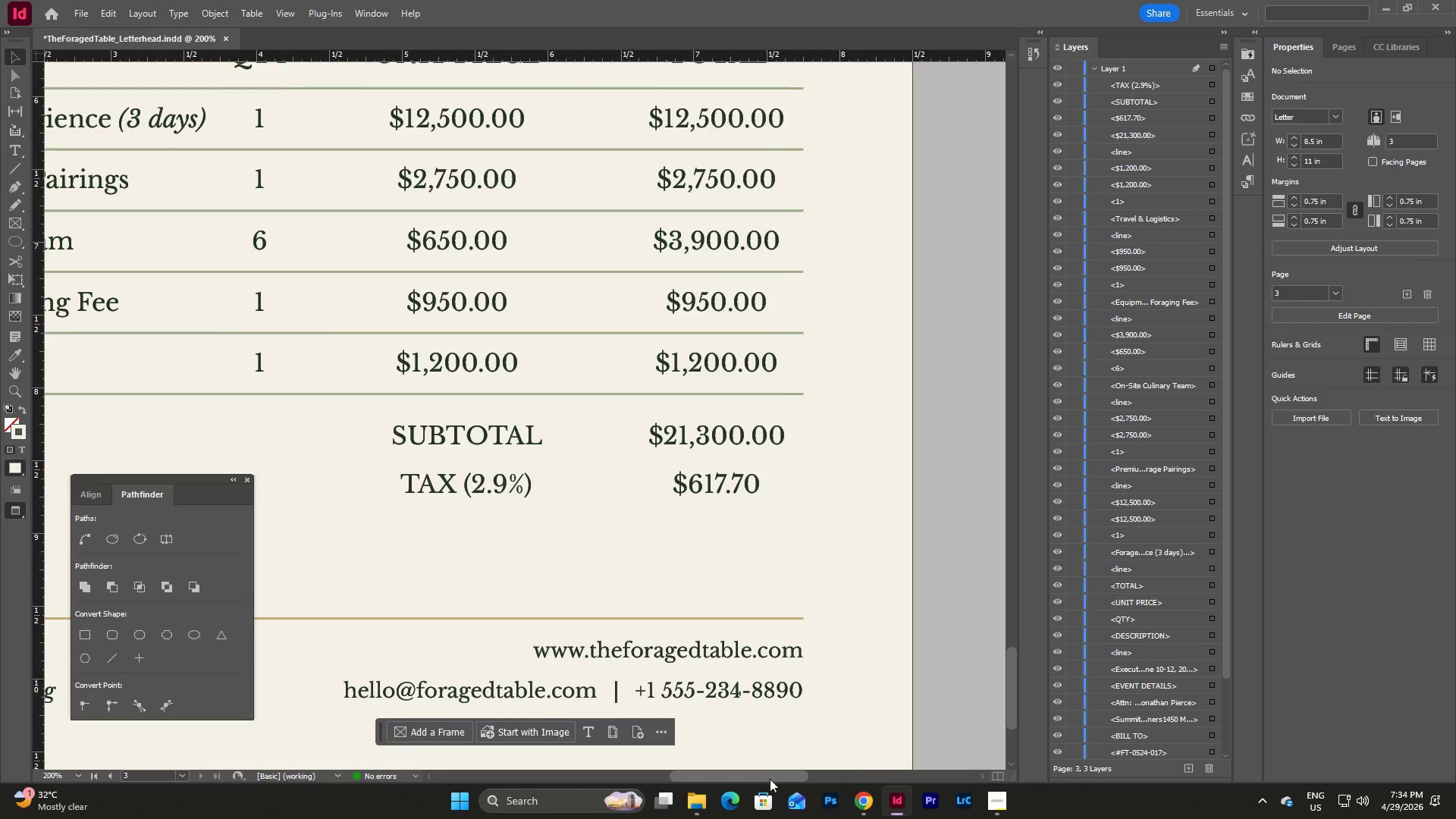 
left_click_drag(start_coordinate=[769, 779], to_coordinate=[723, 770])
 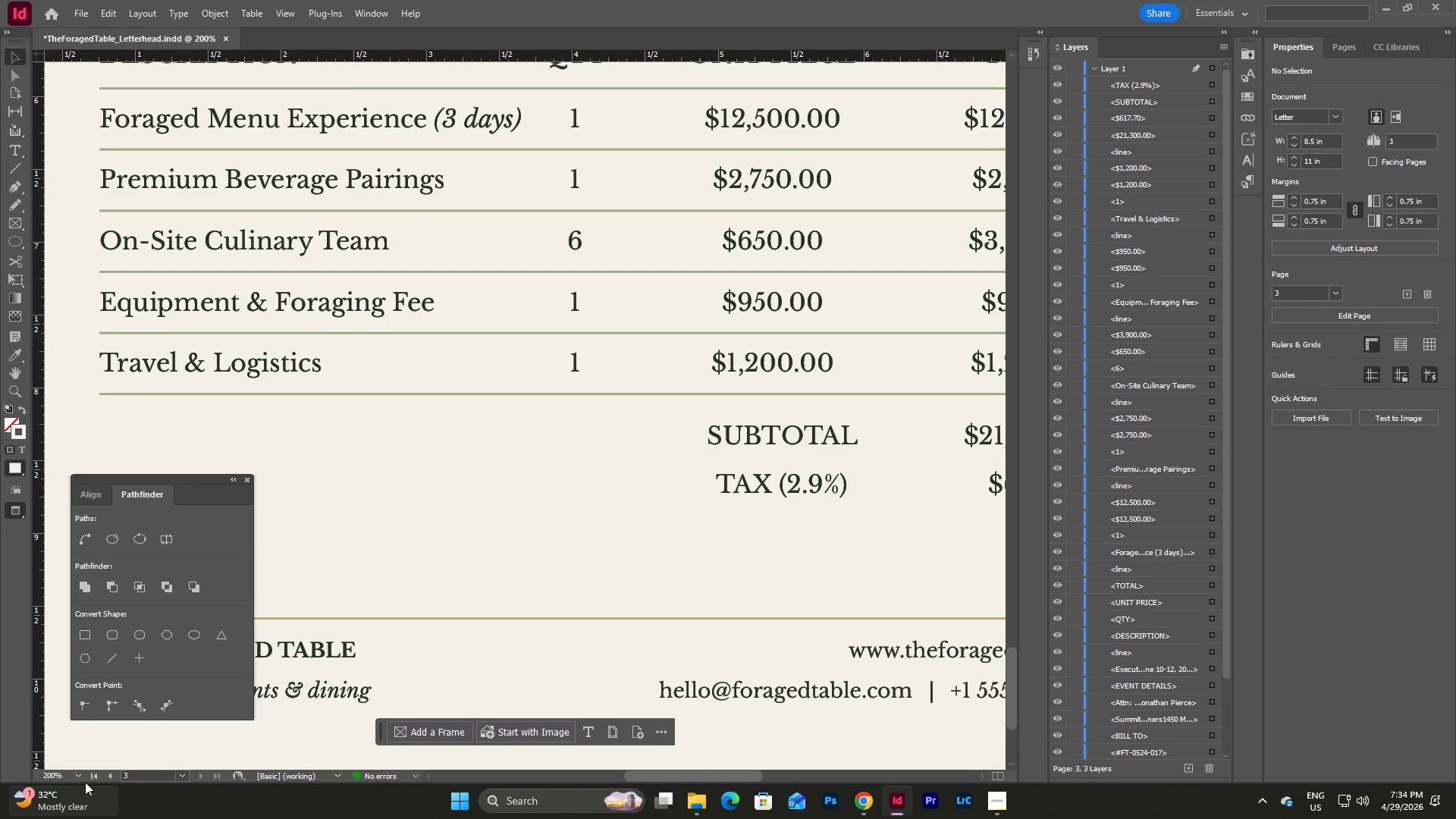 
left_click([77, 776])
 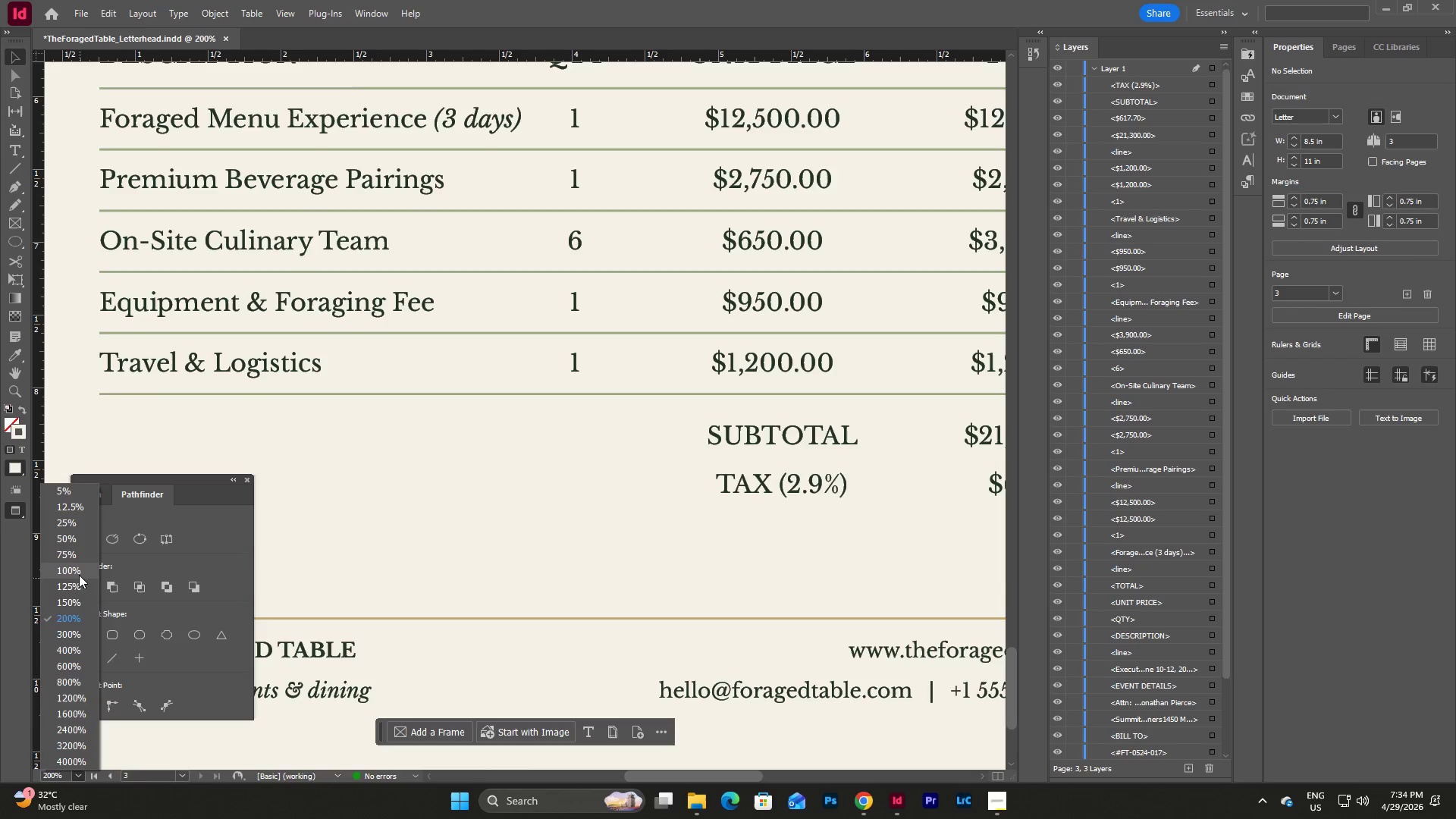 
left_click([77, 572])
 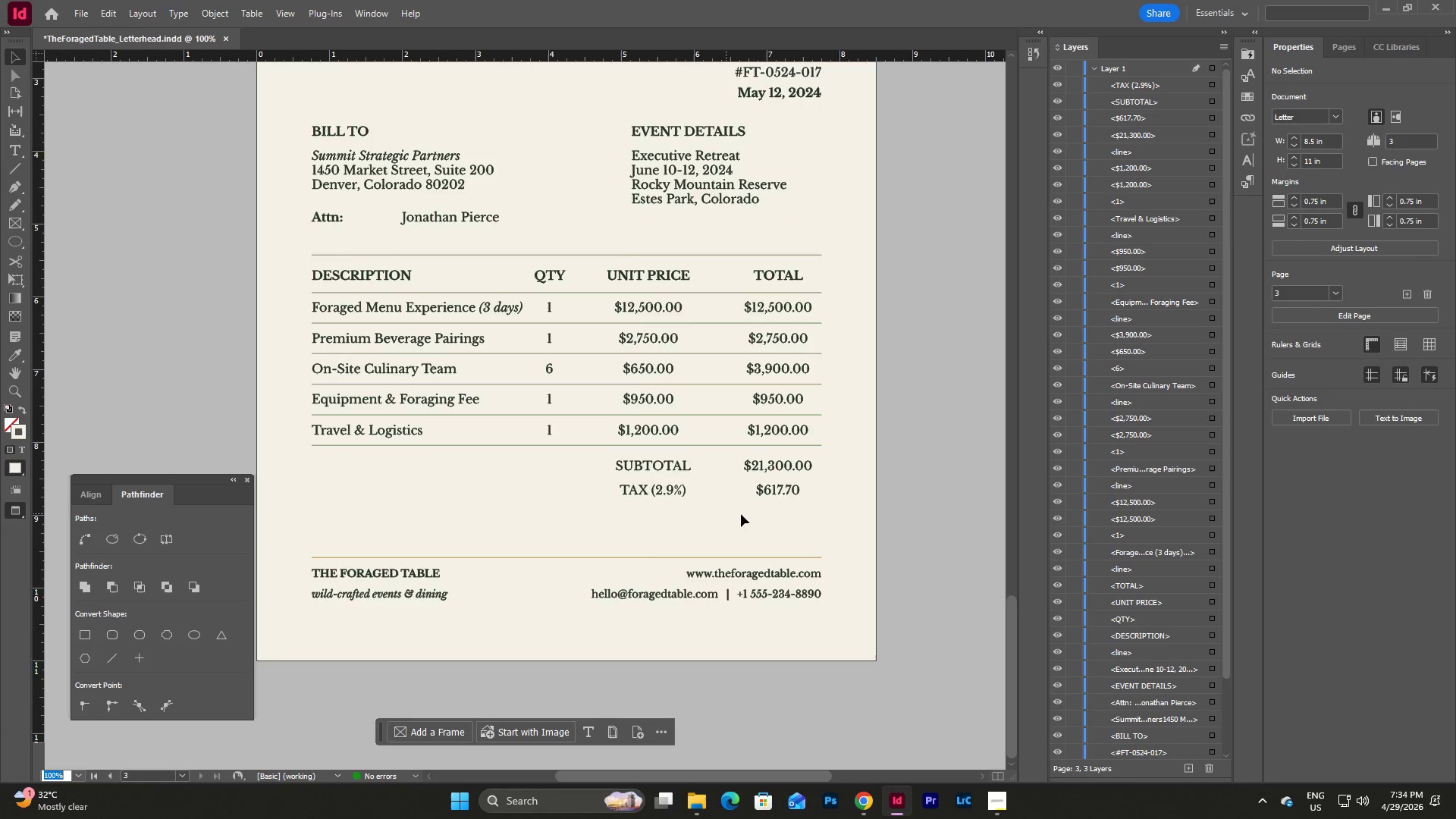 
scroll: coordinate [767, 515], scroll_direction: up, amount: 3.0
 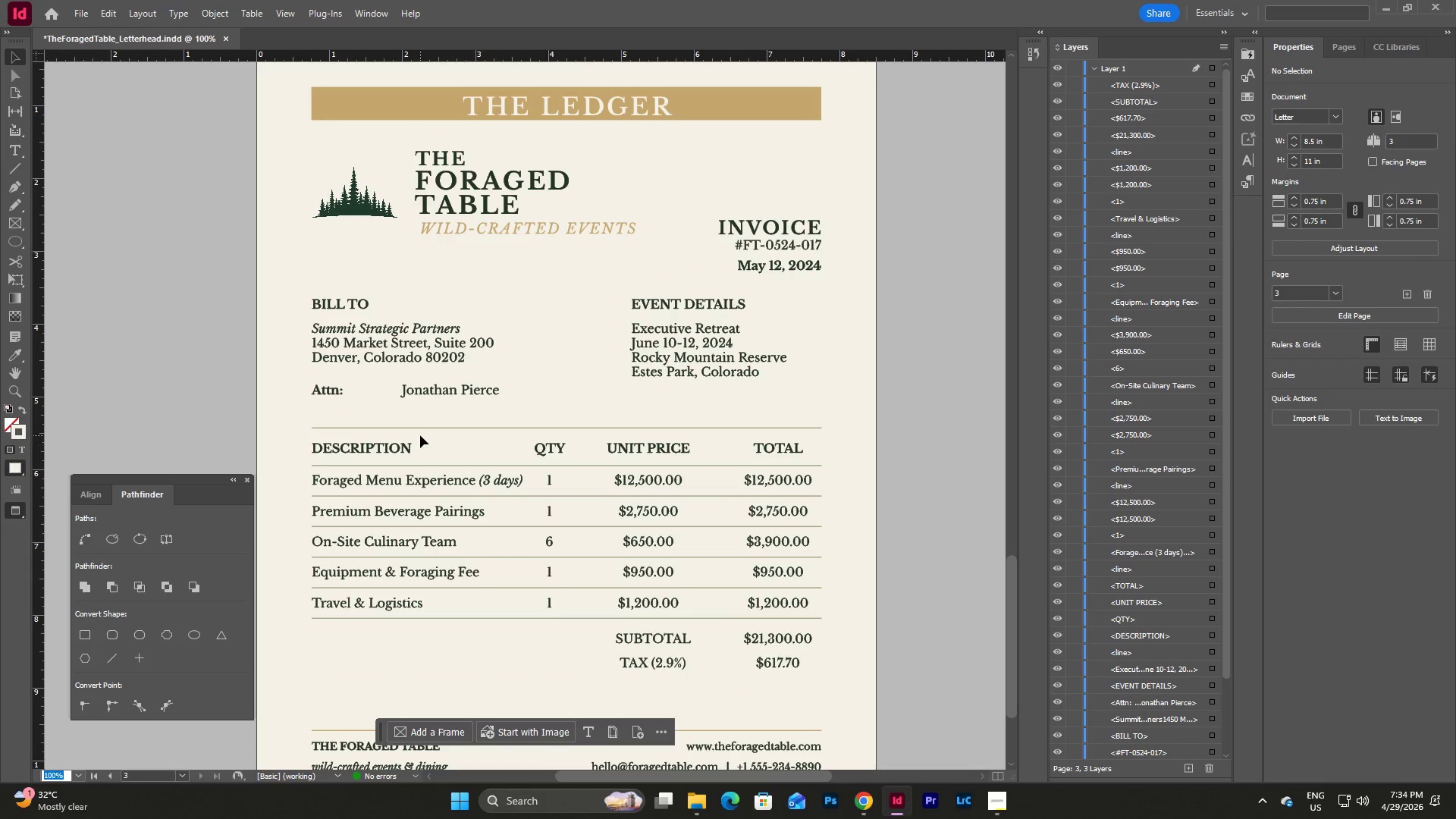 
key(W)
 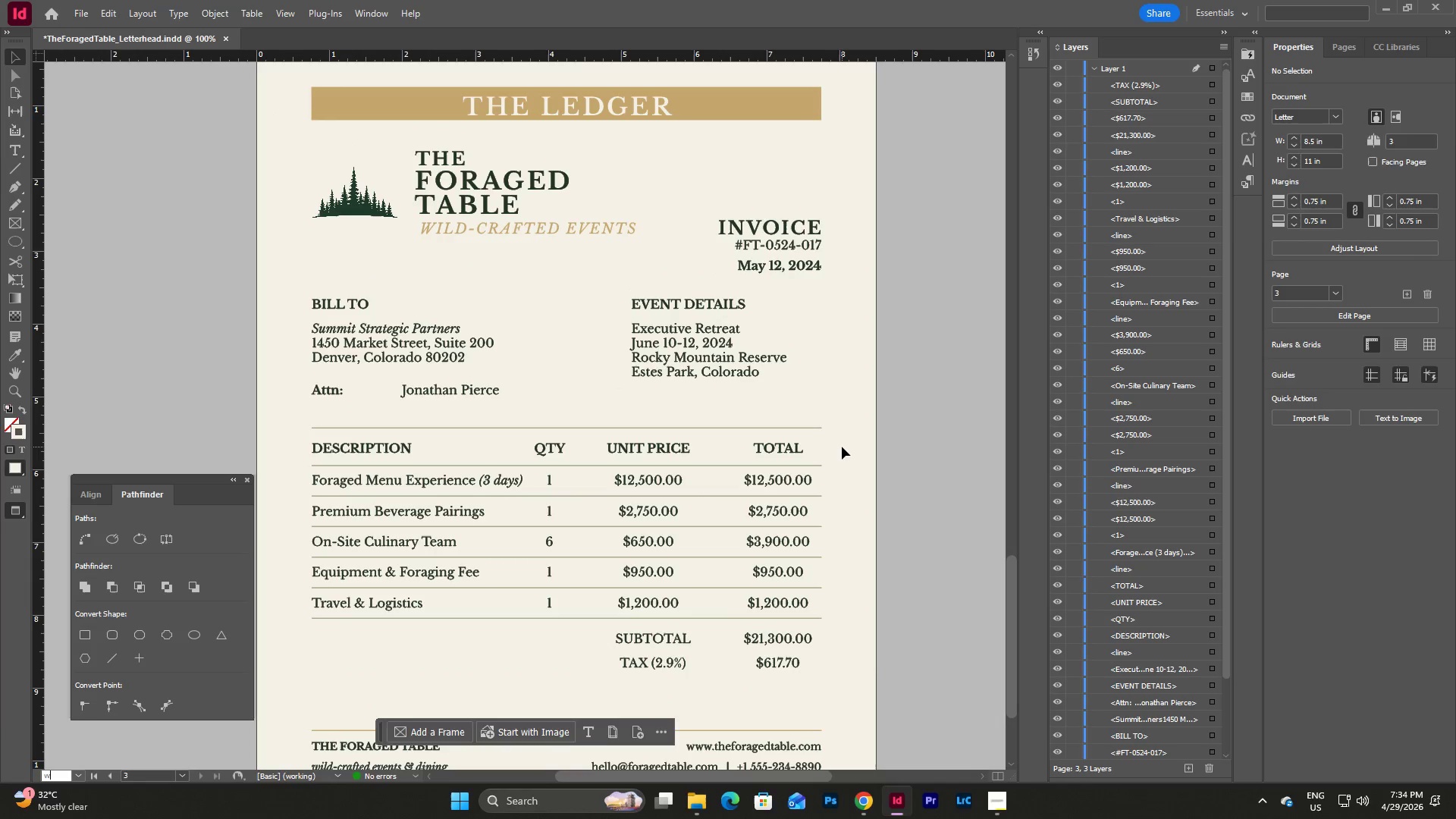 
left_click([842, 447])
 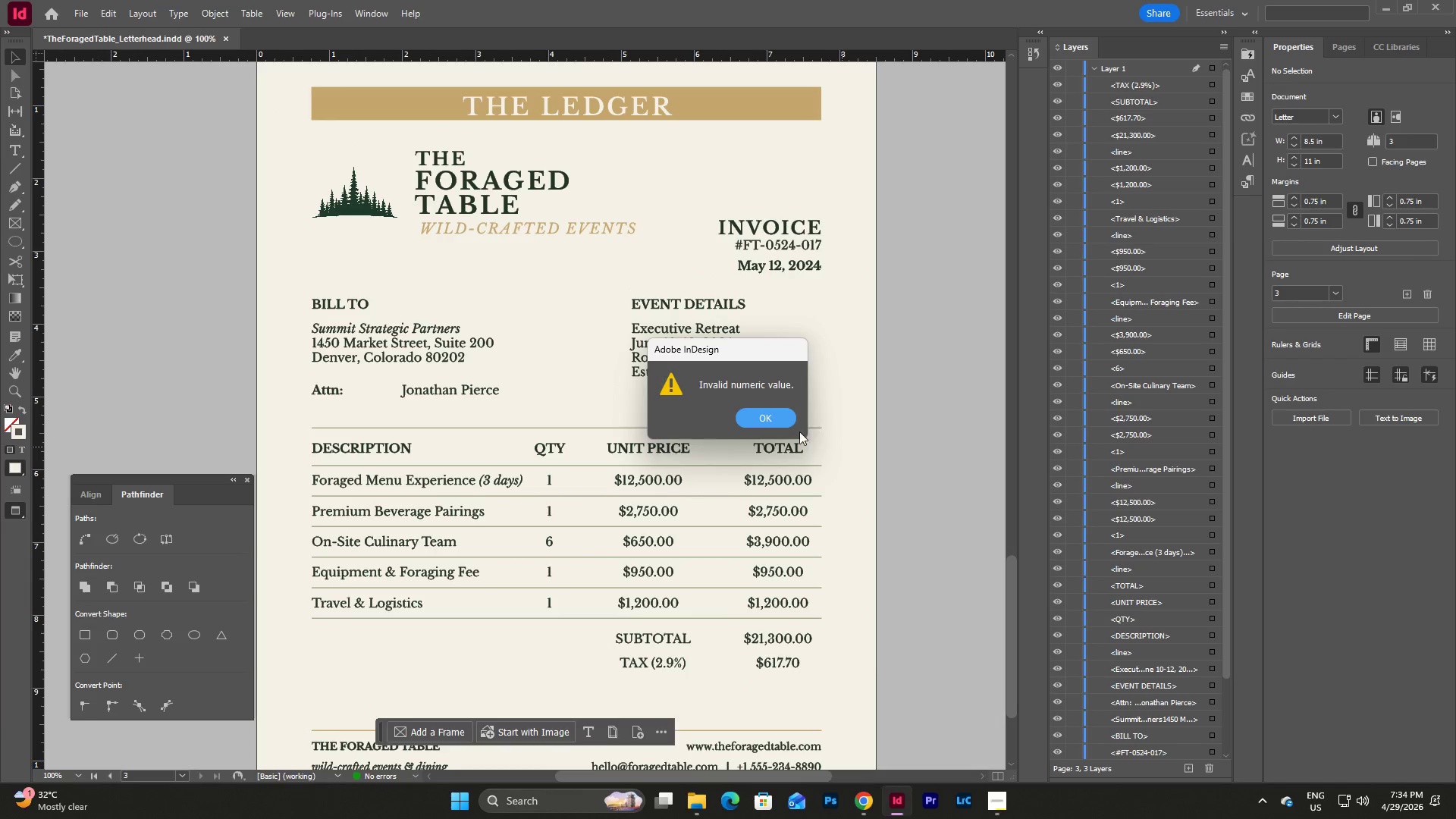 
left_click([770, 417])
 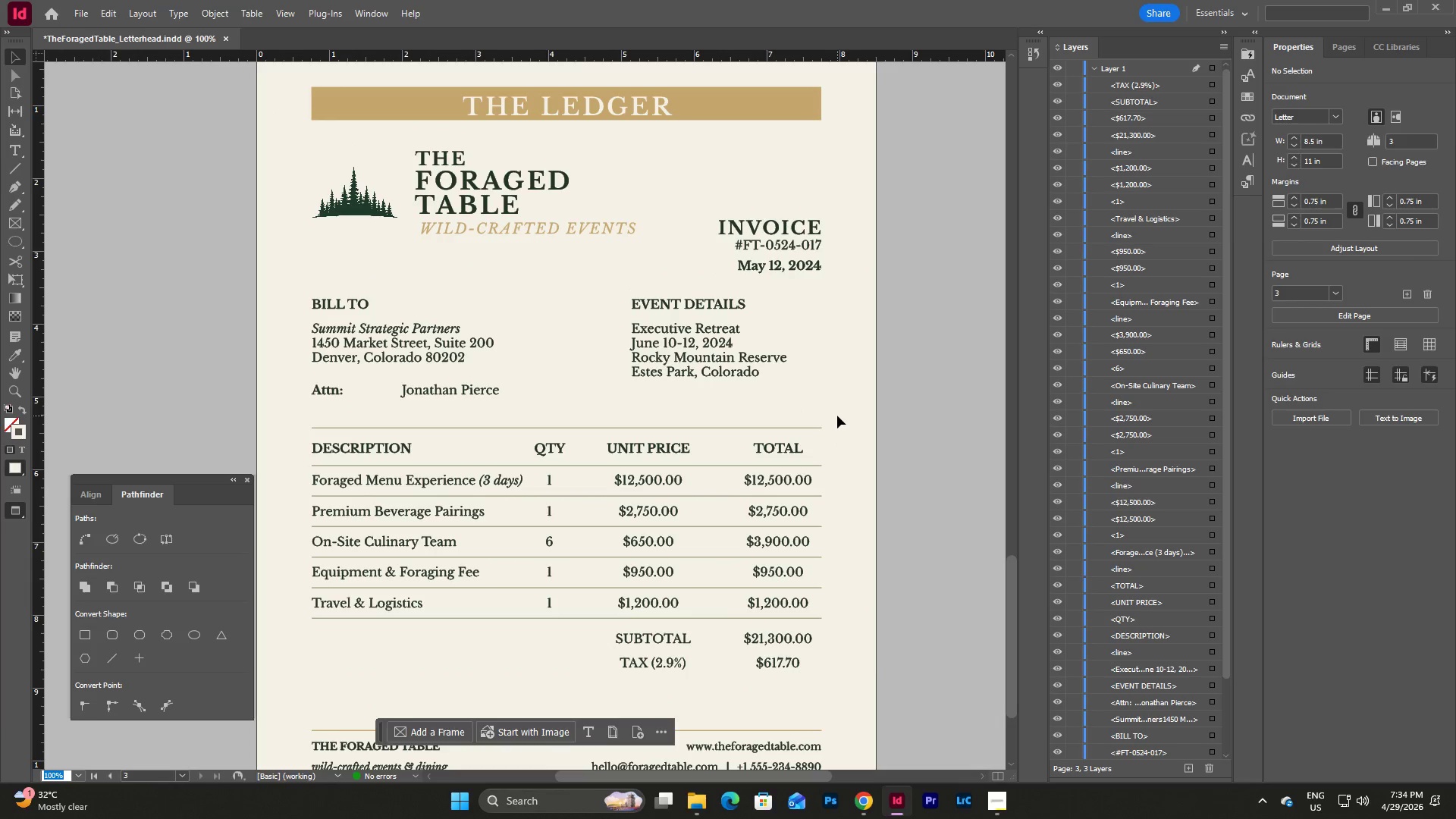 
key(Escape)
 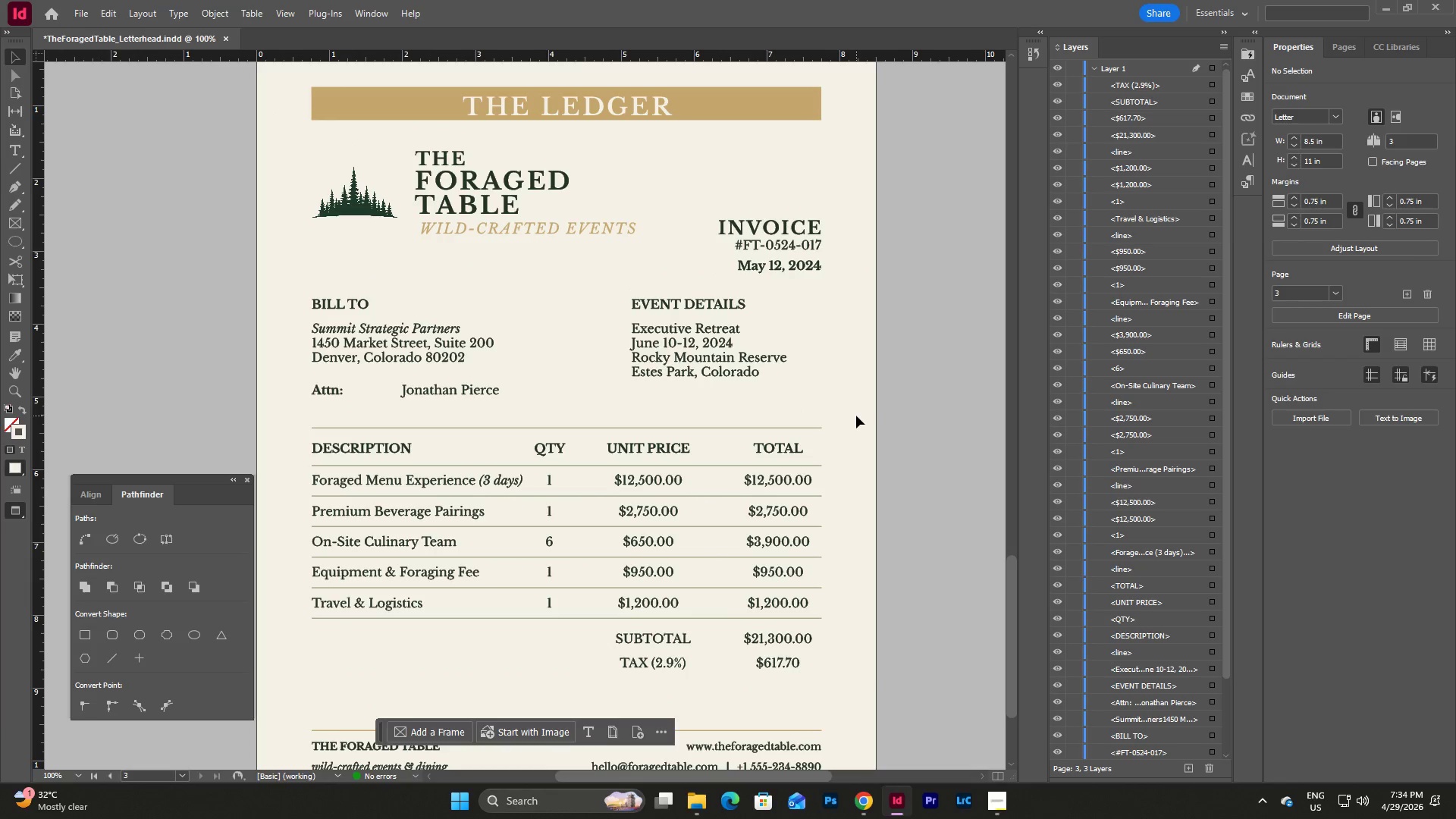 
left_click([856, 416])
 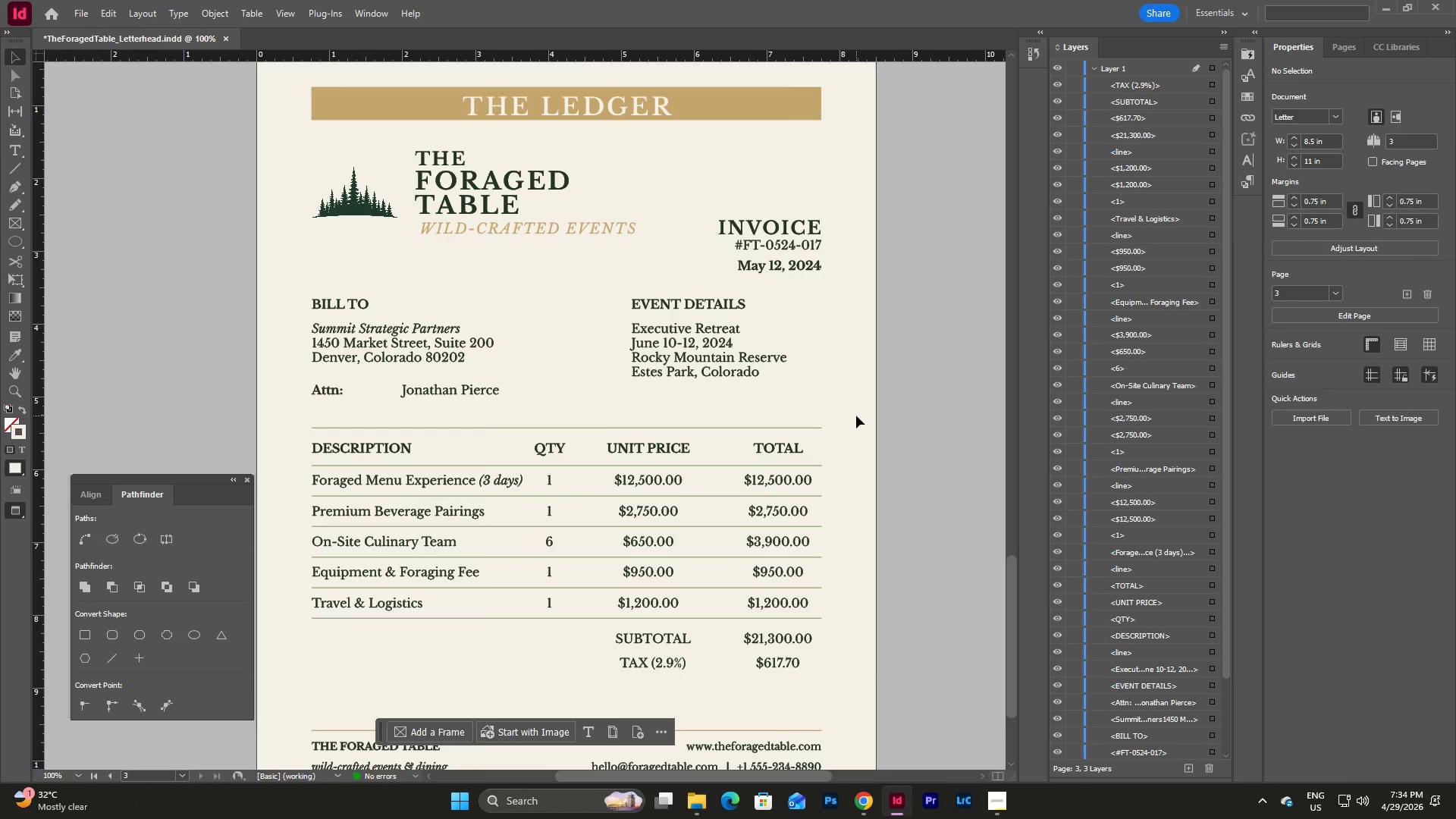 
key(W)
 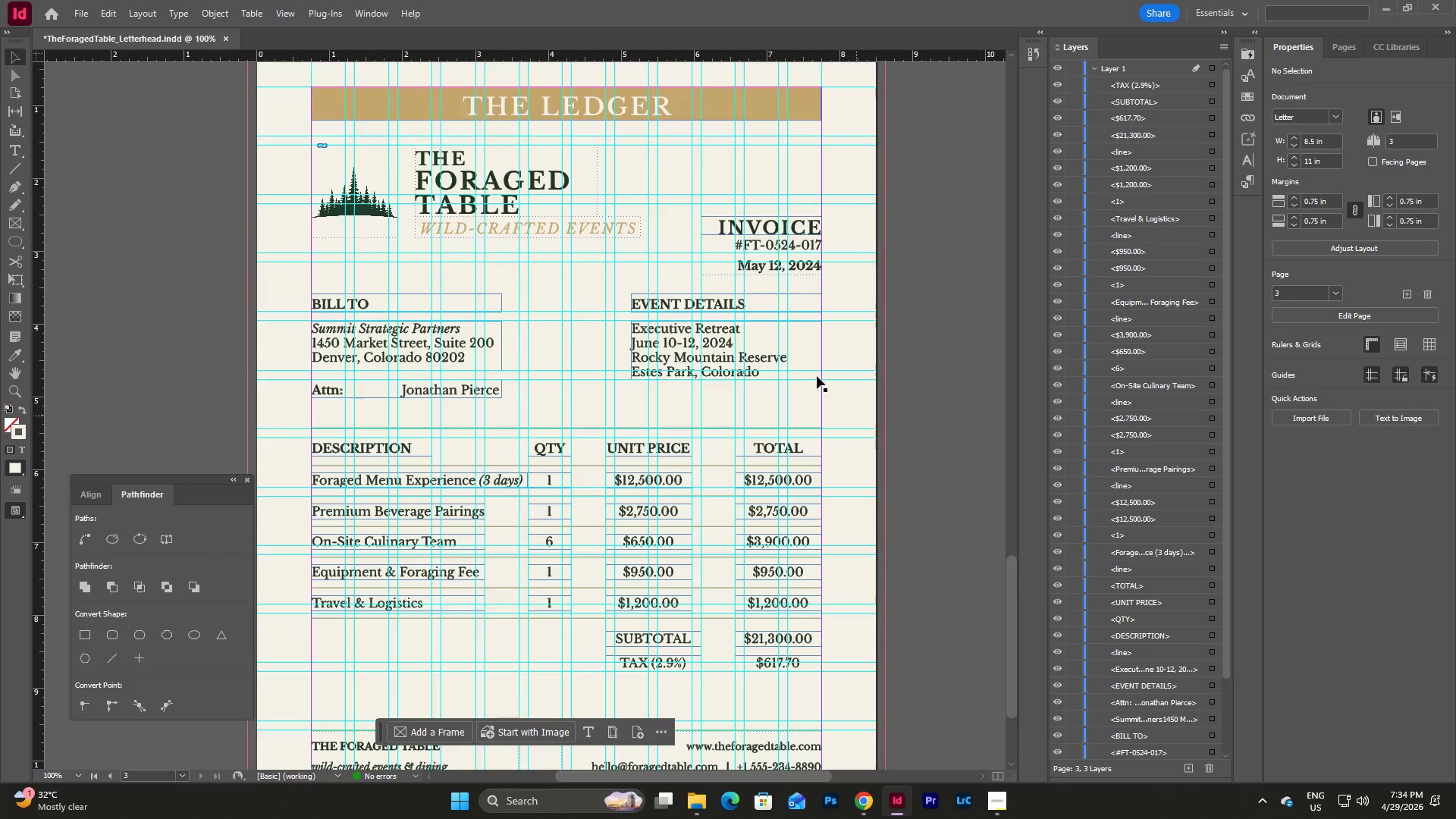 
left_click([379, 391])
 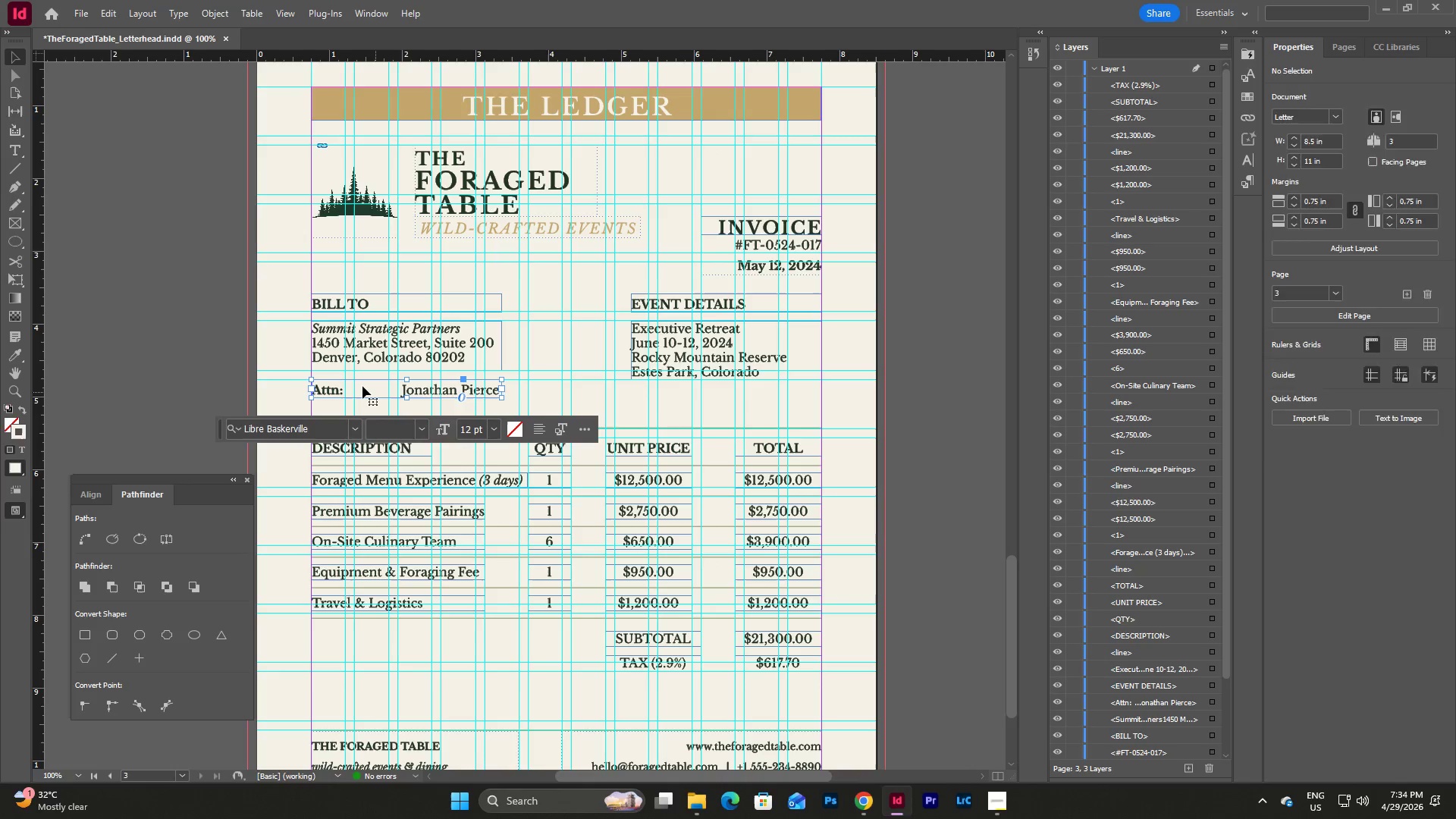 
left_click_drag(start_coordinate=[362, 386], to_coordinate=[360, 377])
 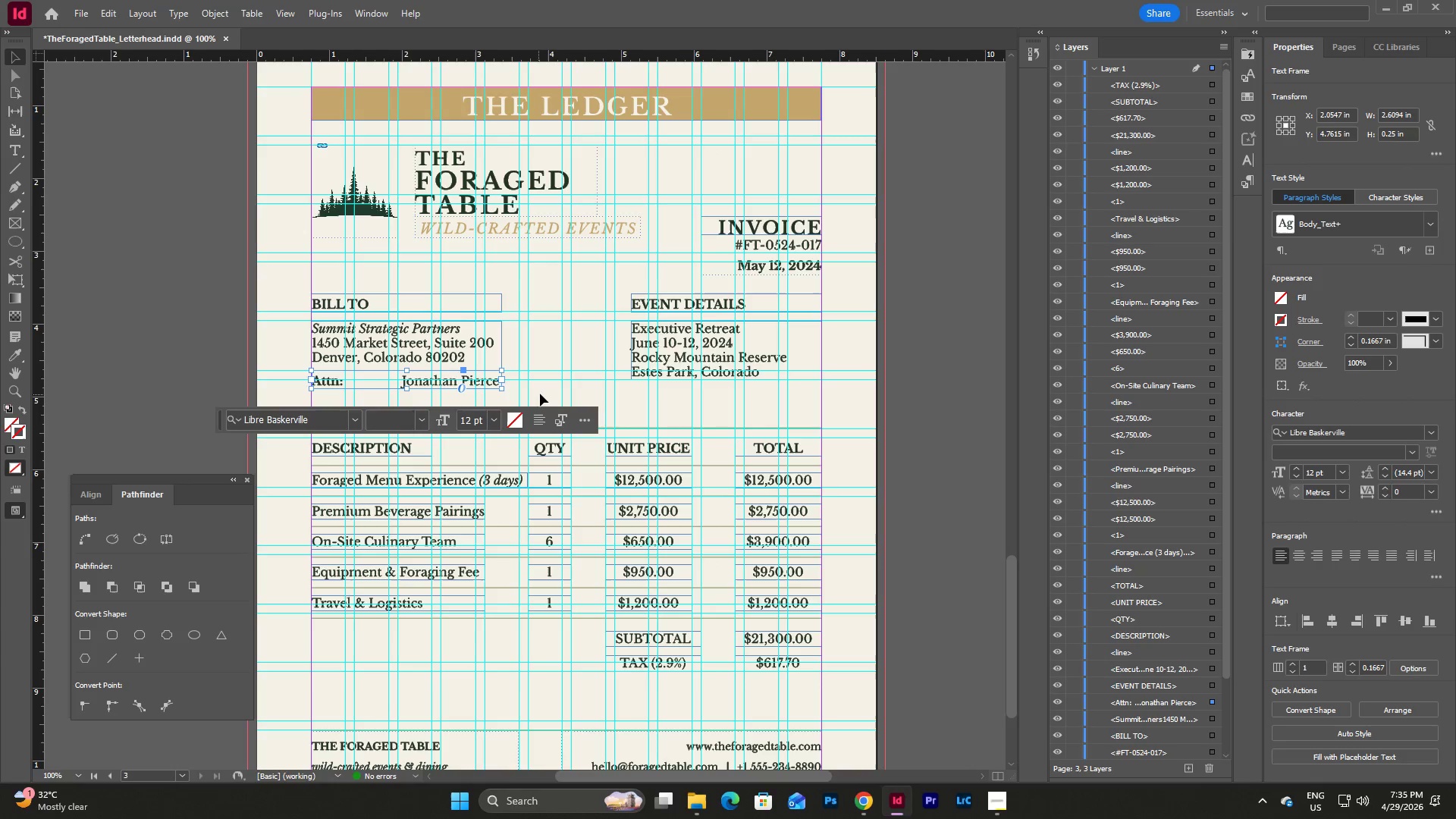 
left_click([549, 391])
 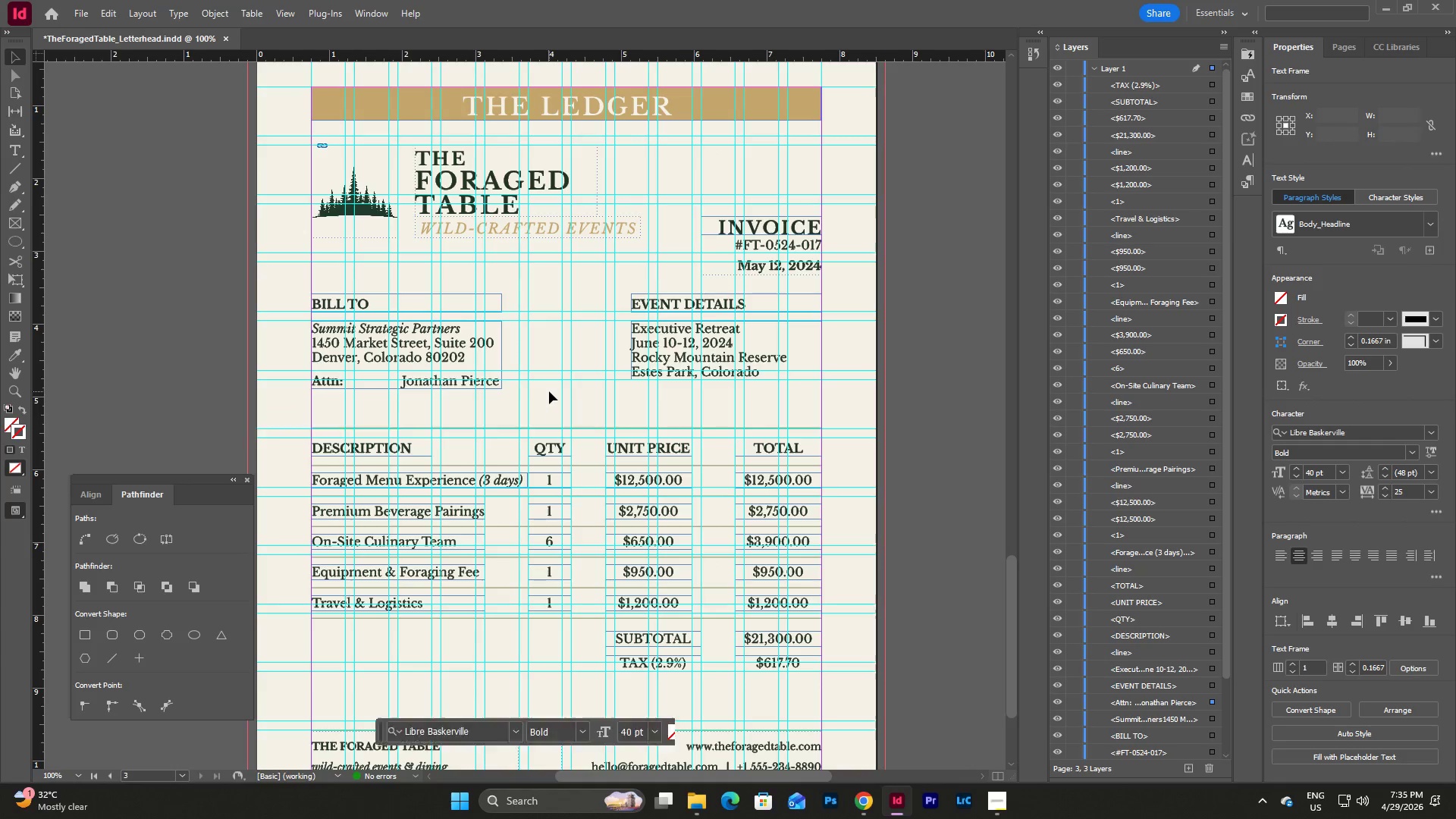 
type(wwww)
 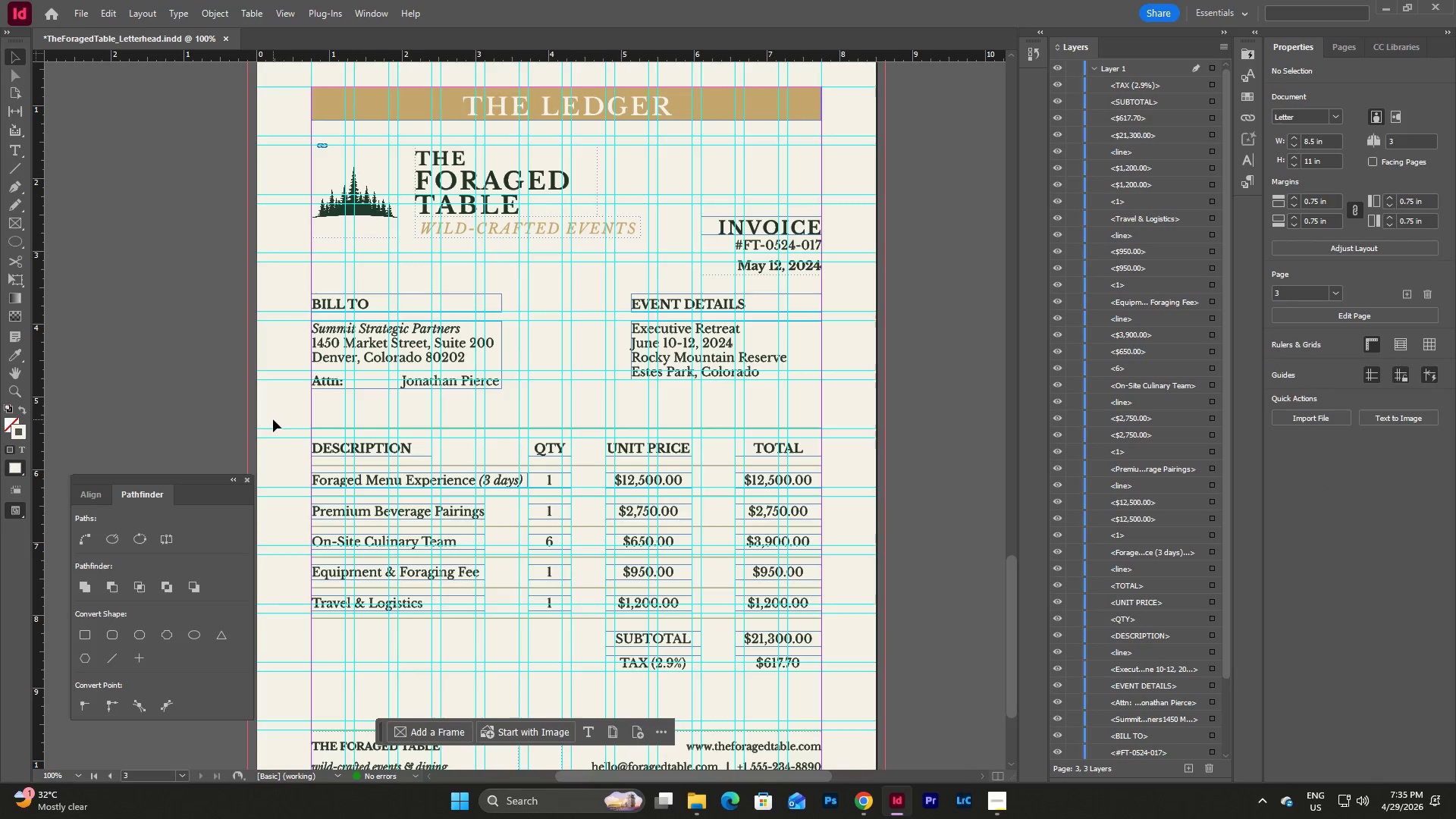 
left_click_drag(start_coordinate=[273, 419], to_coordinate=[833, 685])
 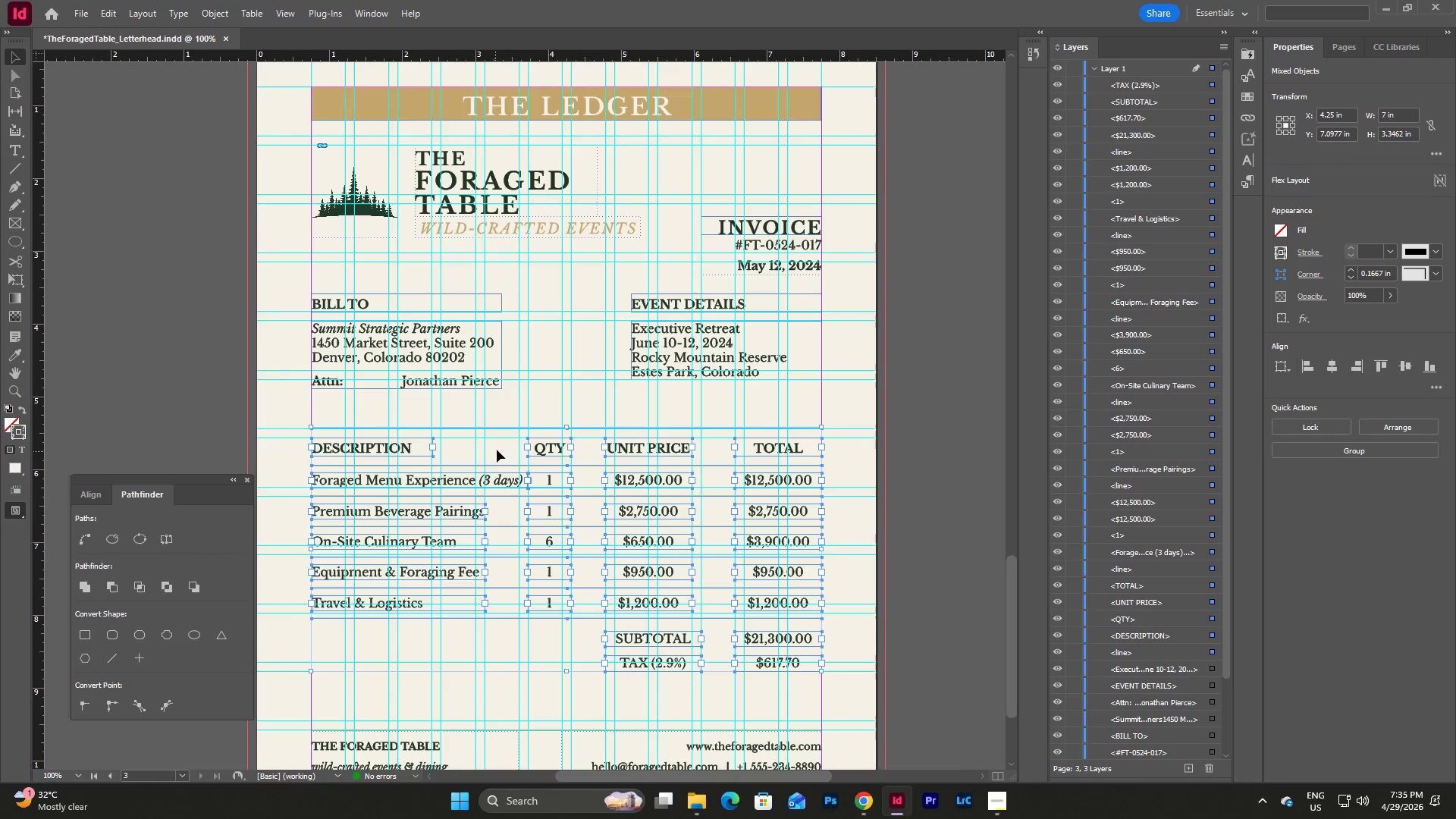 
left_click_drag(start_coordinate=[500, 447], to_coordinate=[500, 433])
 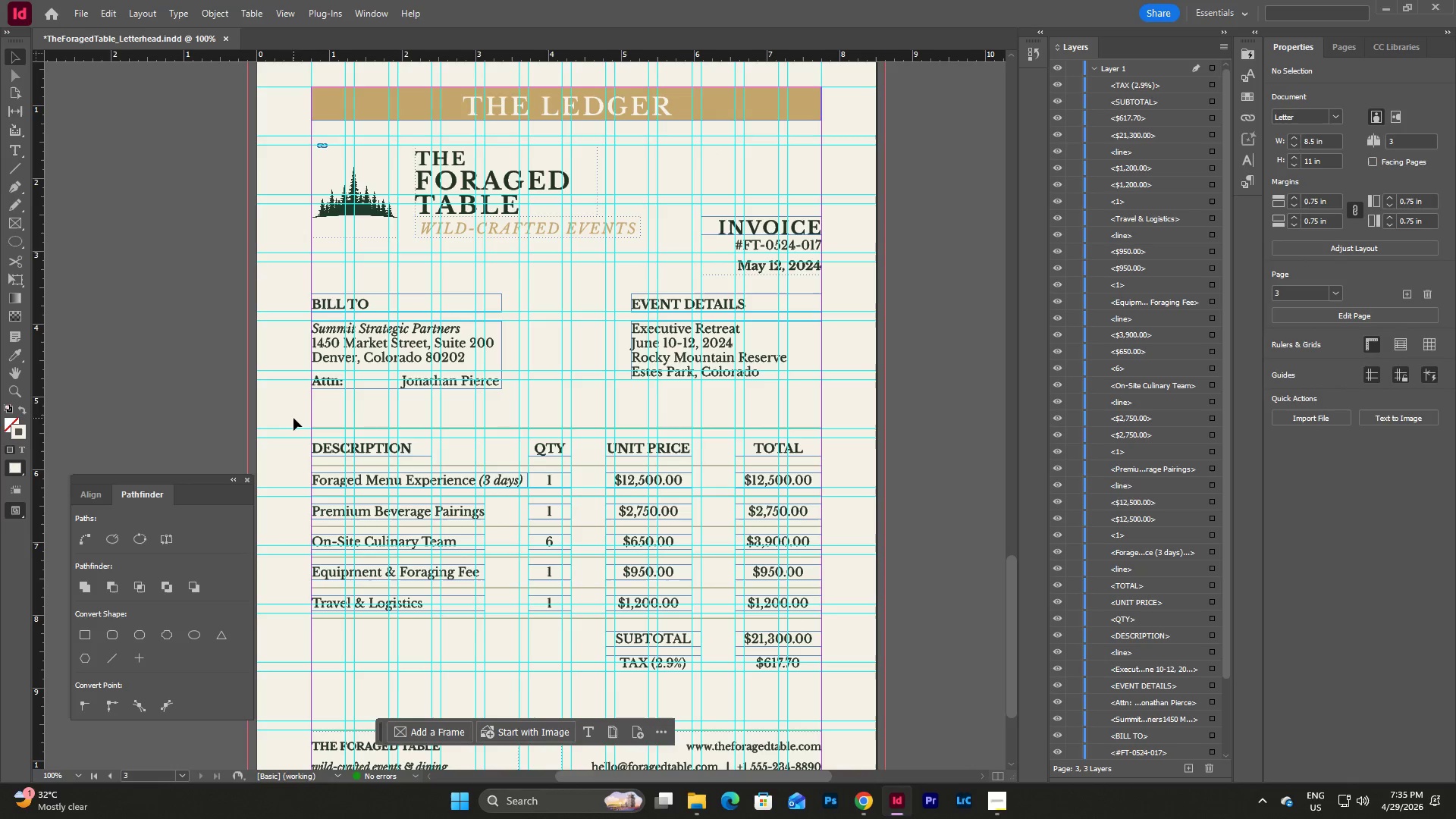 
left_click_drag(start_coordinate=[292, 418], to_coordinate=[847, 690])
 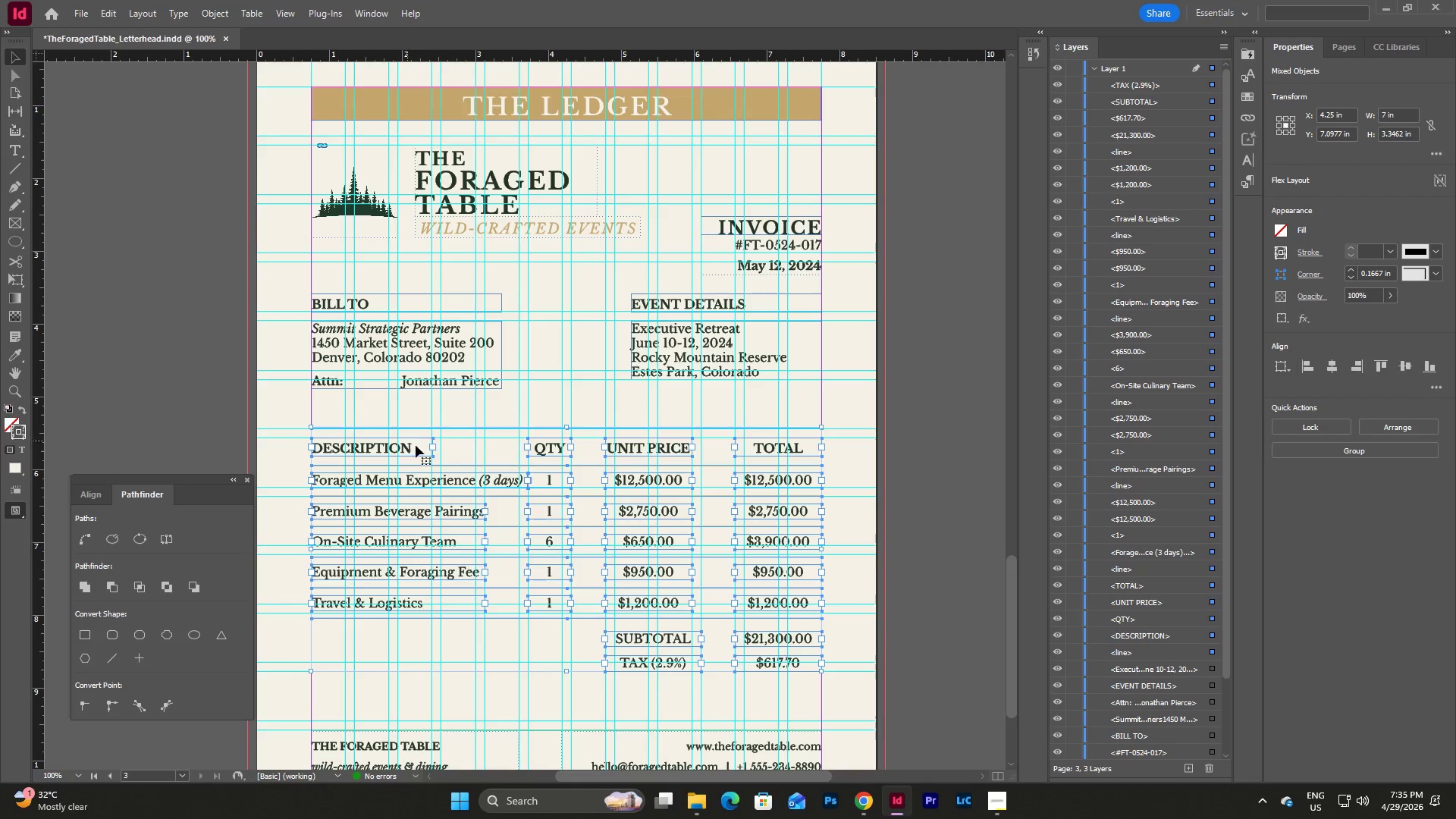 
left_click_drag(start_coordinate=[421, 447], to_coordinate=[419, 410])
 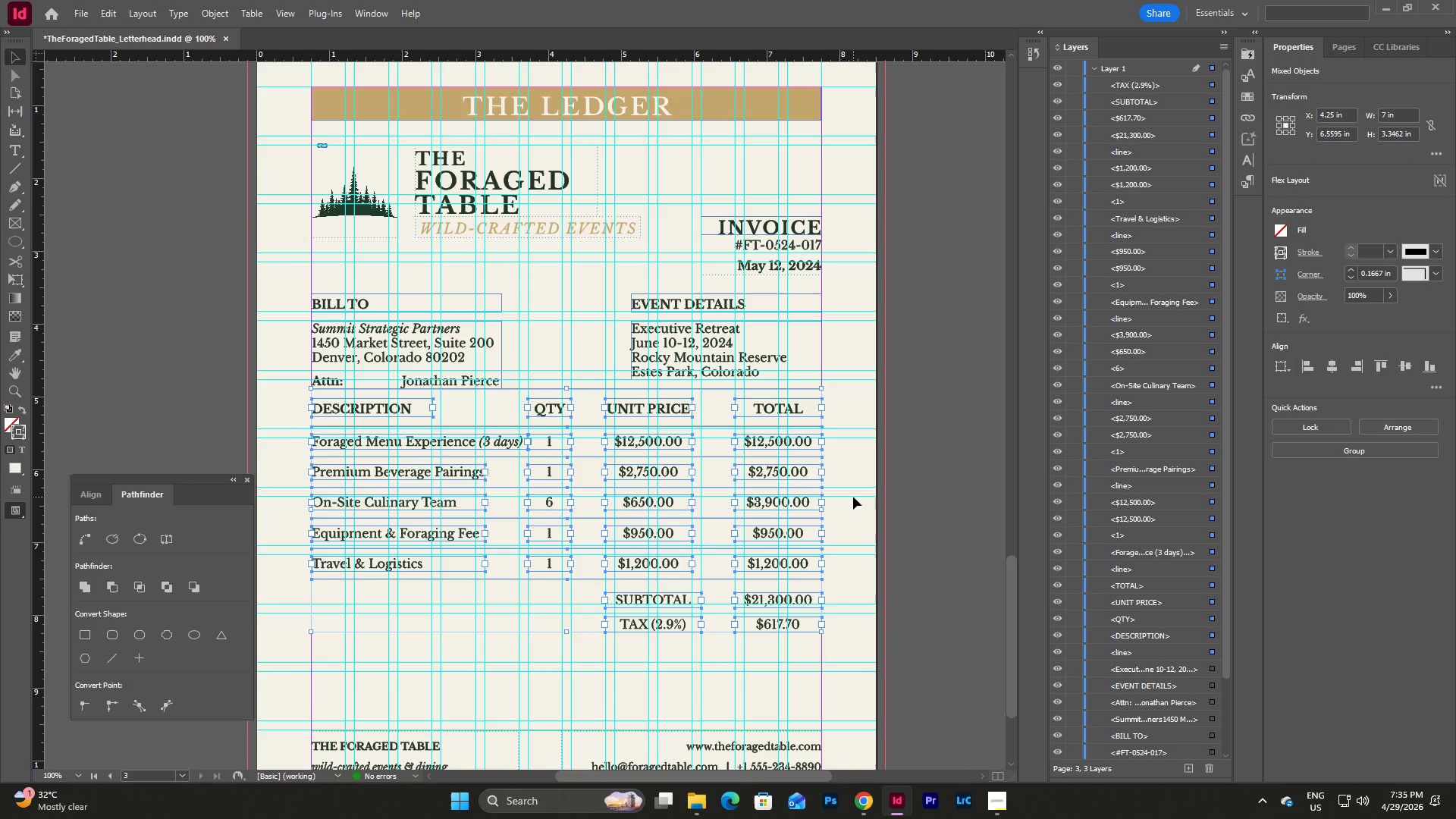 
key(Shift+ArrowDown)
 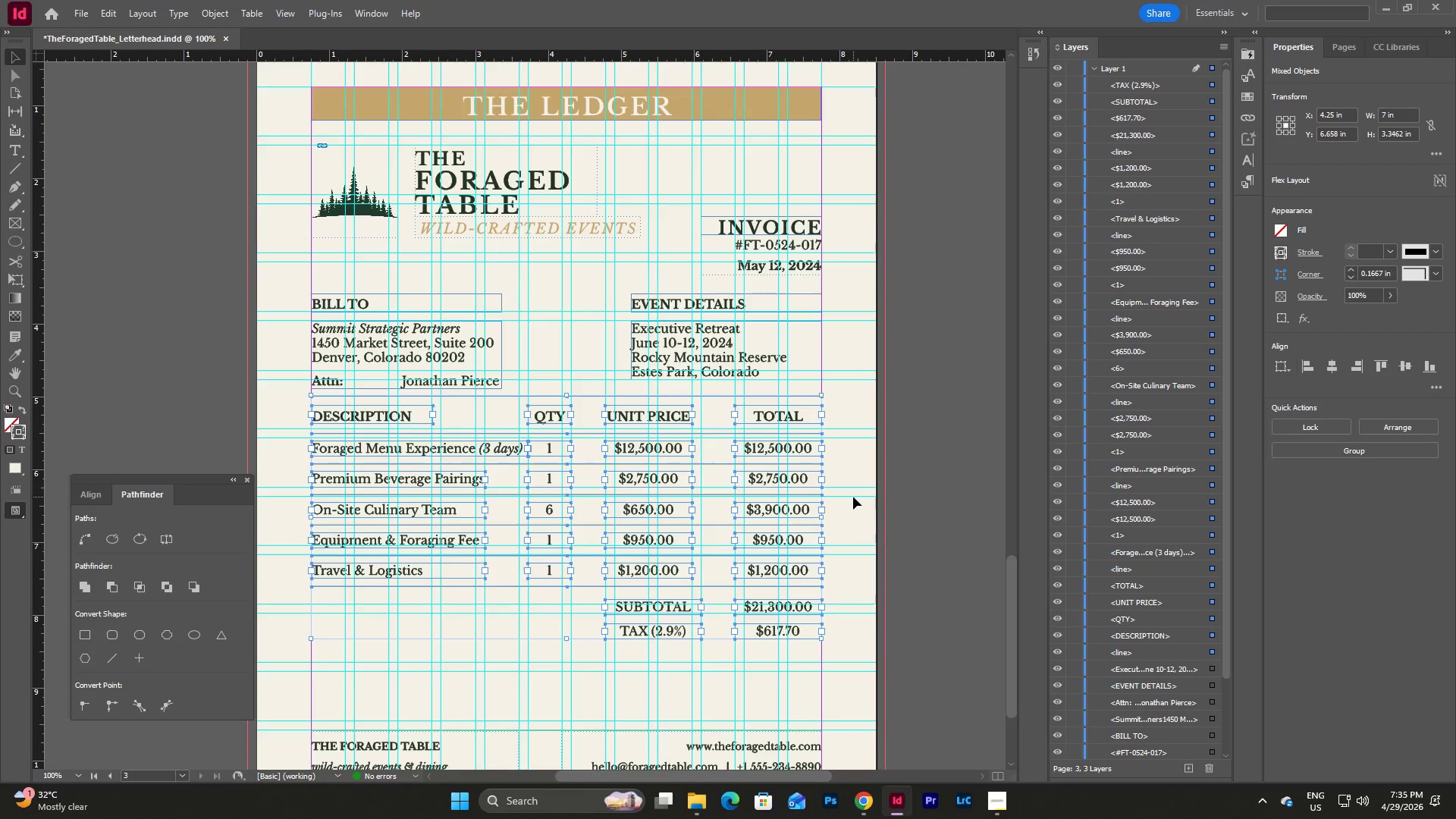 
key(Shift+ArrowDown)
 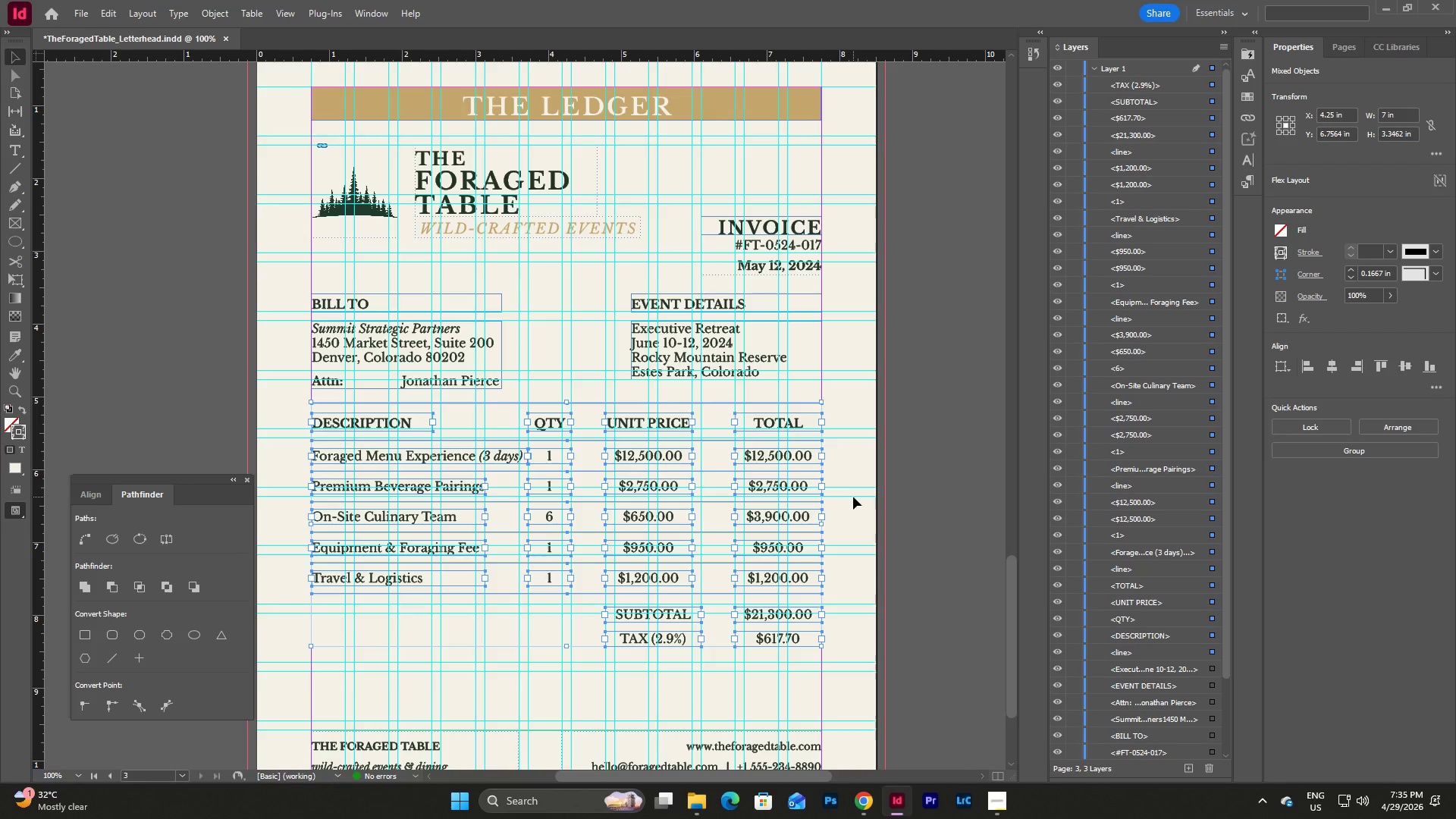 
key(Shift+ArrowDown)
 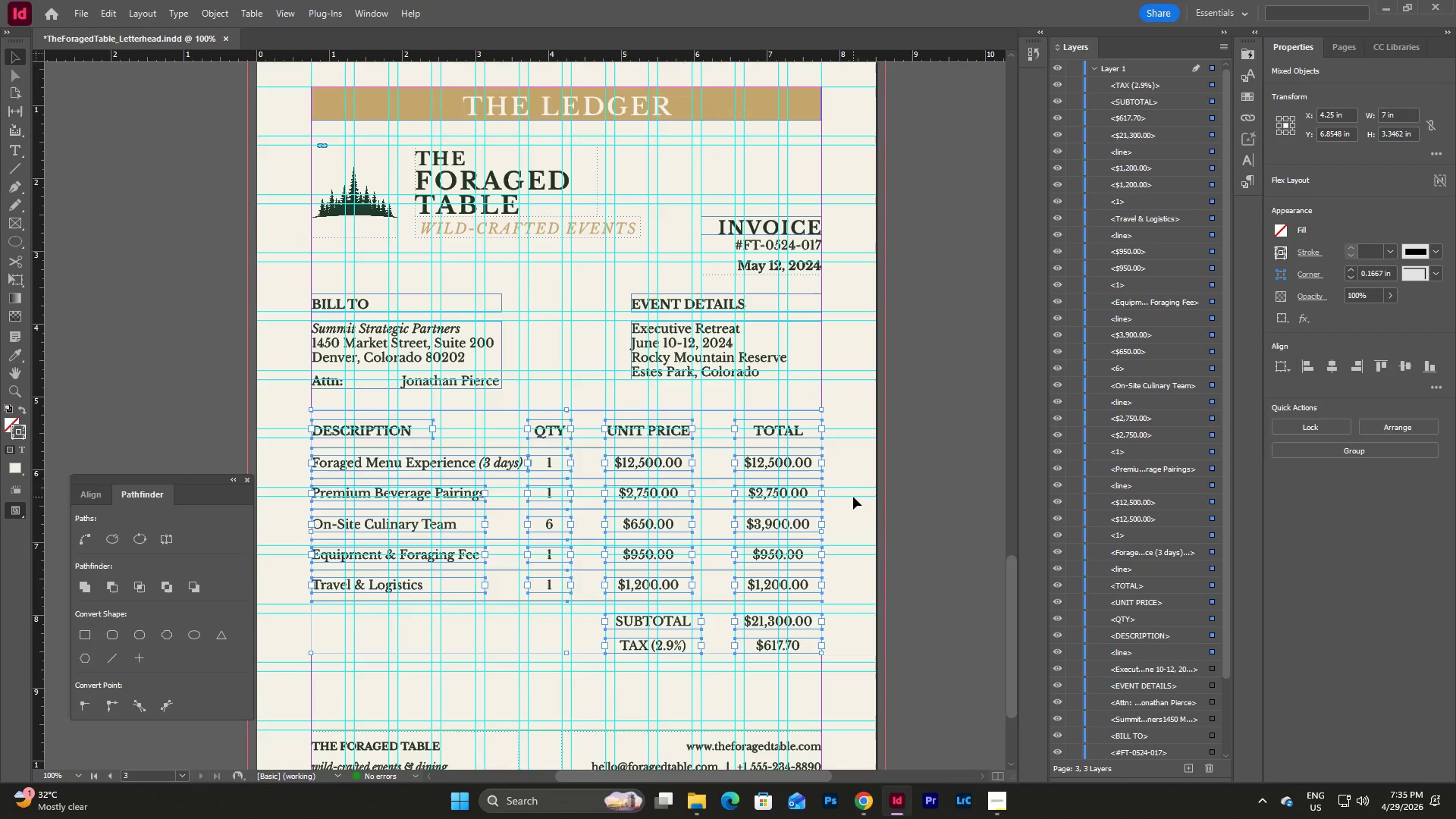 
key(Shift+ArrowUp)
 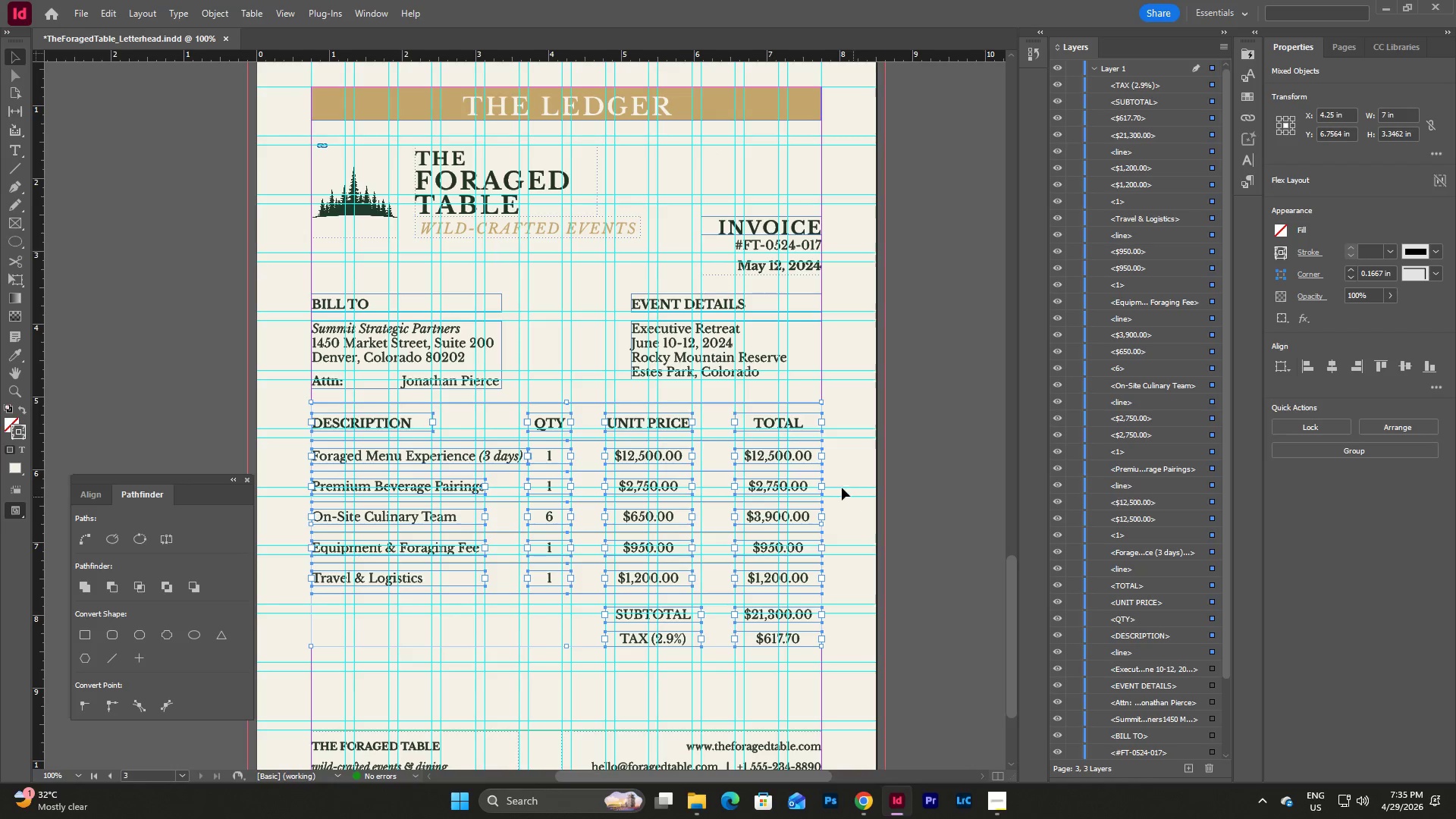 
left_click([846, 528])
 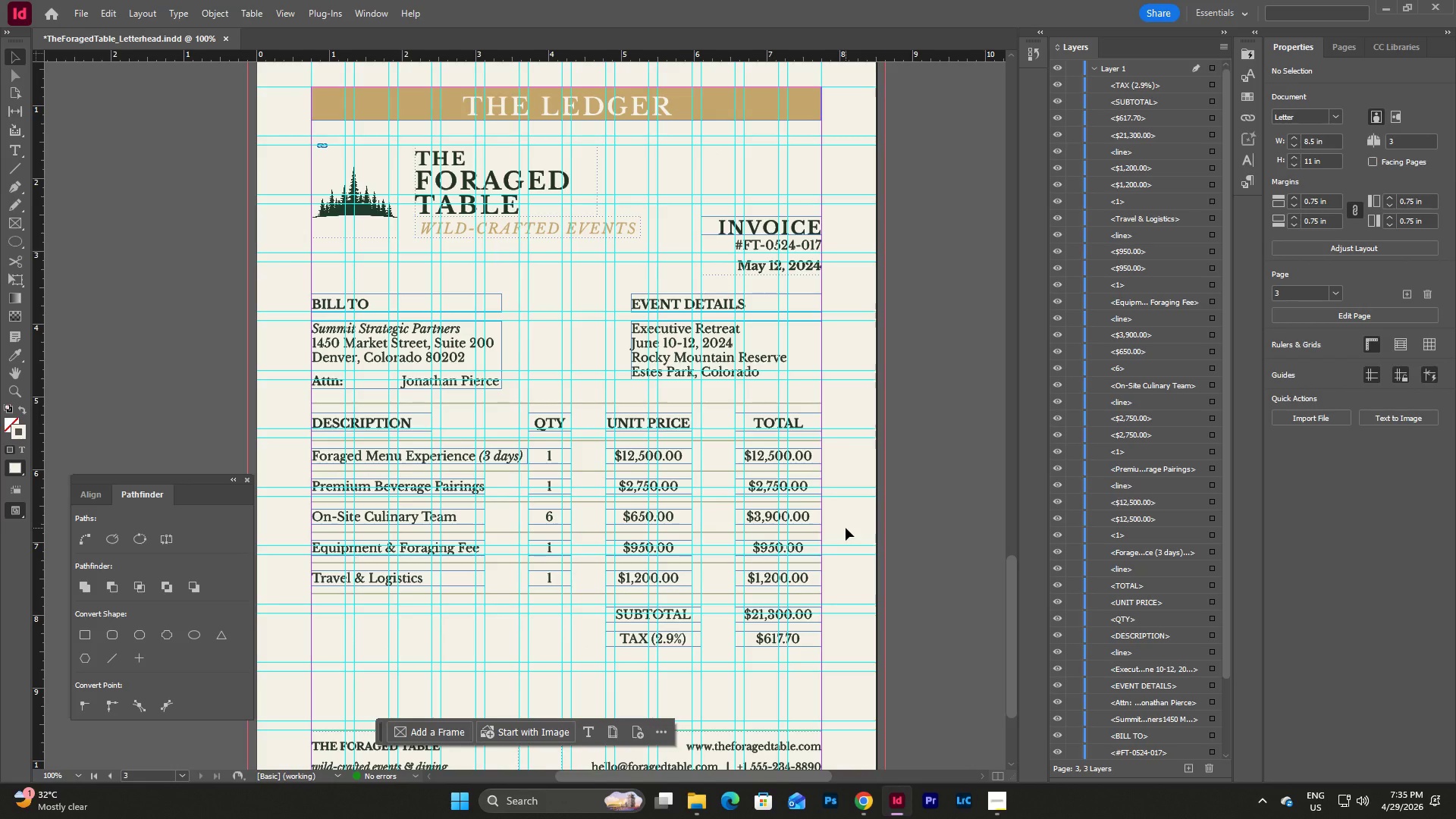 
key(W)
 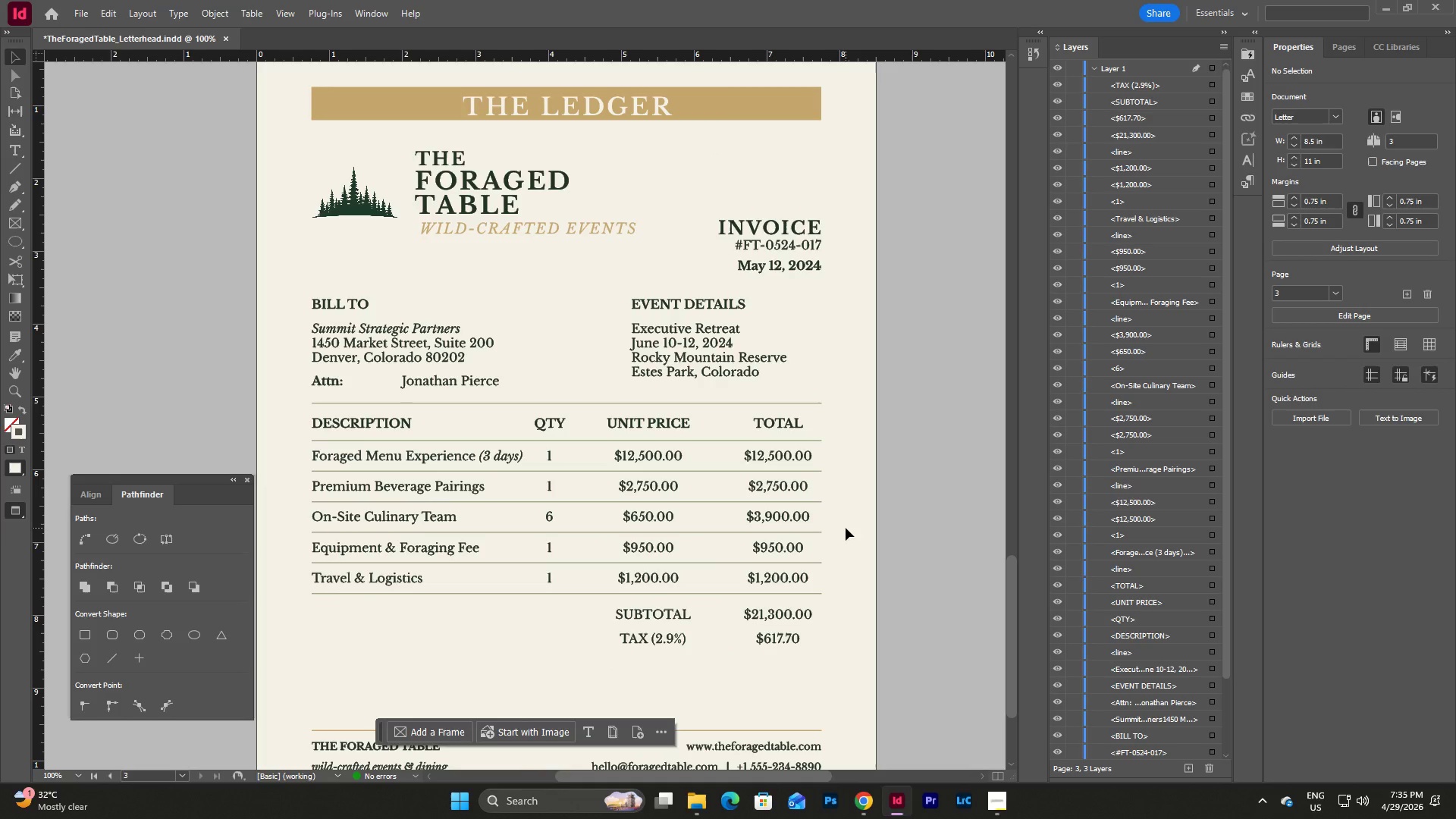 
key(Control+Z)
 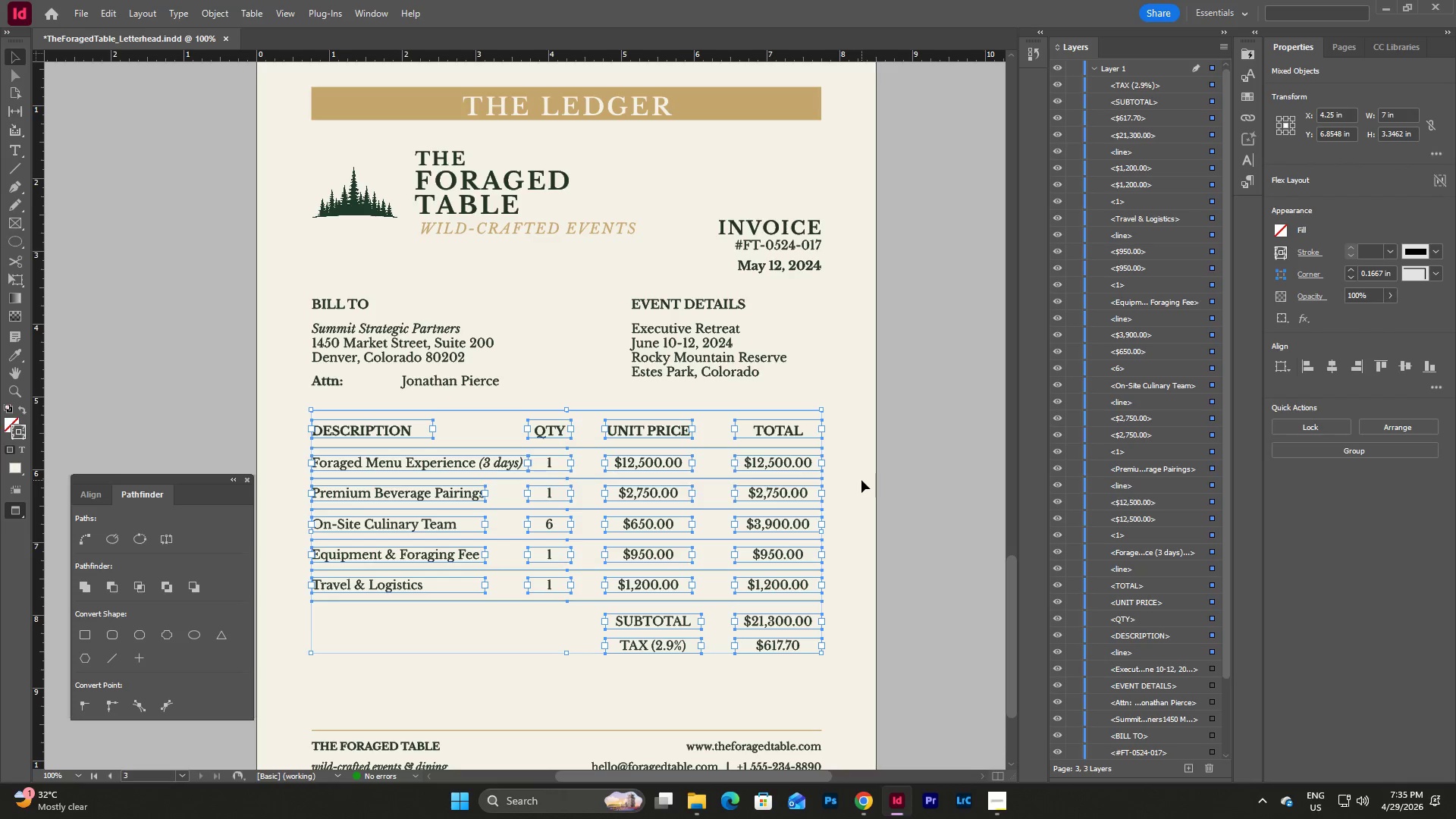 
left_click([861, 480])
 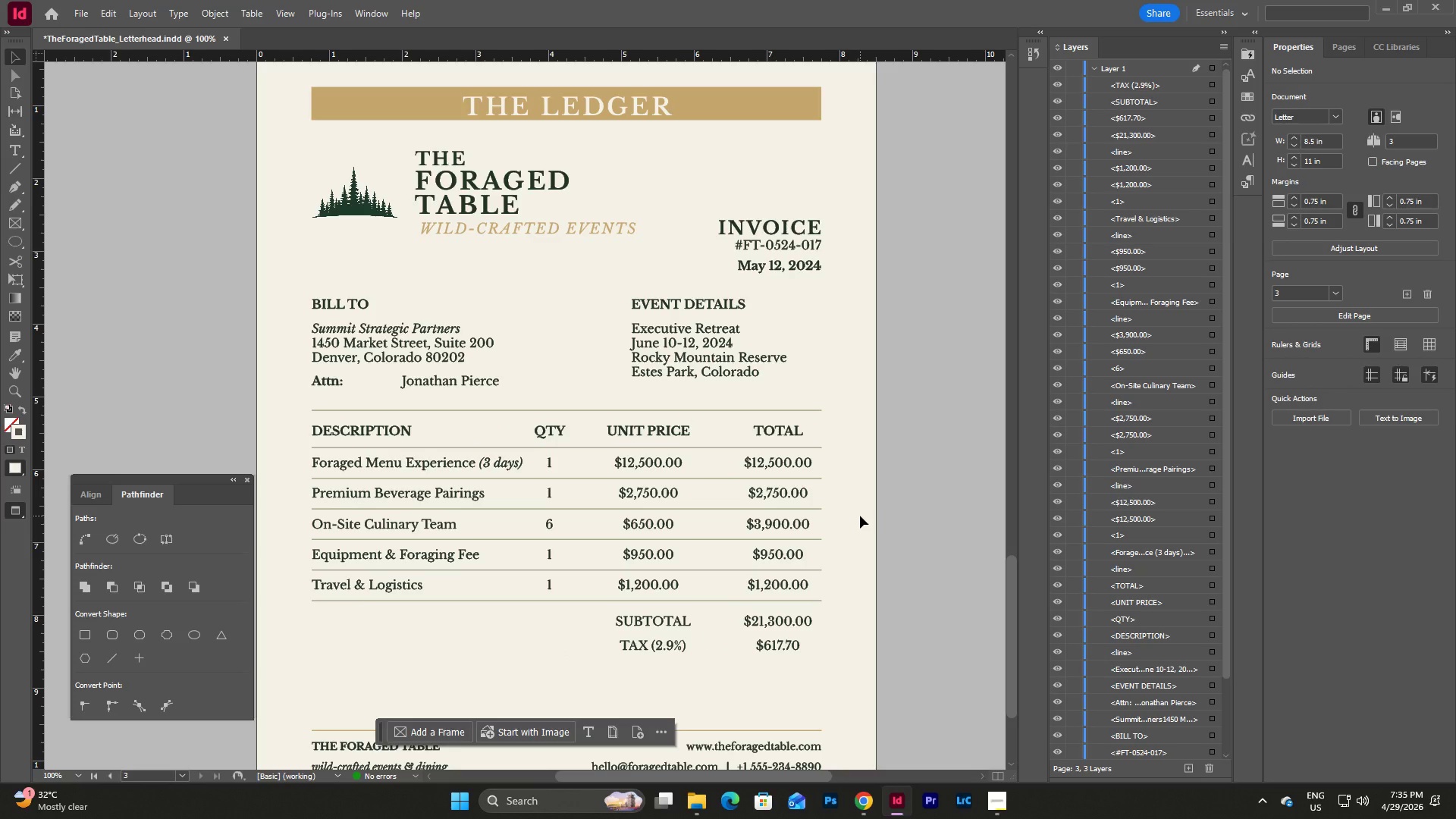 
wait(6.05)
 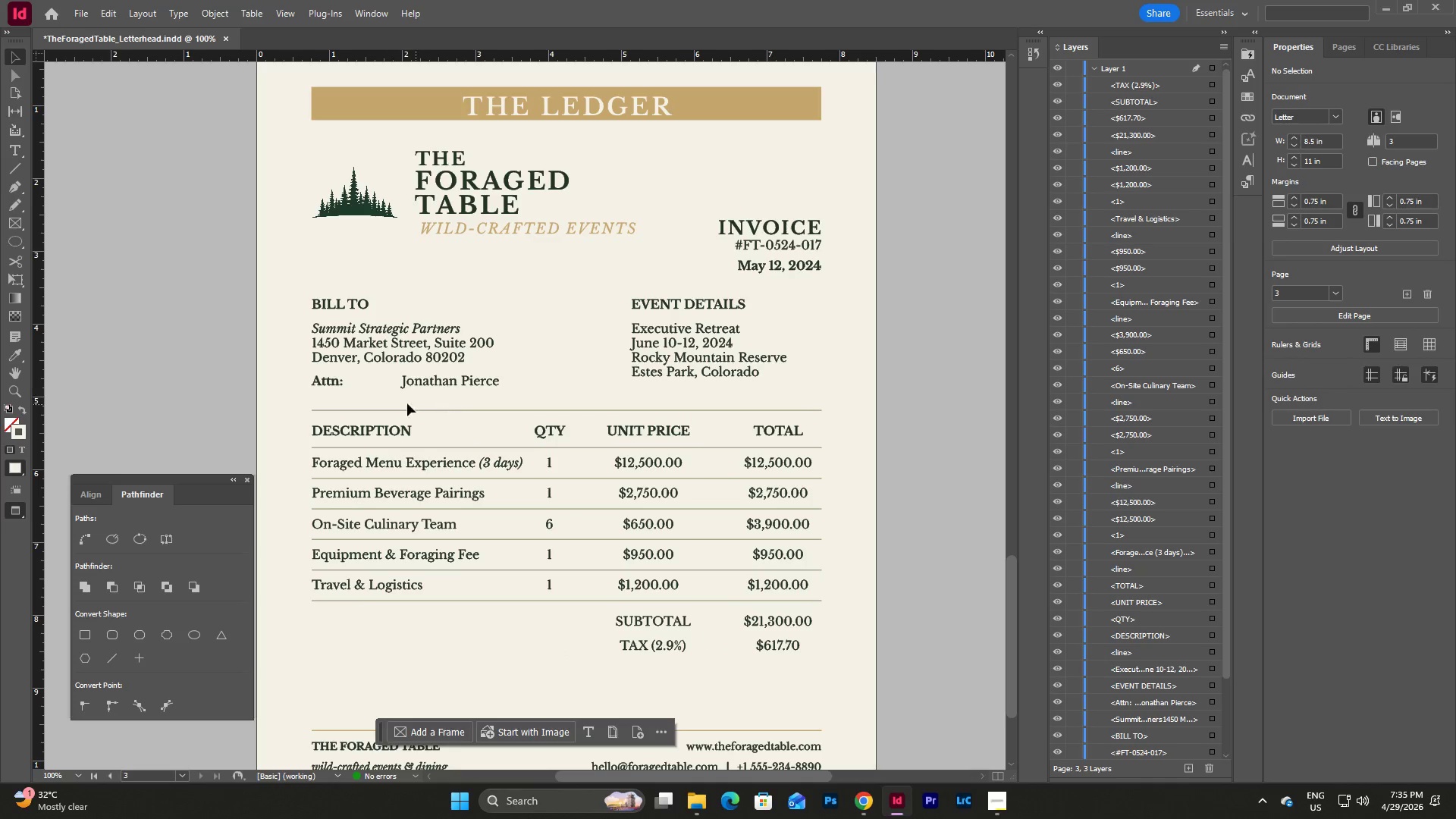 
type(www)
 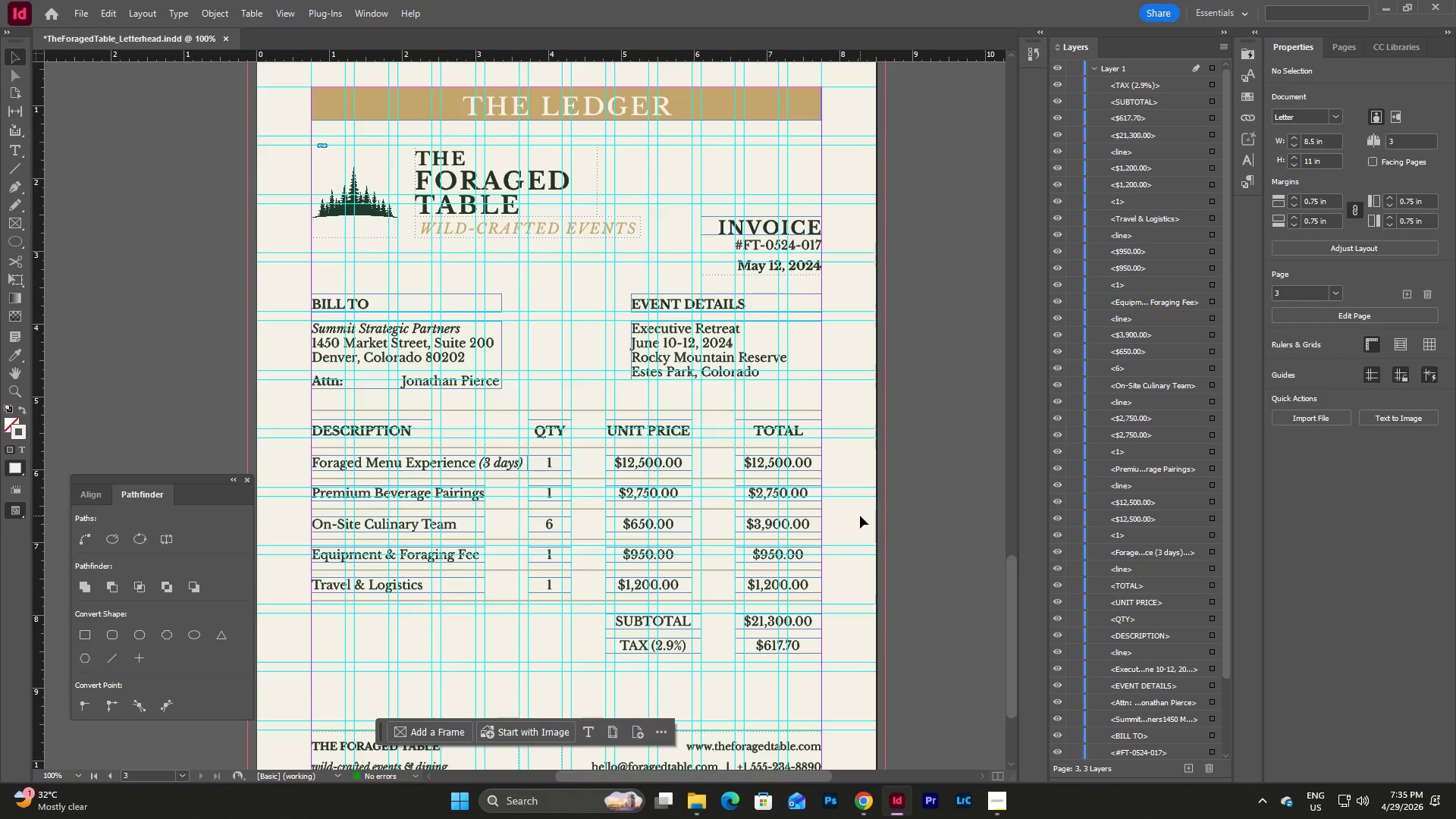 
scroll: coordinate [859, 519], scroll_direction: down, amount: 2.0
 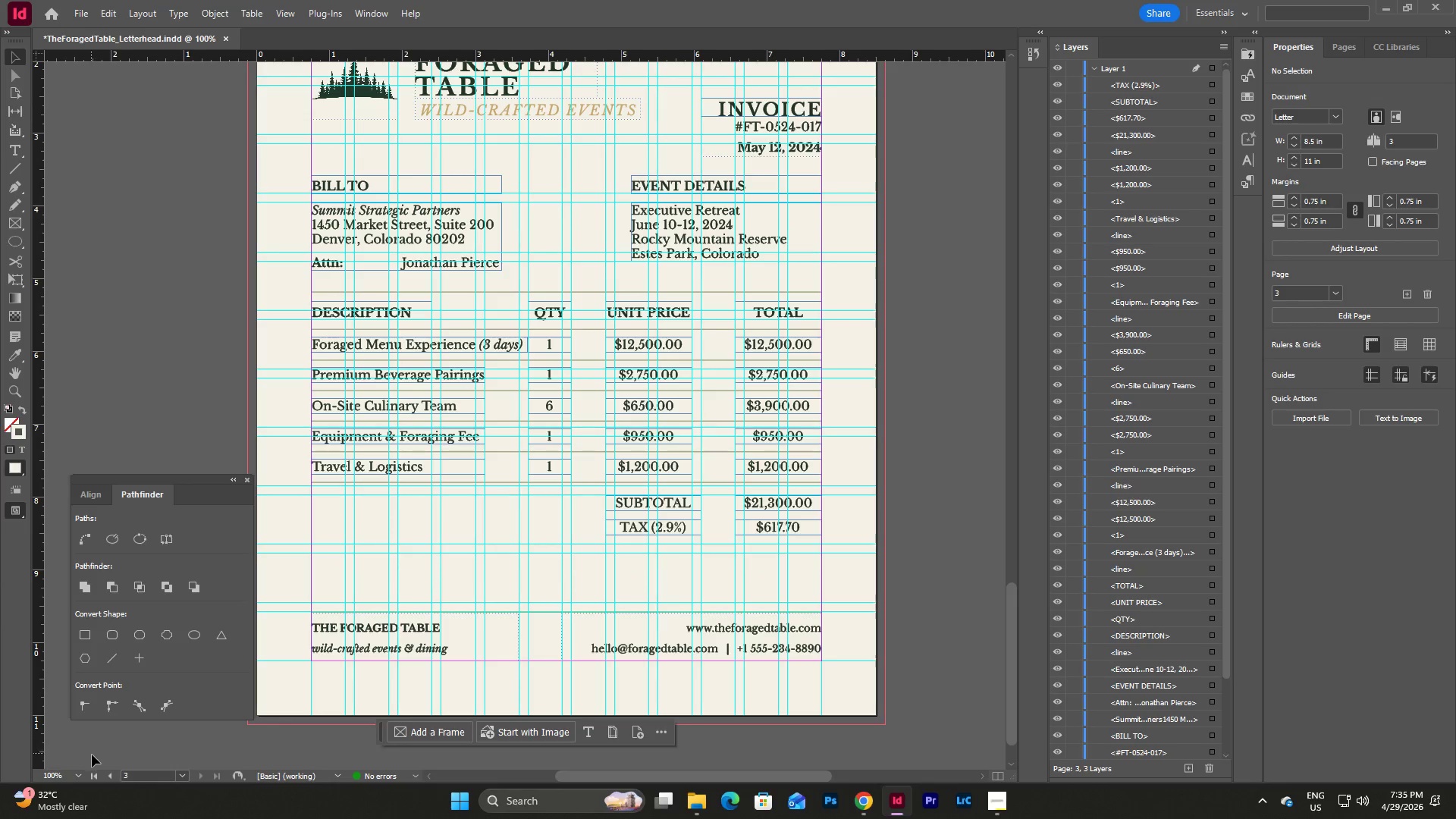 
left_click([78, 775])
 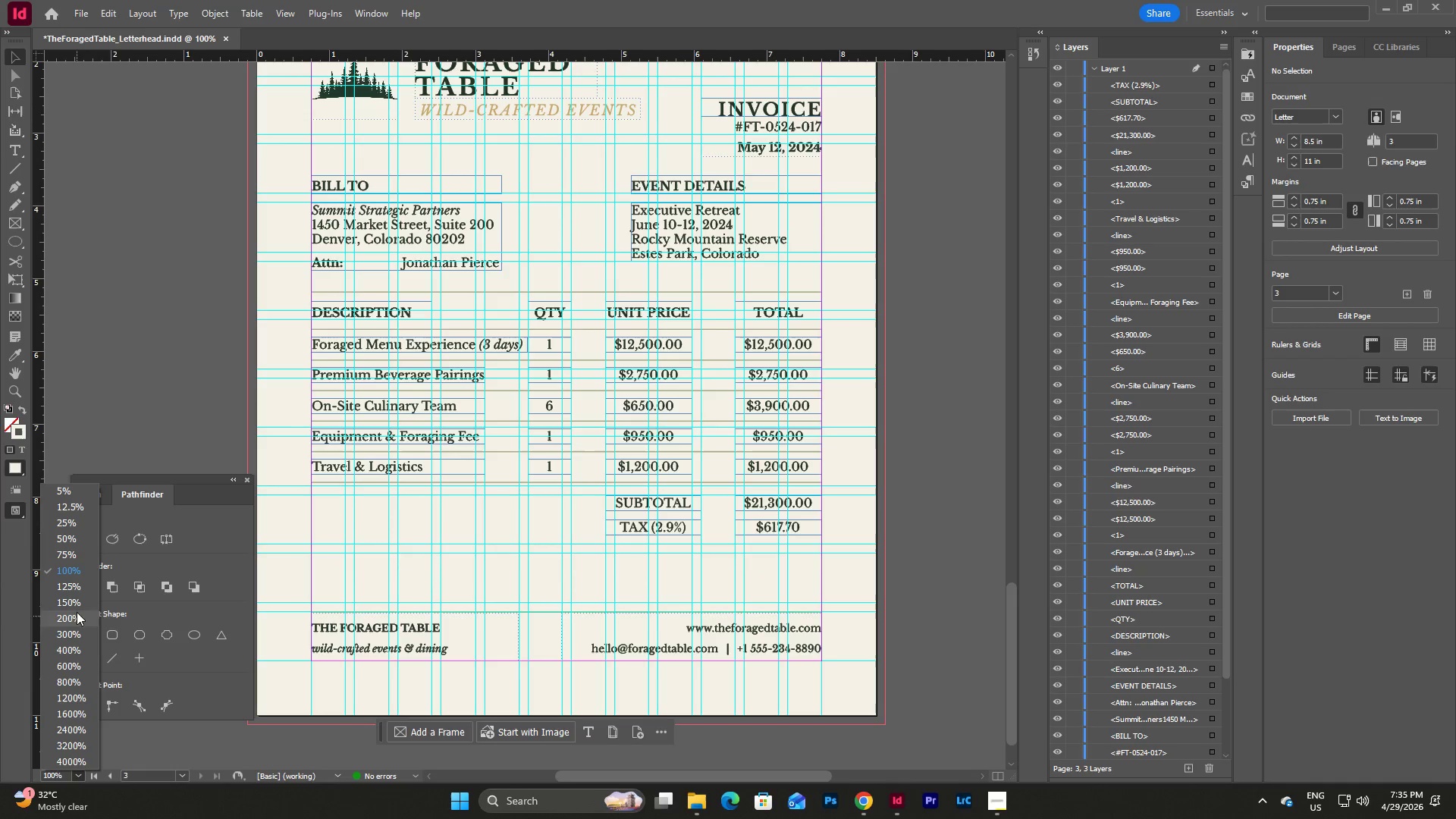 
left_click([76, 604])
 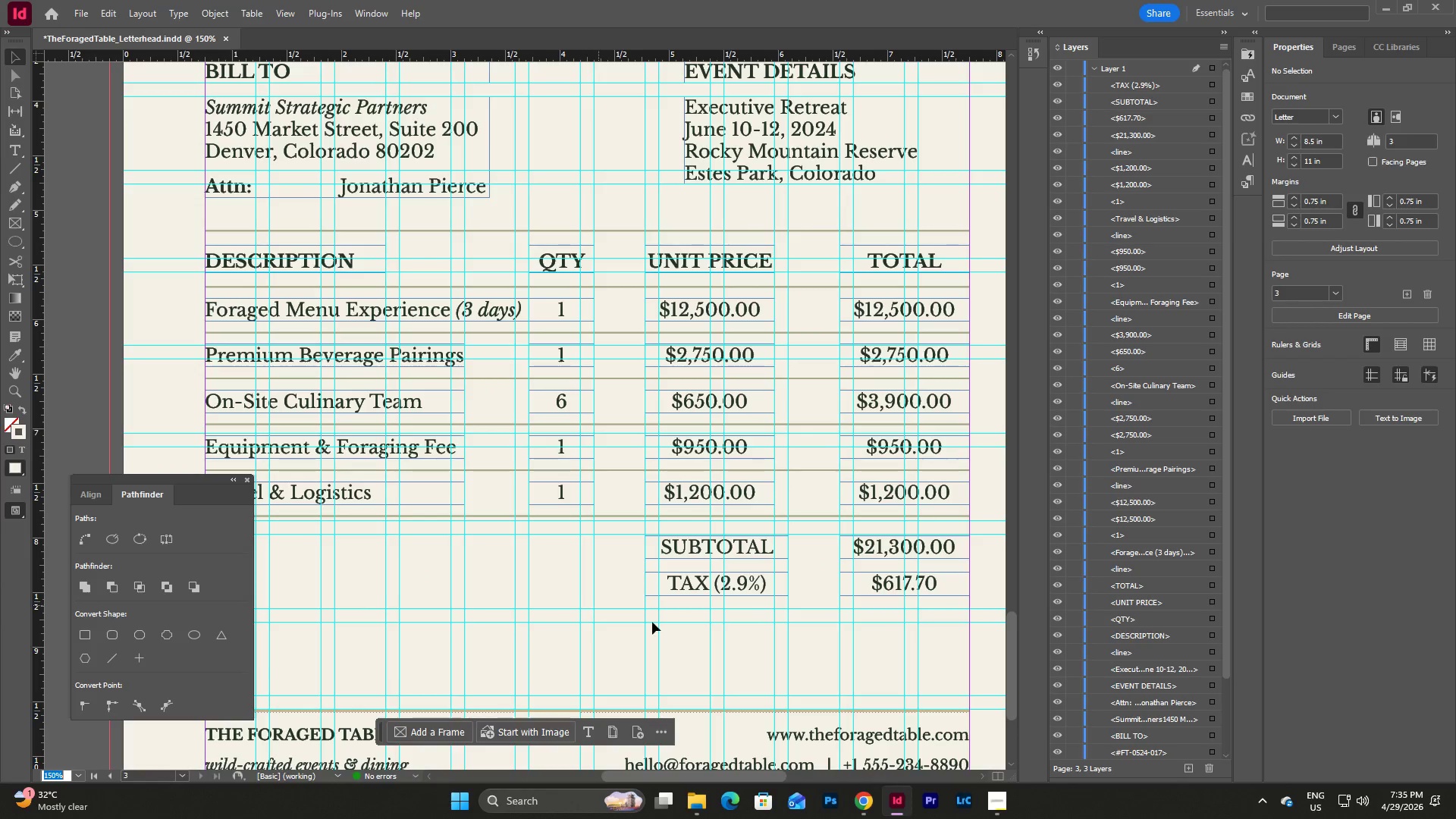 
scroll: coordinate [714, 636], scroll_direction: down, amount: 1.0
 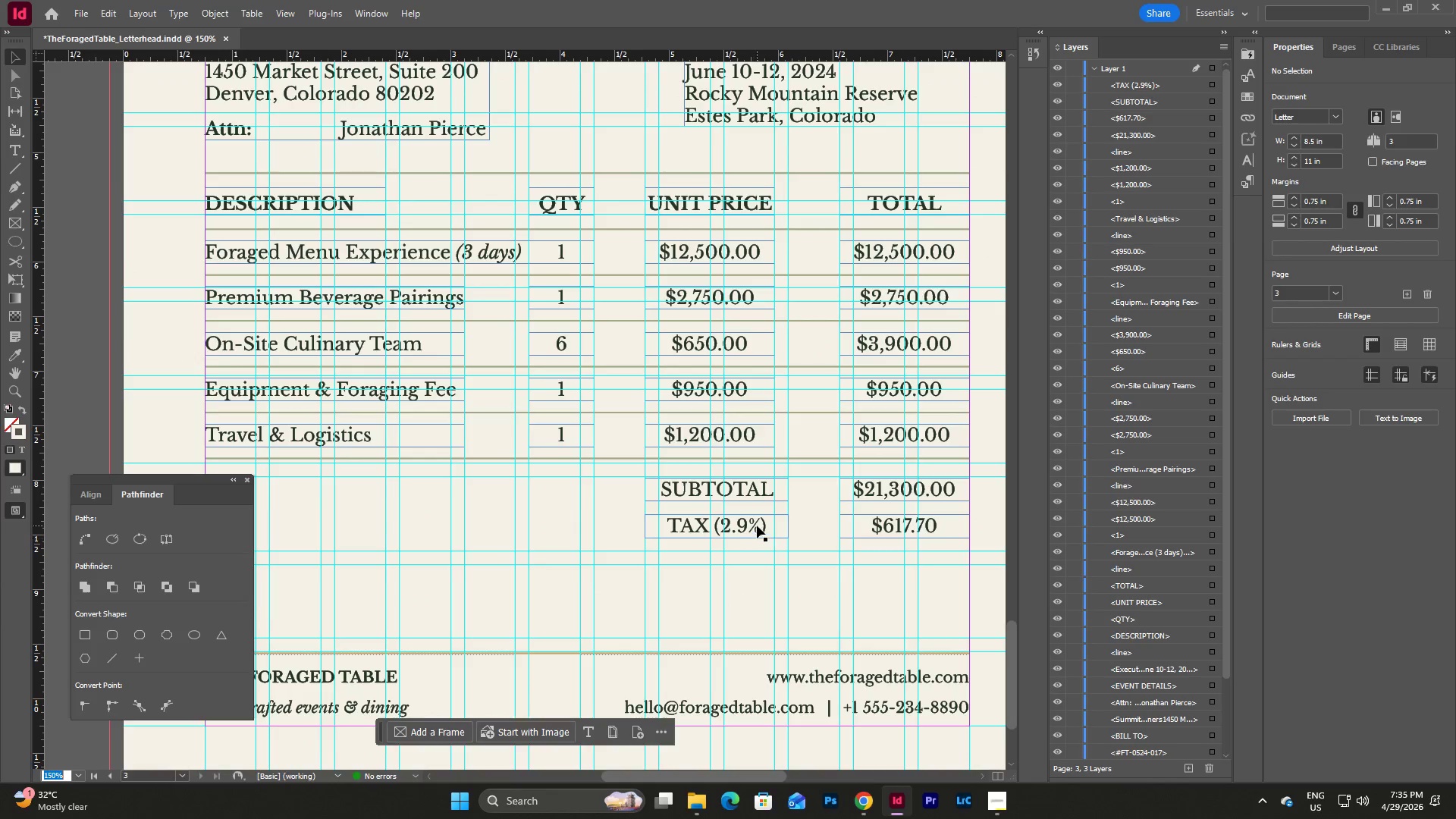 
left_click([757, 526])
 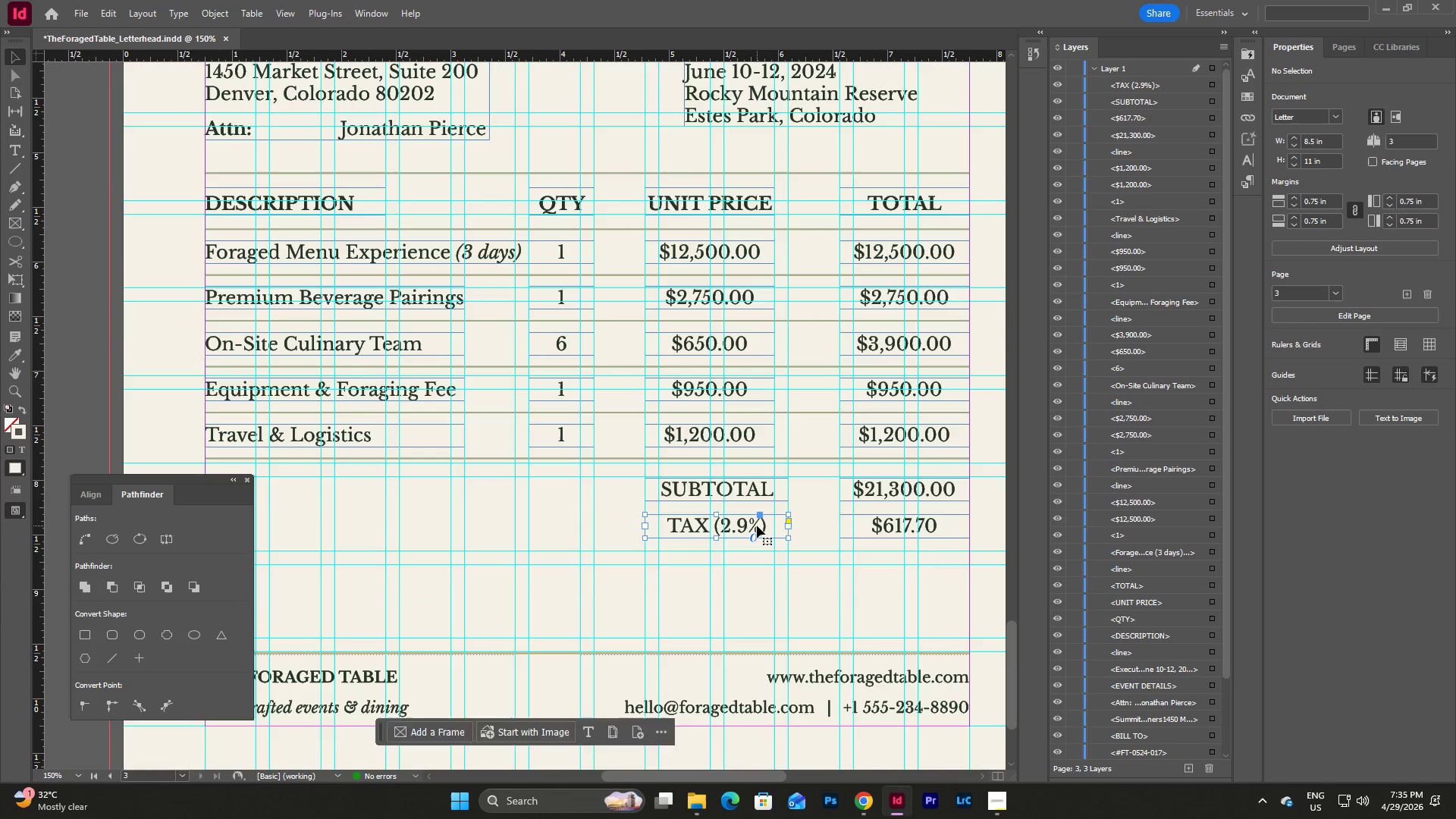 
key(Control+C)
 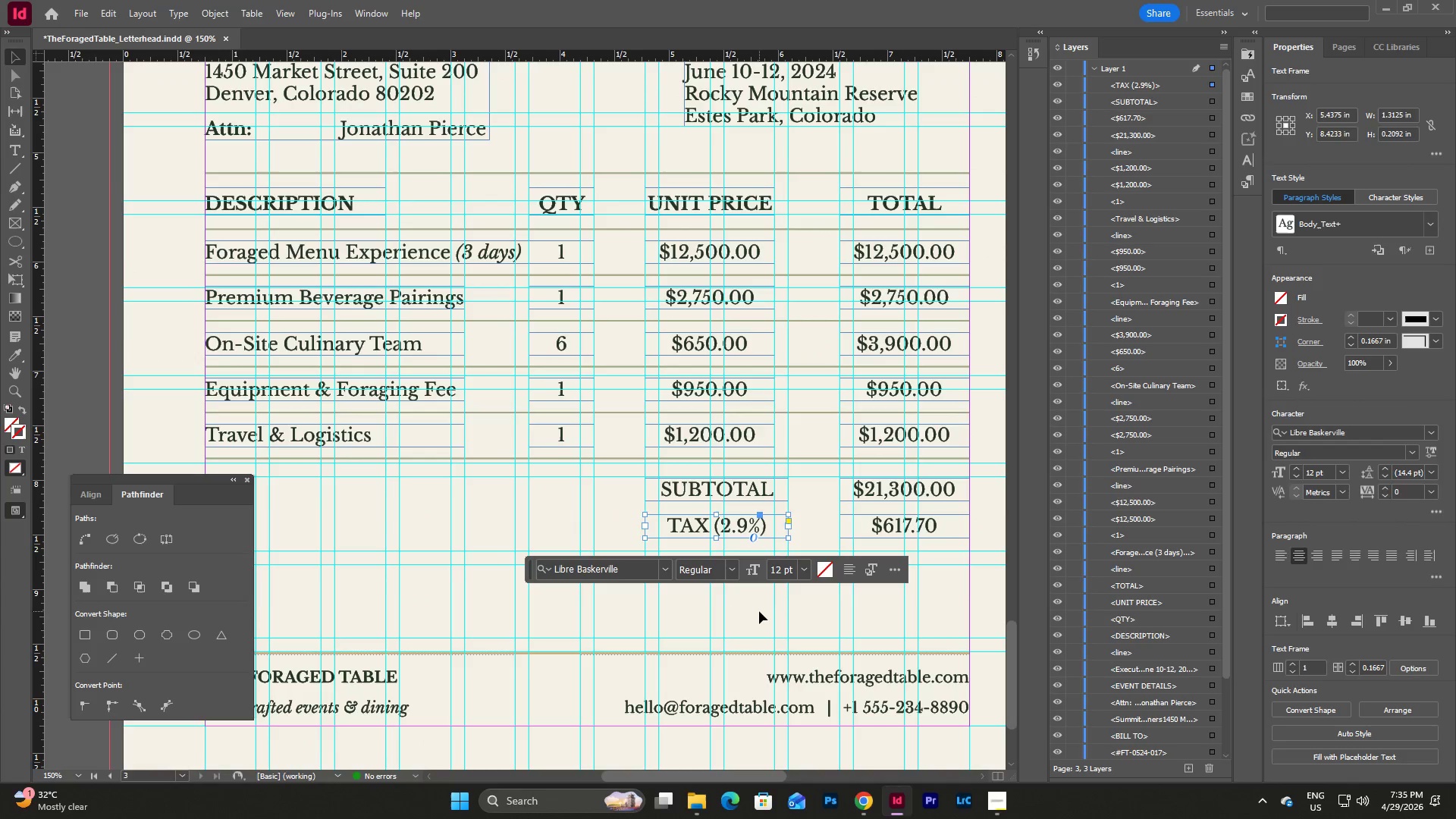 
left_click([759, 611])
 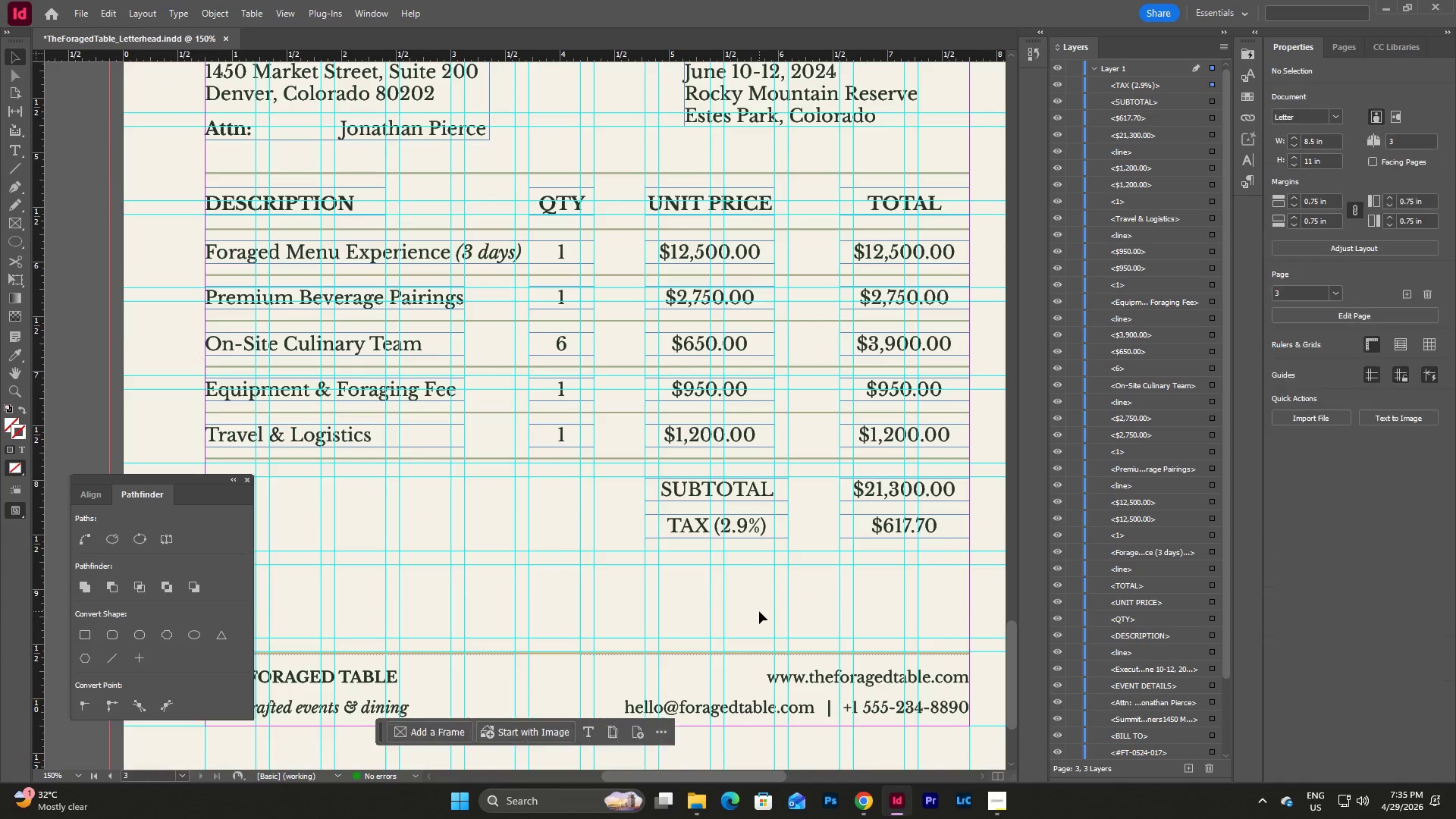 
key(Control+V)
 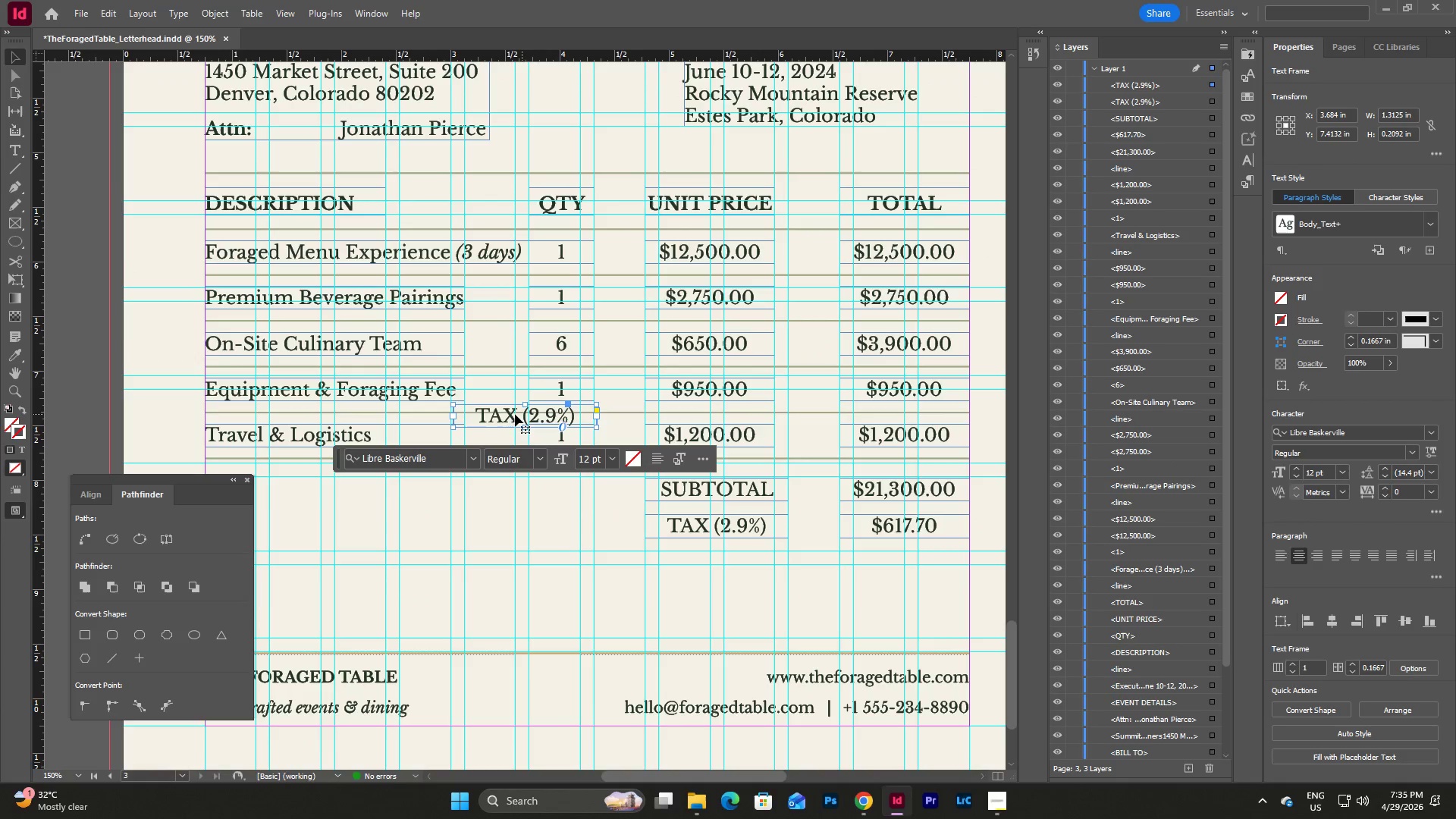 
left_click_drag(start_coordinate=[497, 414], to_coordinate=[689, 588])
 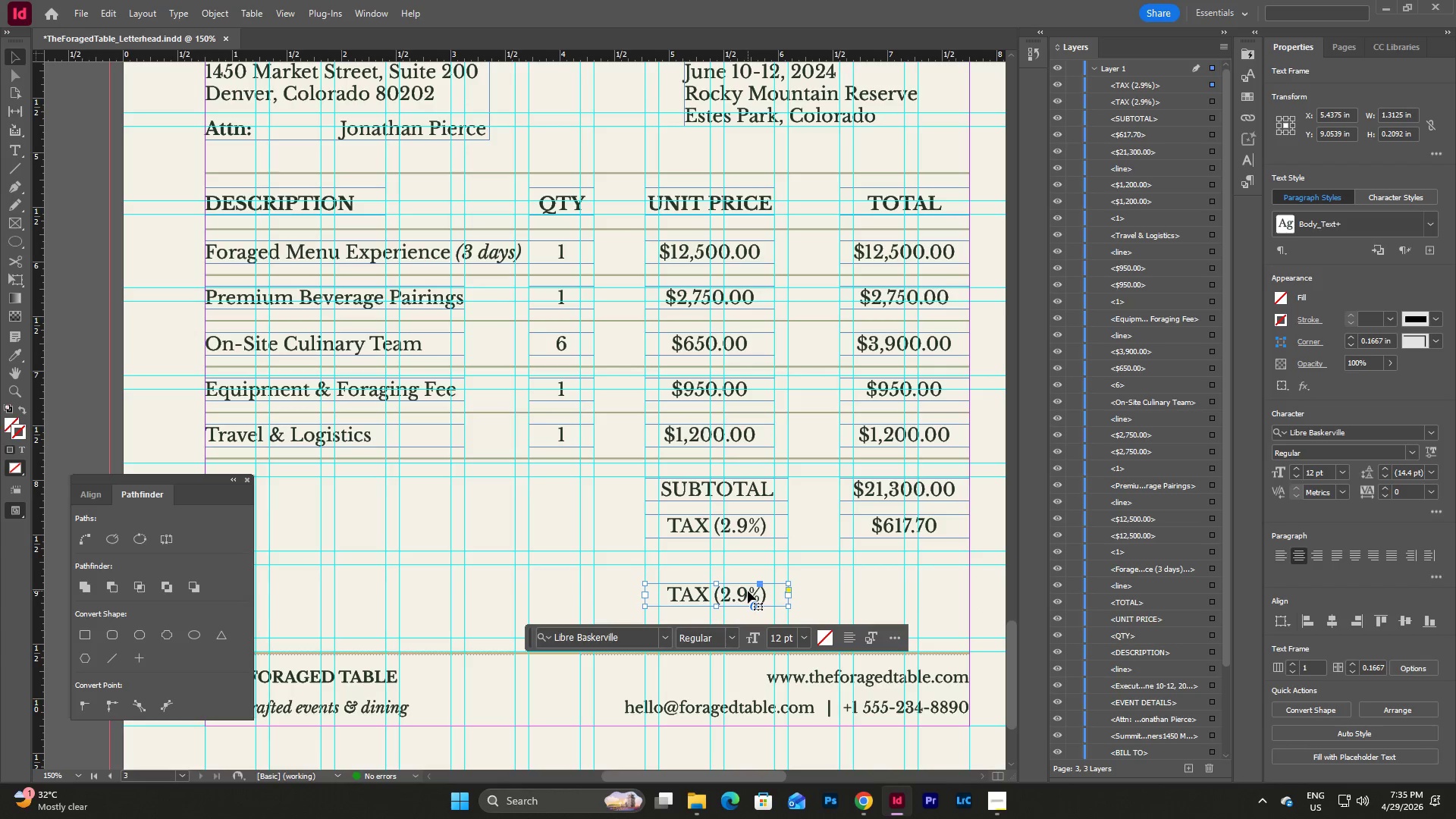 
double_click([748, 591])
 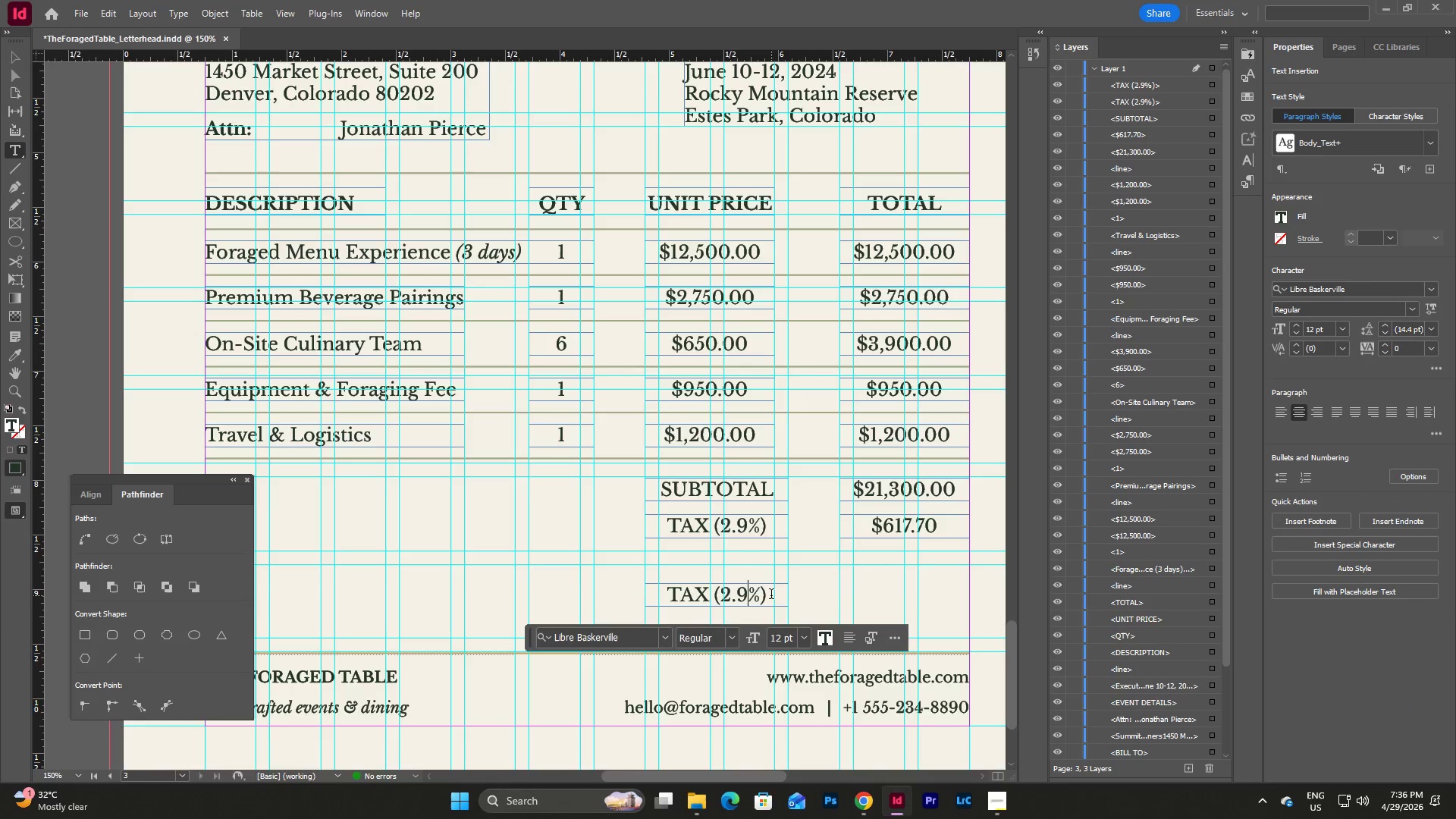 
left_click_drag(start_coordinate=[771, 595], to_coordinate=[665, 598])
 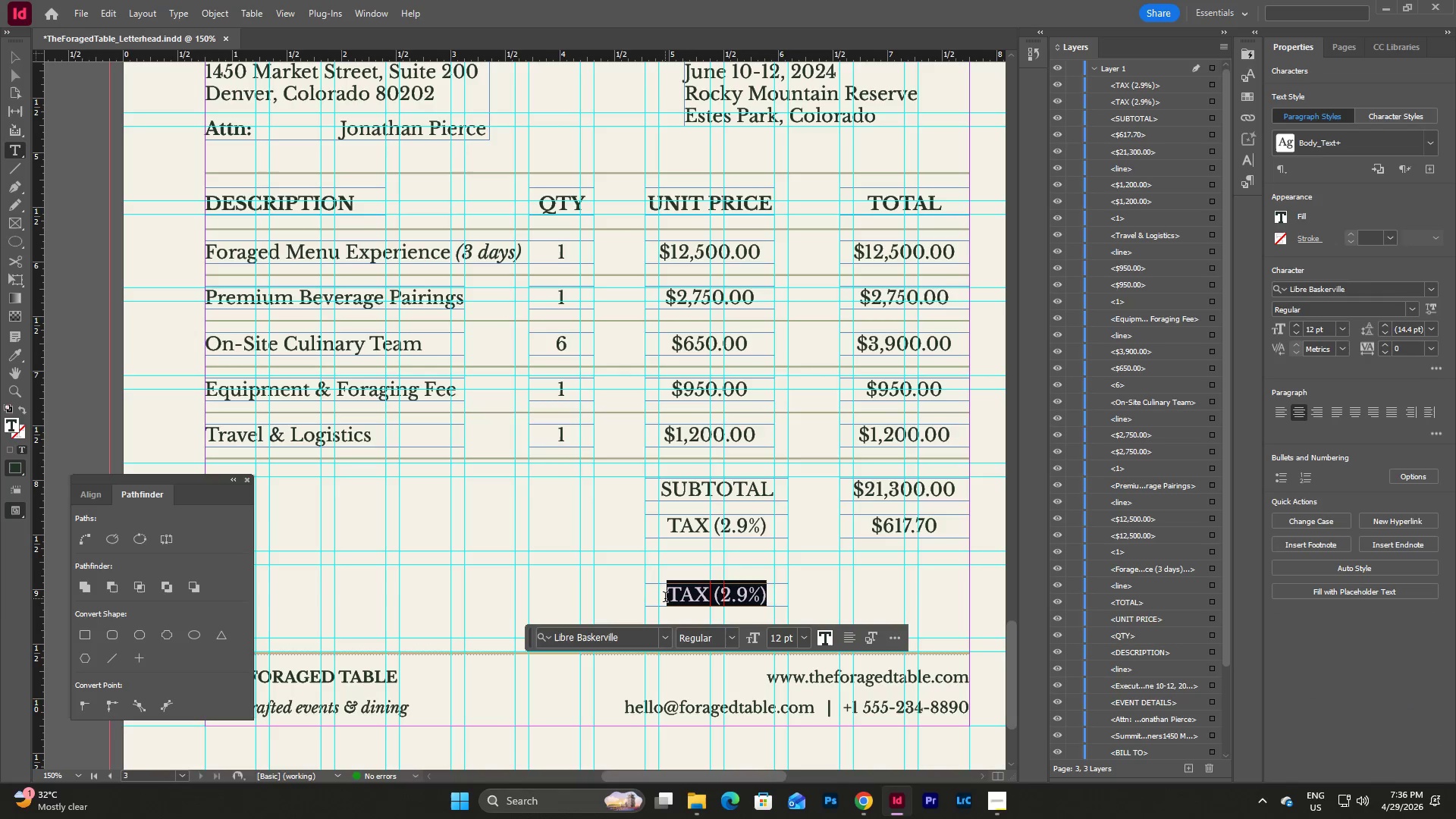 
type(TOTAL DUE)
key(Escape)
 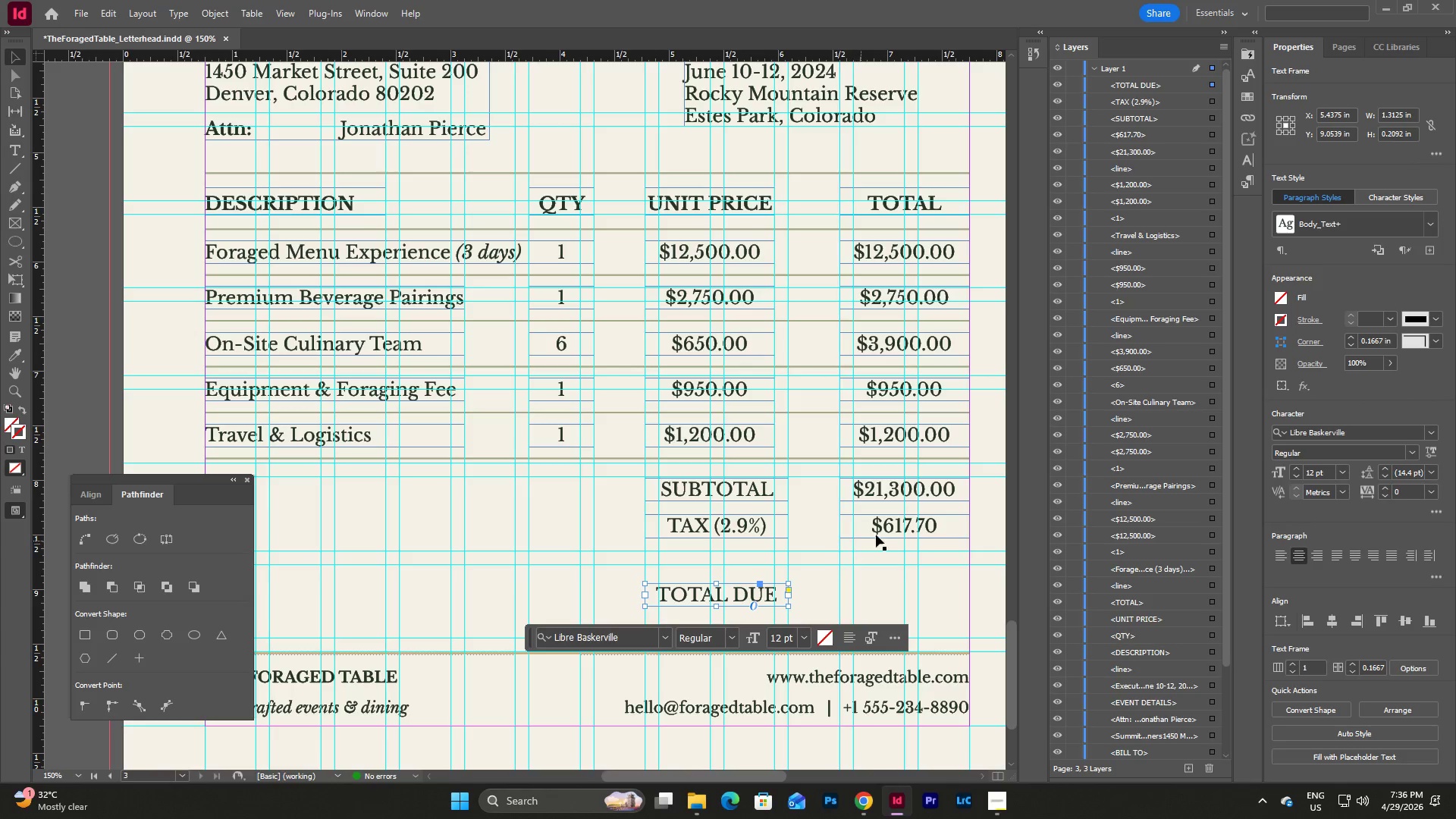 
left_click([886, 531])
 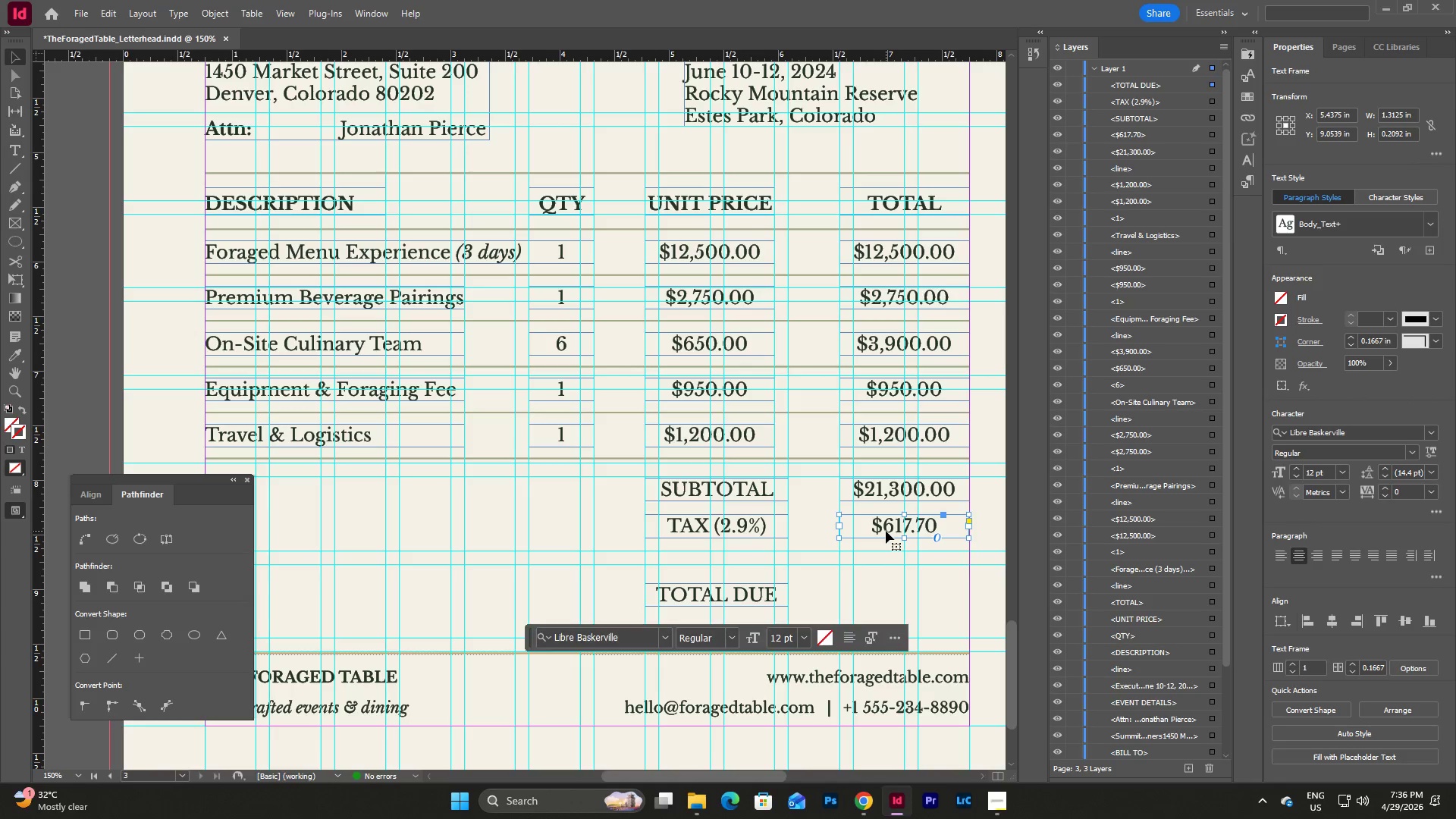 
key(Control+C)
 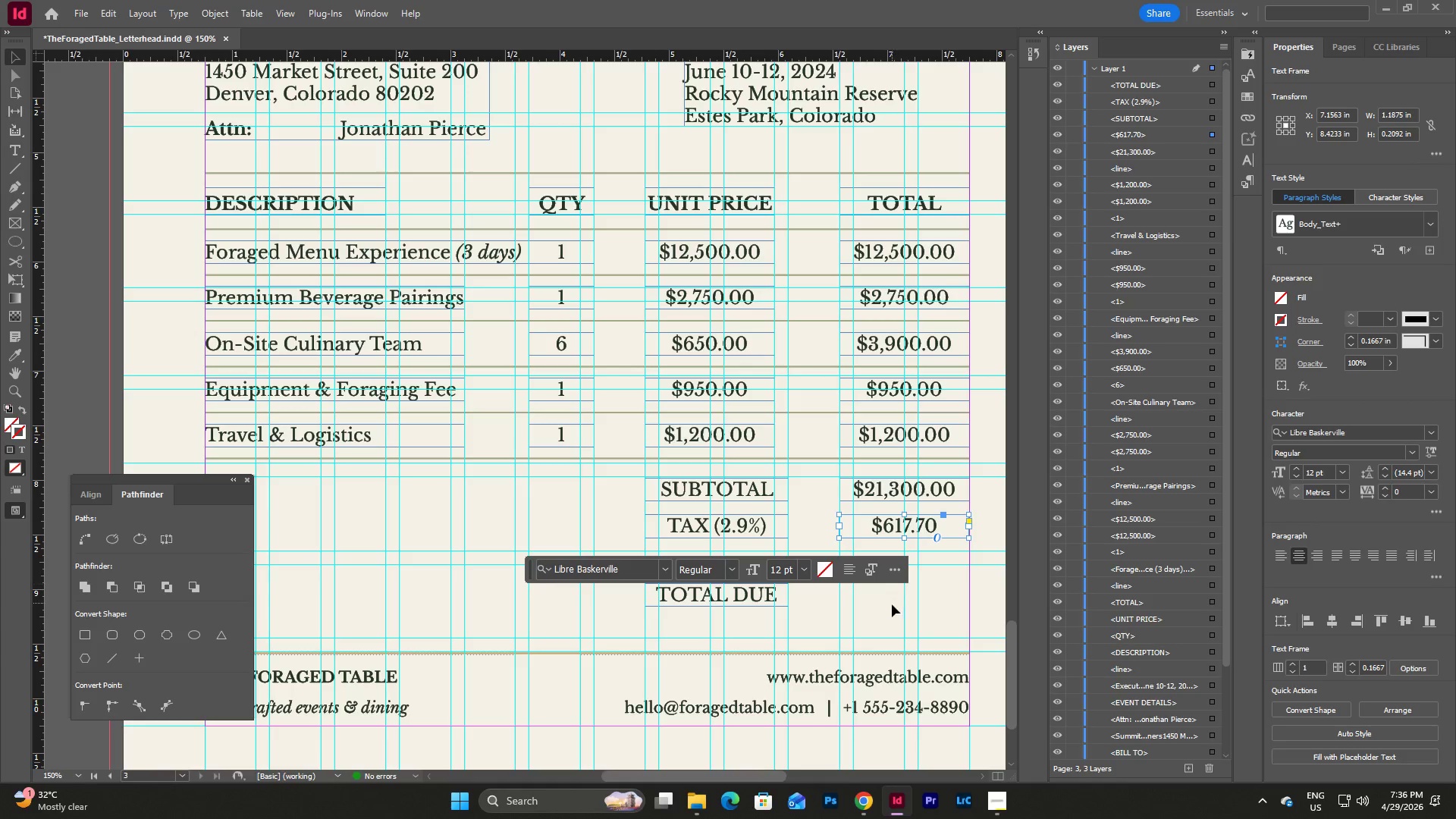 
left_click([892, 606])
 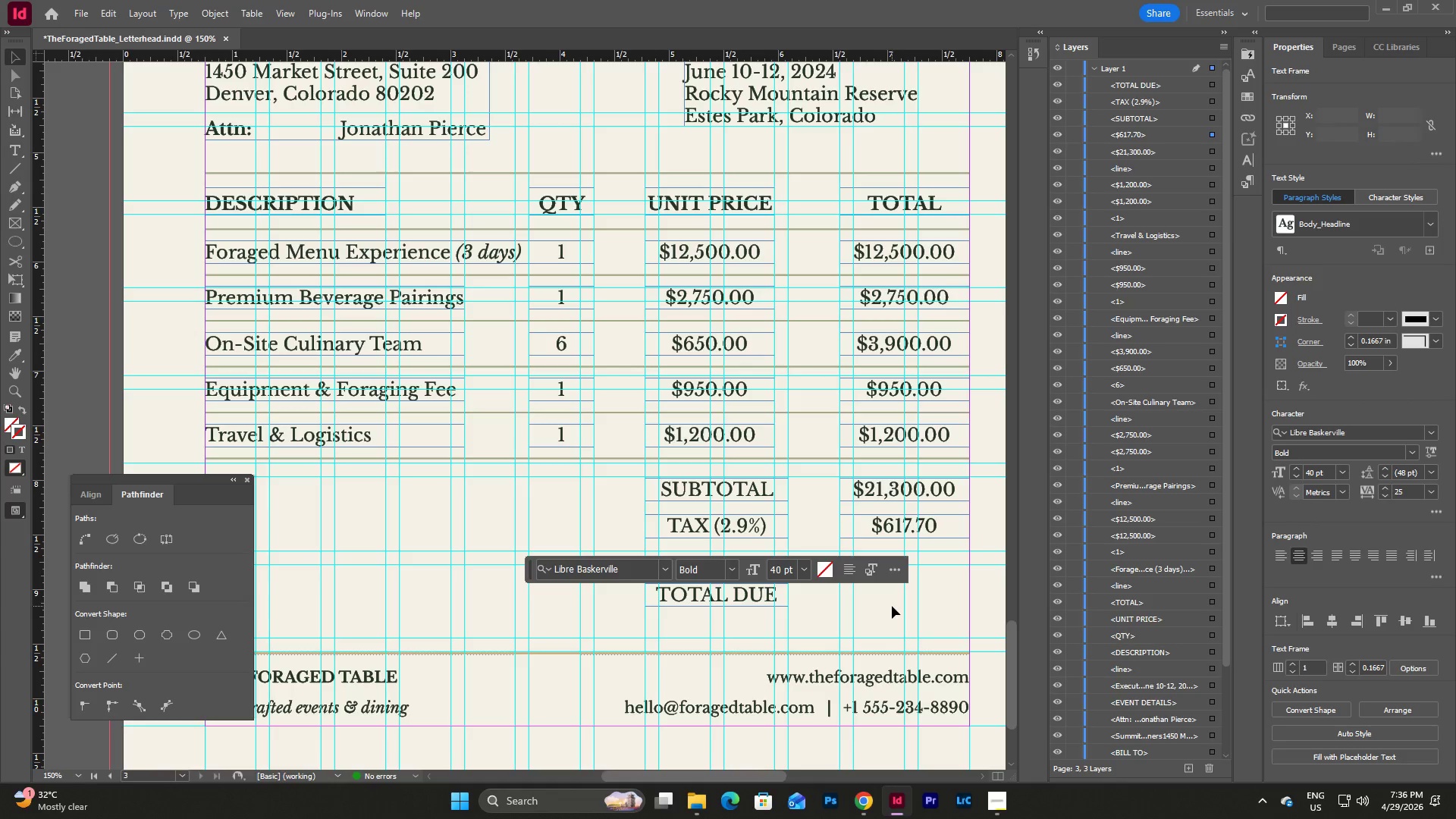 
key(Control+V)
 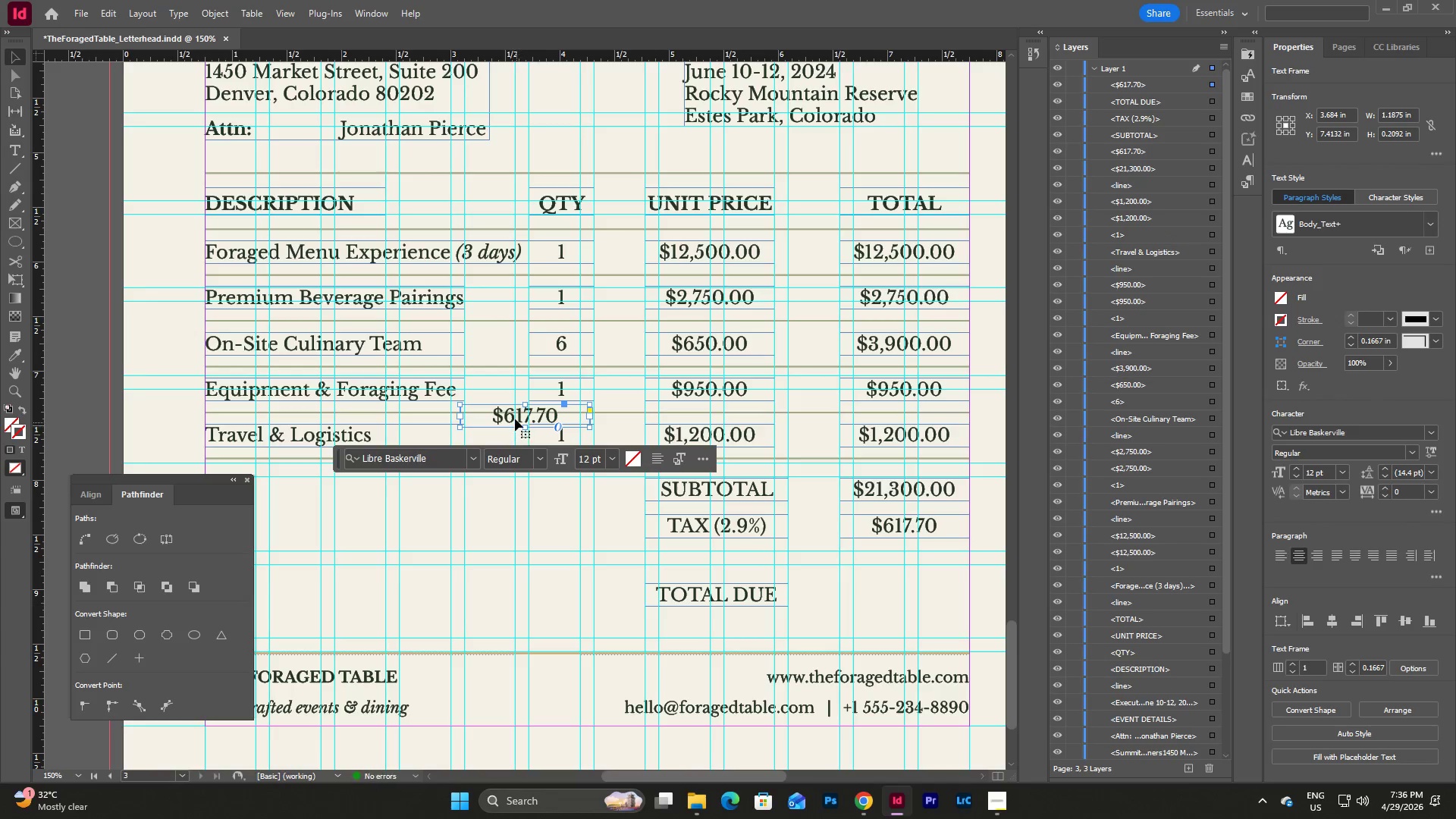 
left_click_drag(start_coordinate=[514, 418], to_coordinate=[893, 600])
 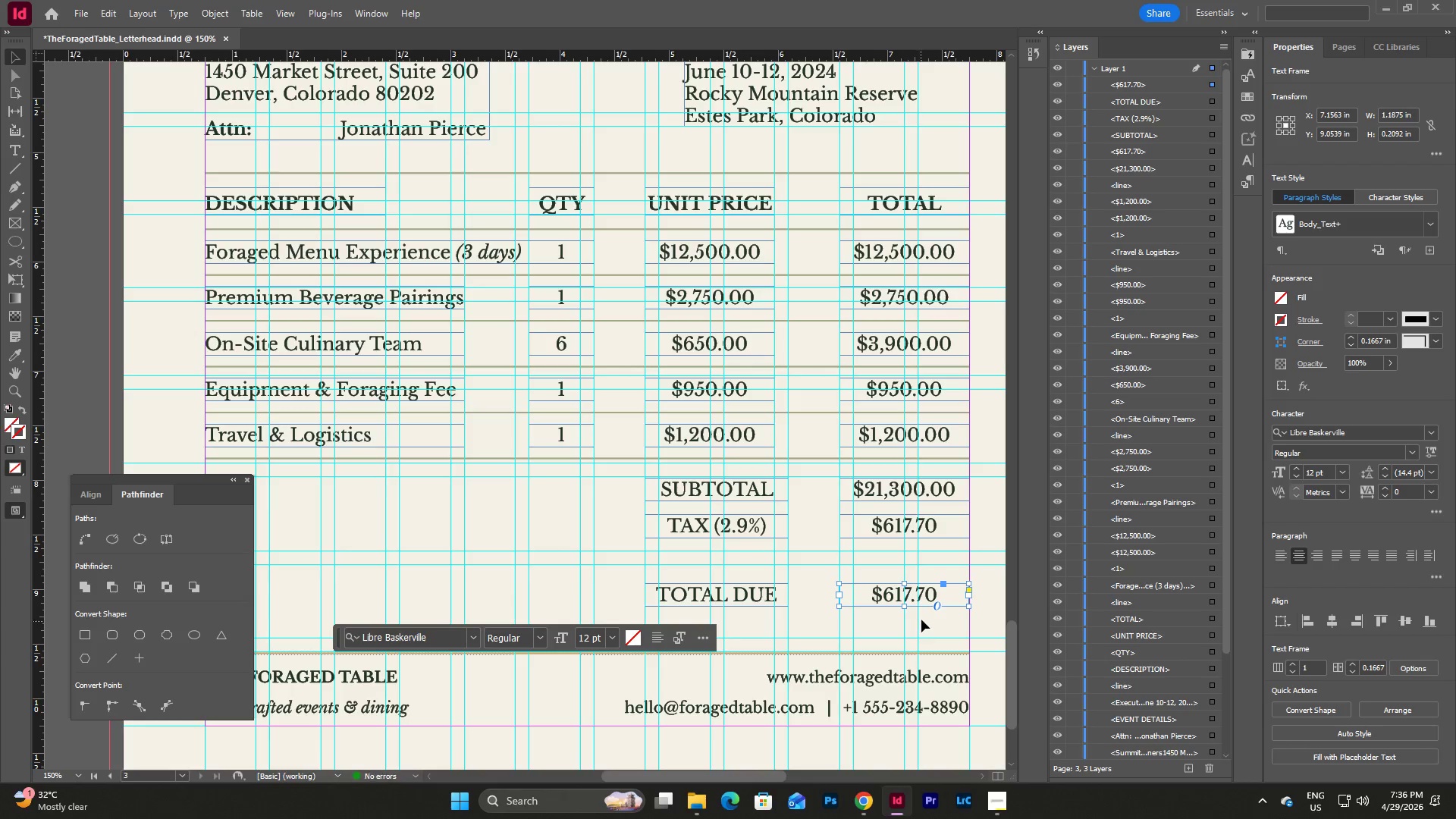 
left_click([938, 594])
 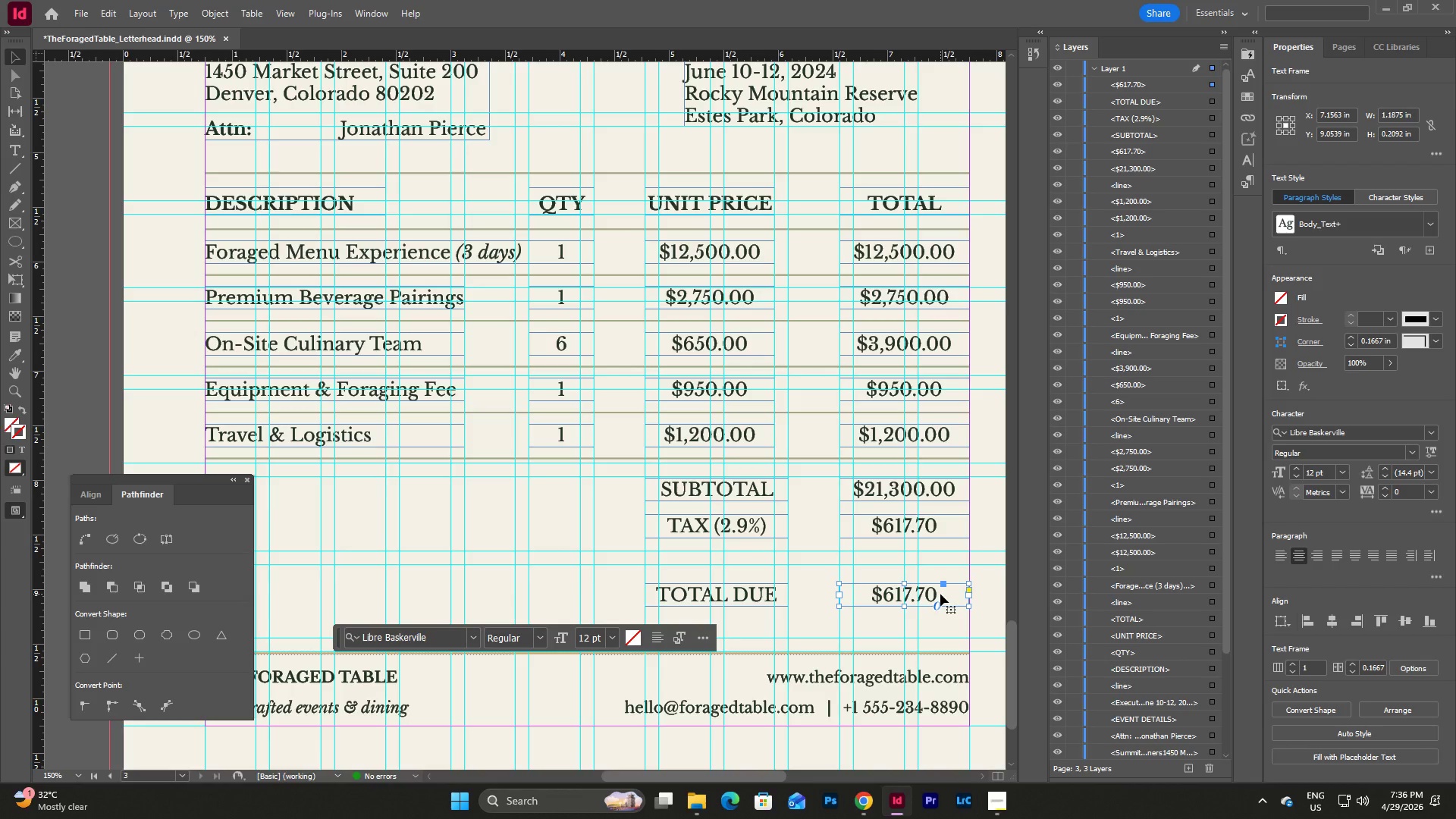 
double_click([940, 594])
 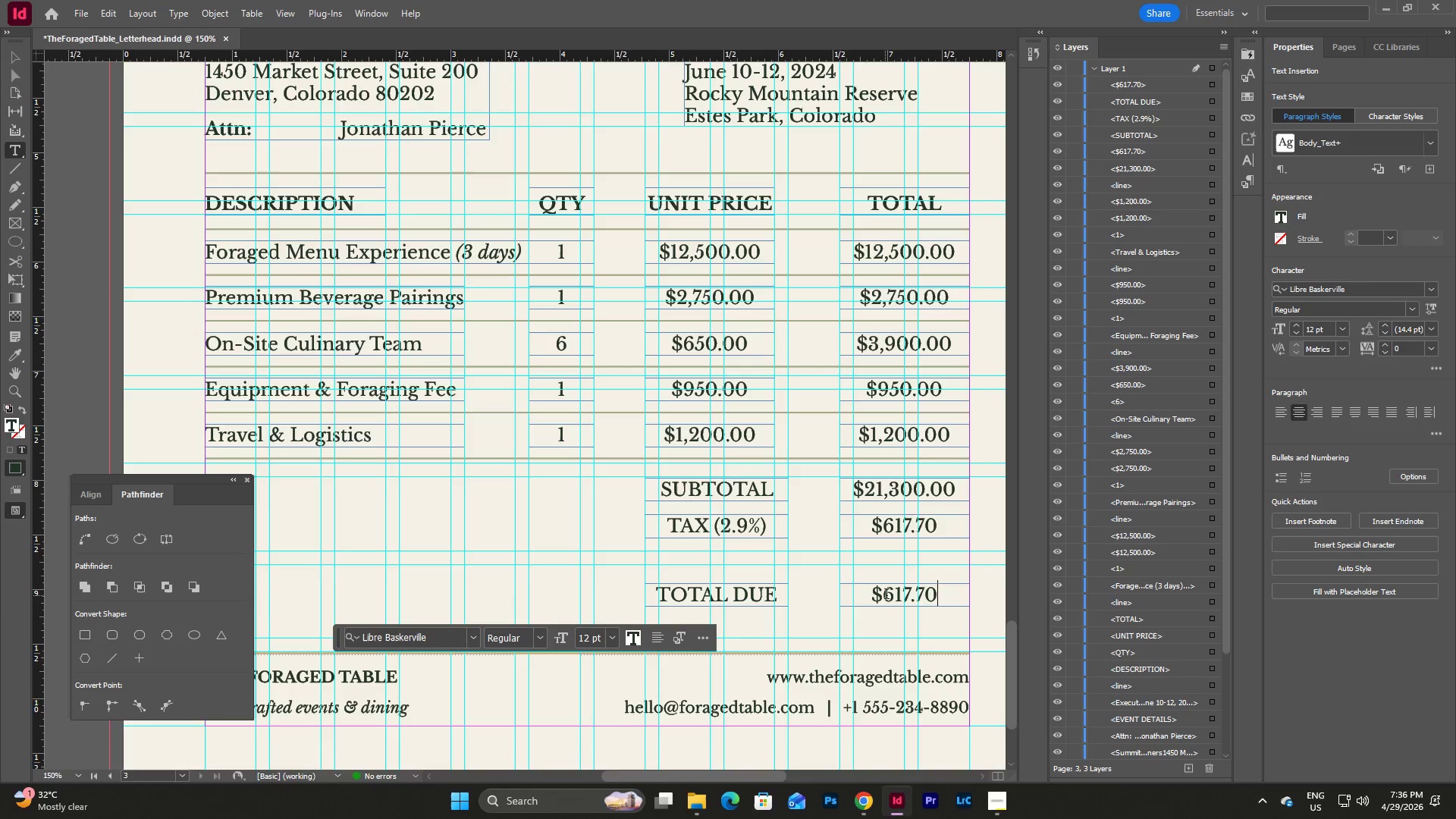 
left_click_drag(start_coordinate=[886, 595], to_coordinate=[912, 595])
 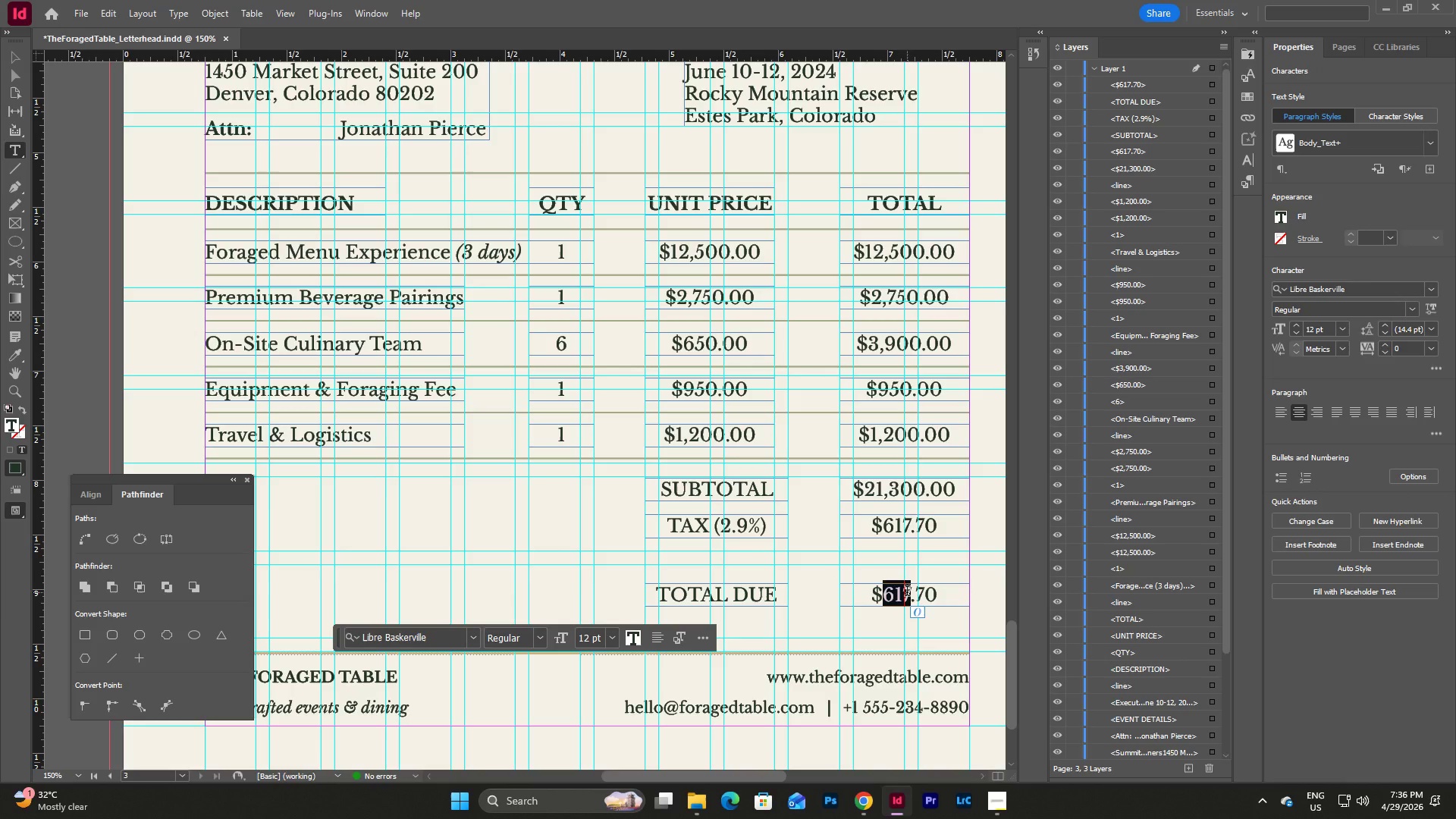 
key(Numpad2)
 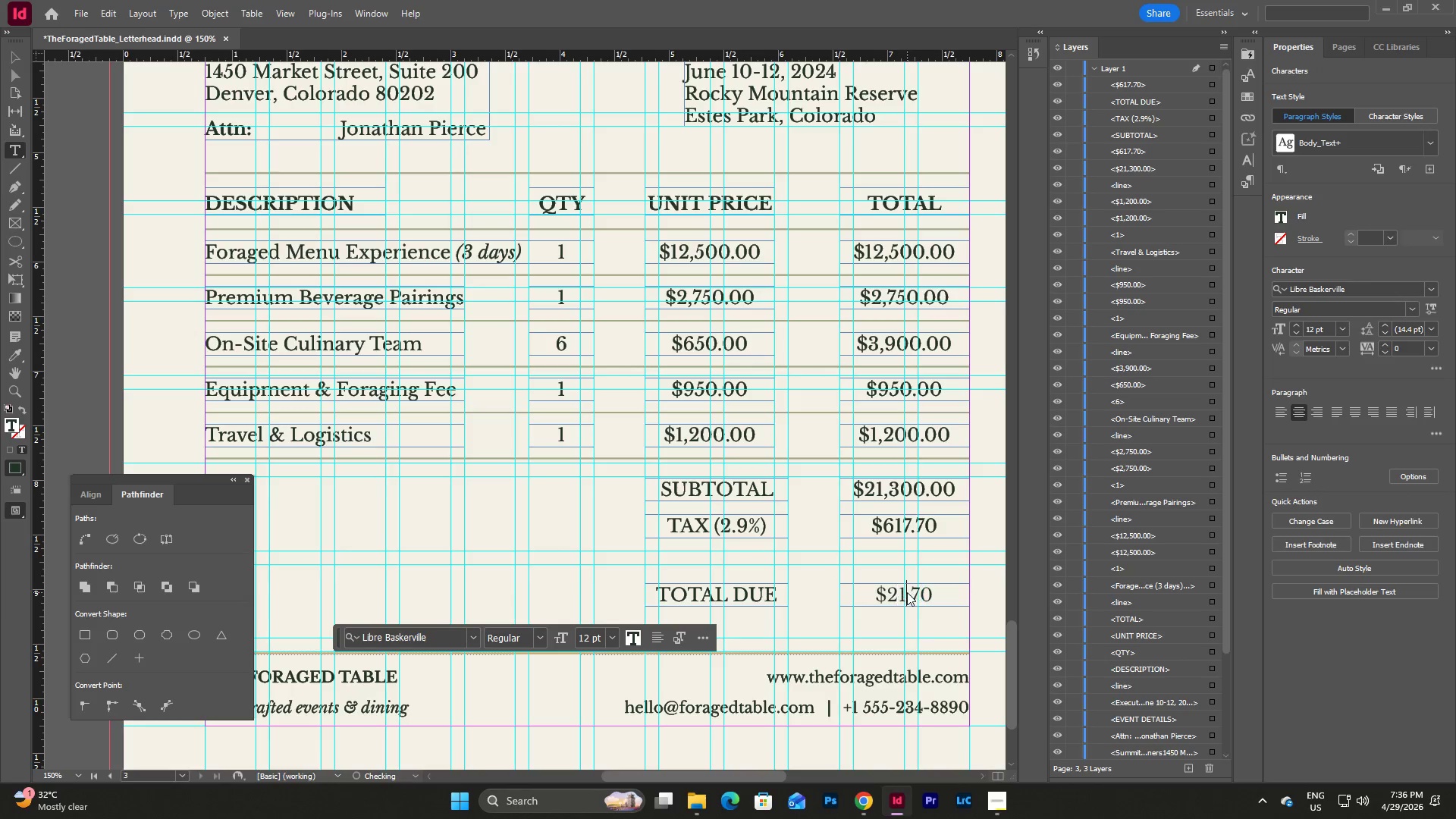 
key(Numpad1)
 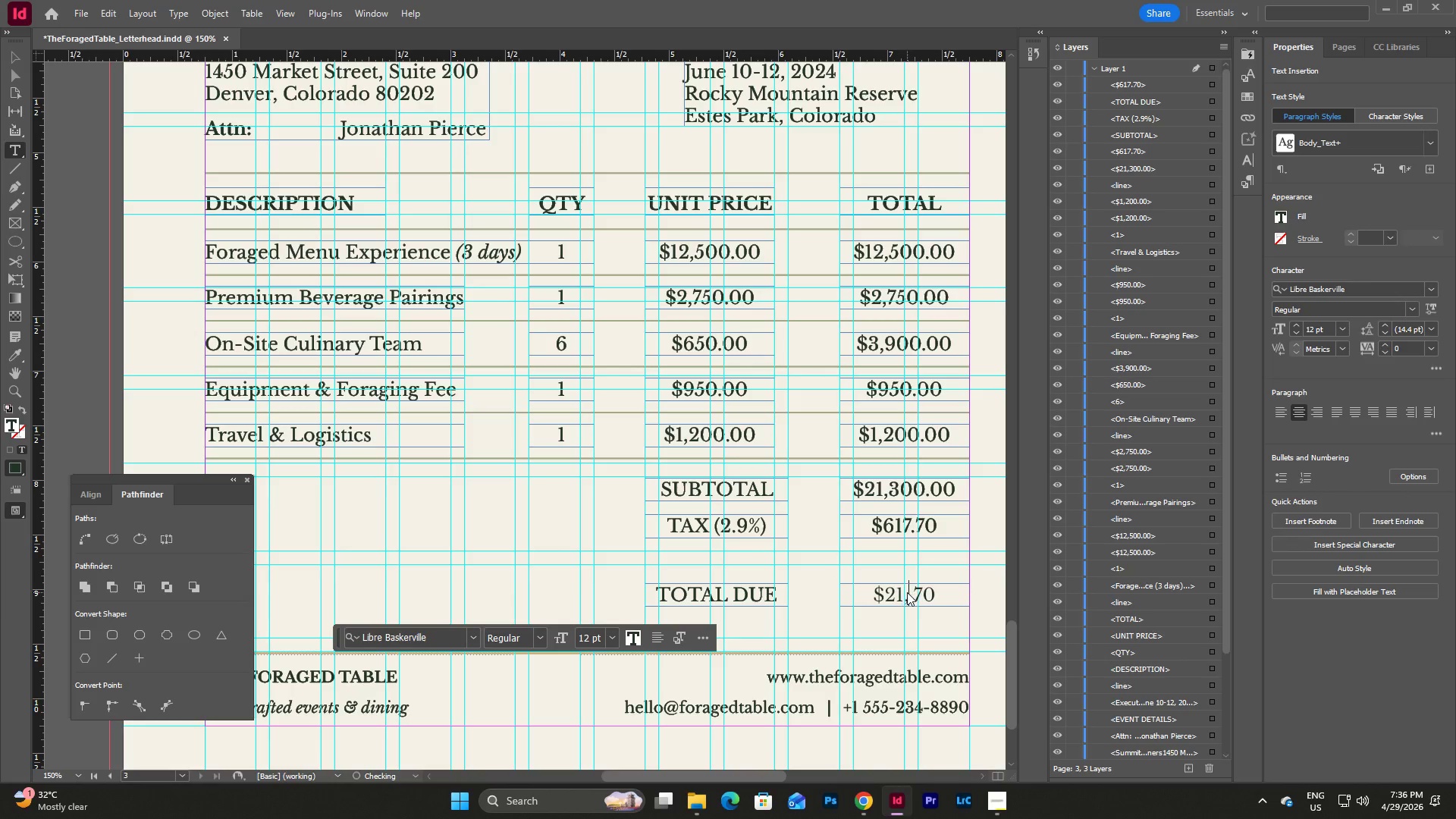 
key(Comma)
 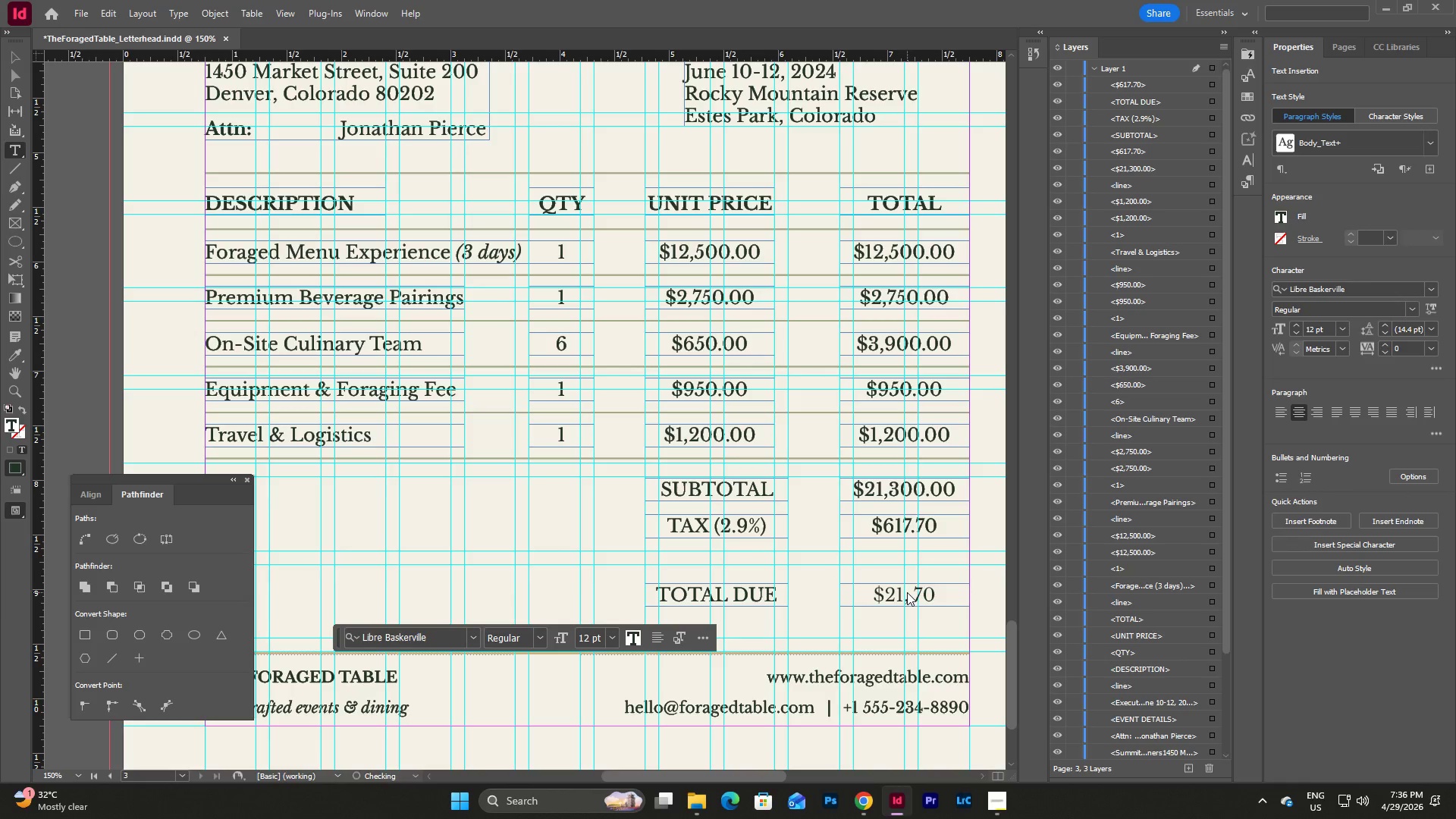 
key(Numpad9)
 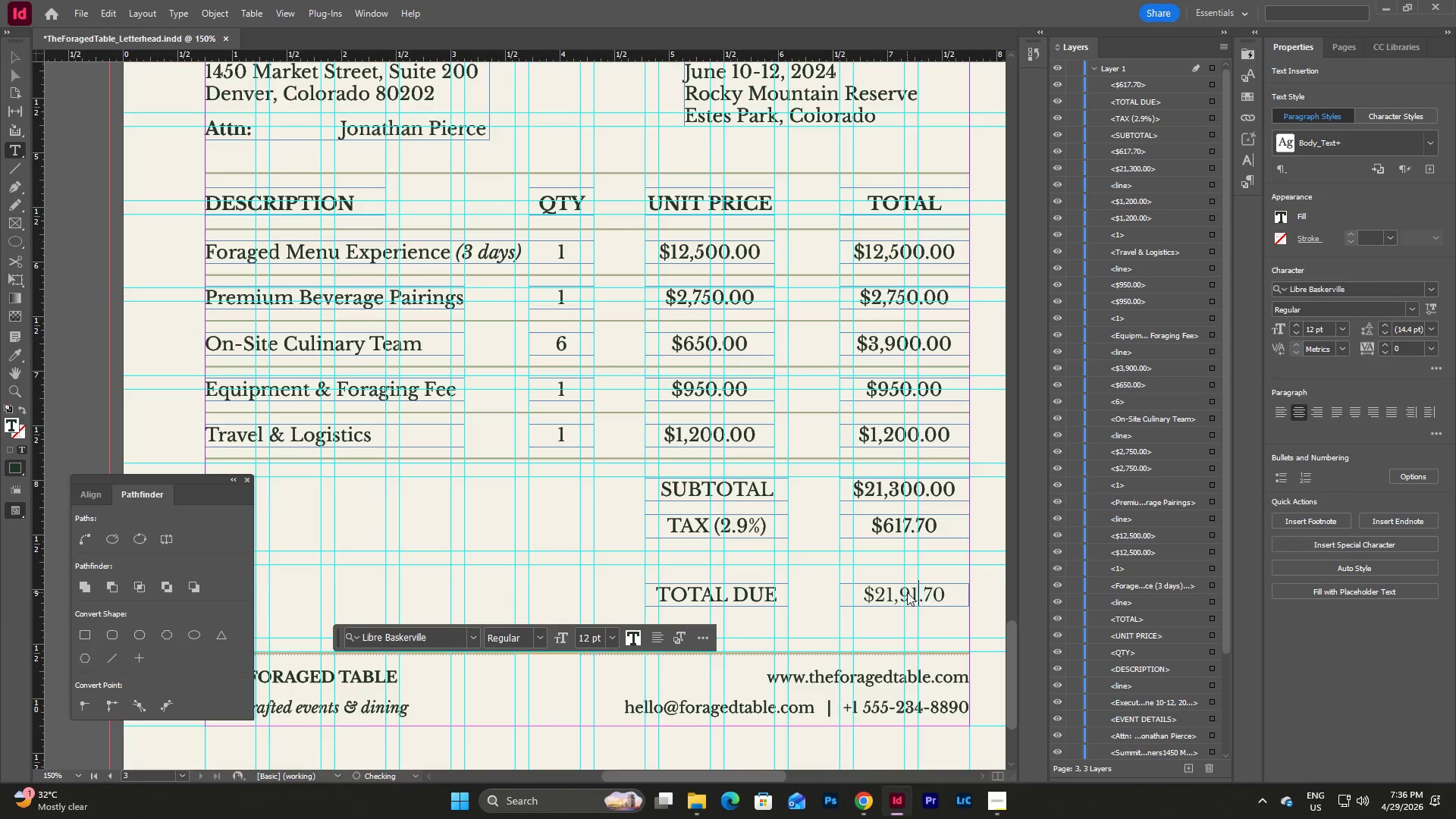 
key(Numpad1)
 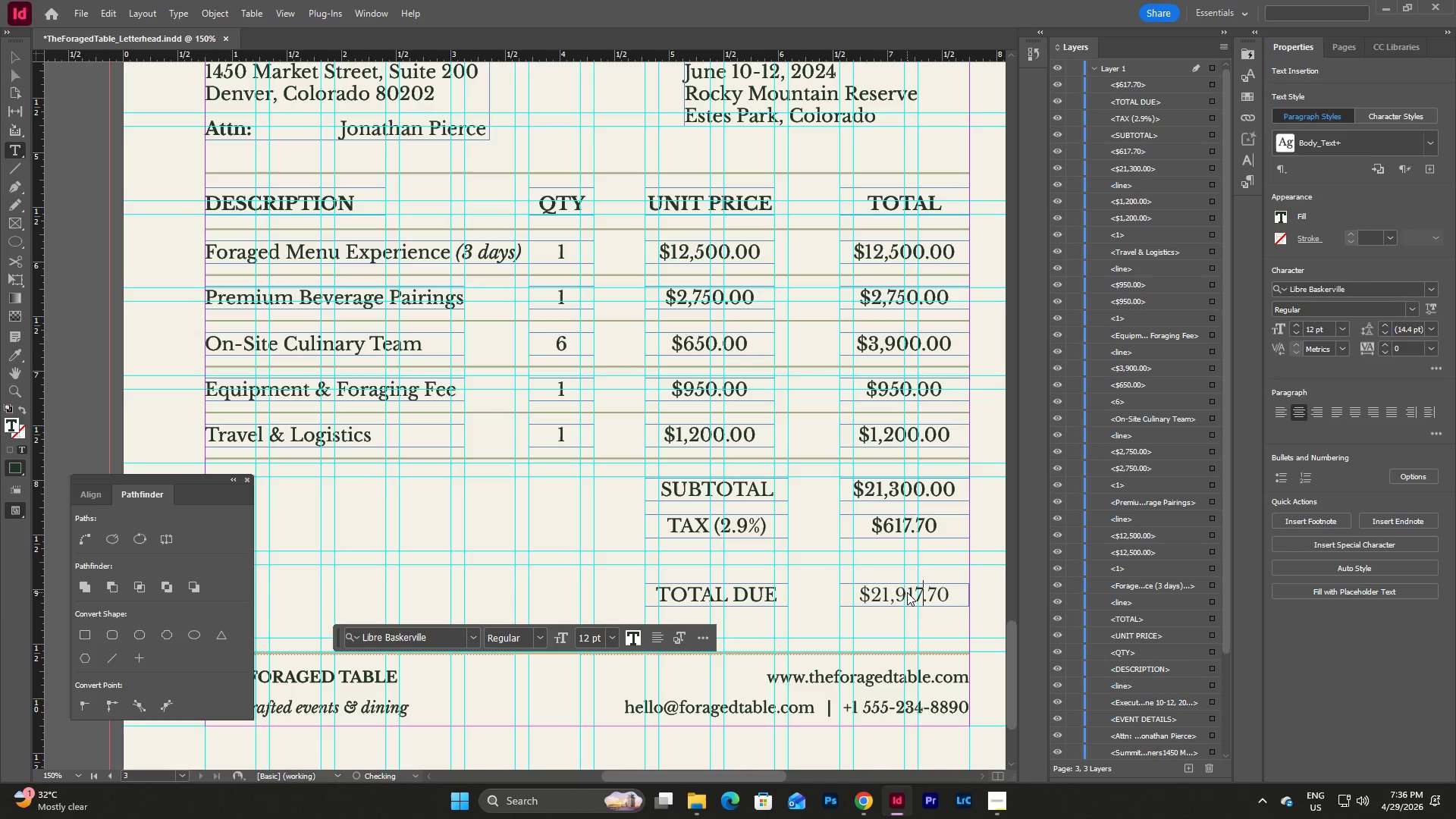 
key(Numpad7)
 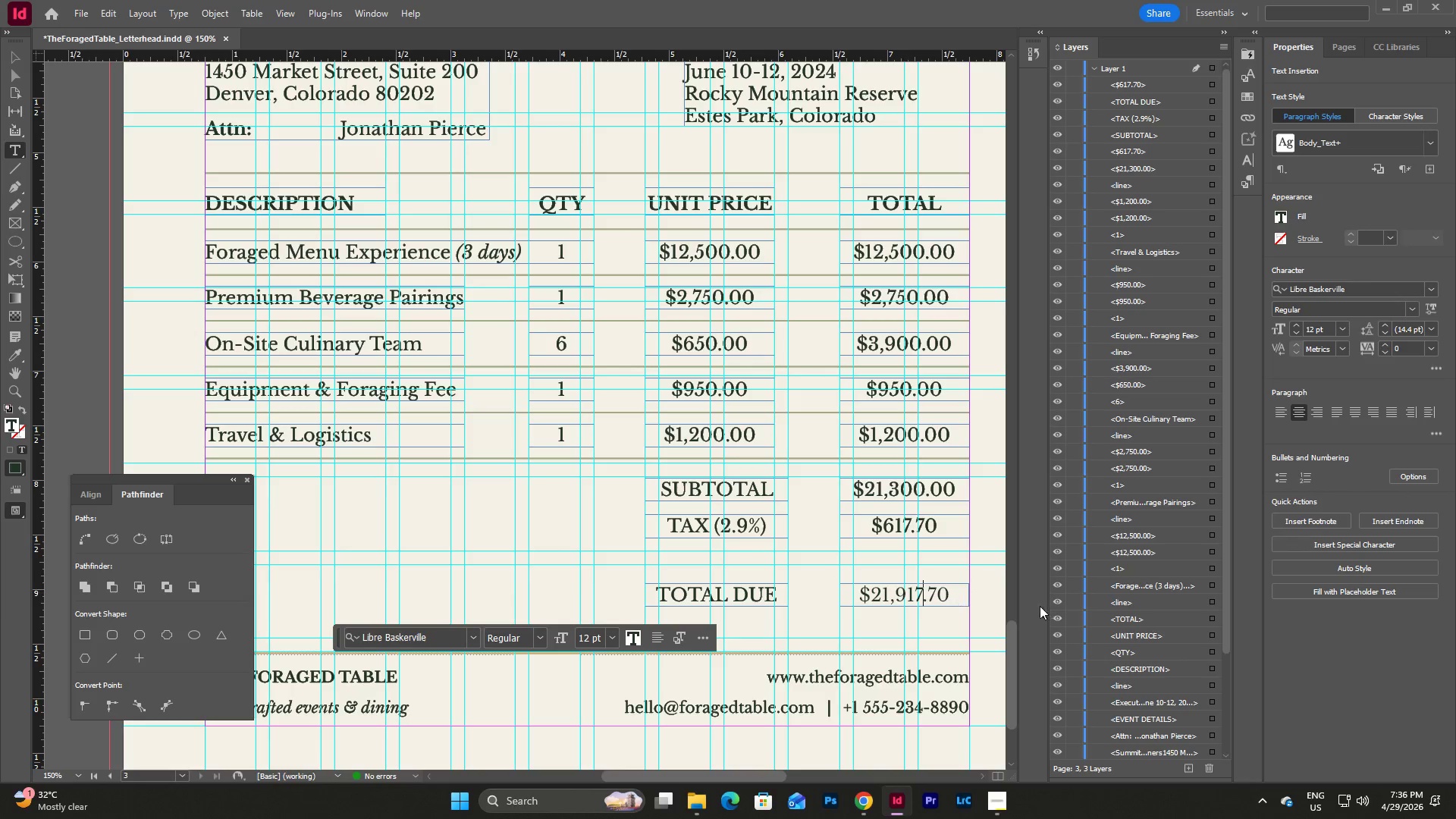 
key(Escape)
 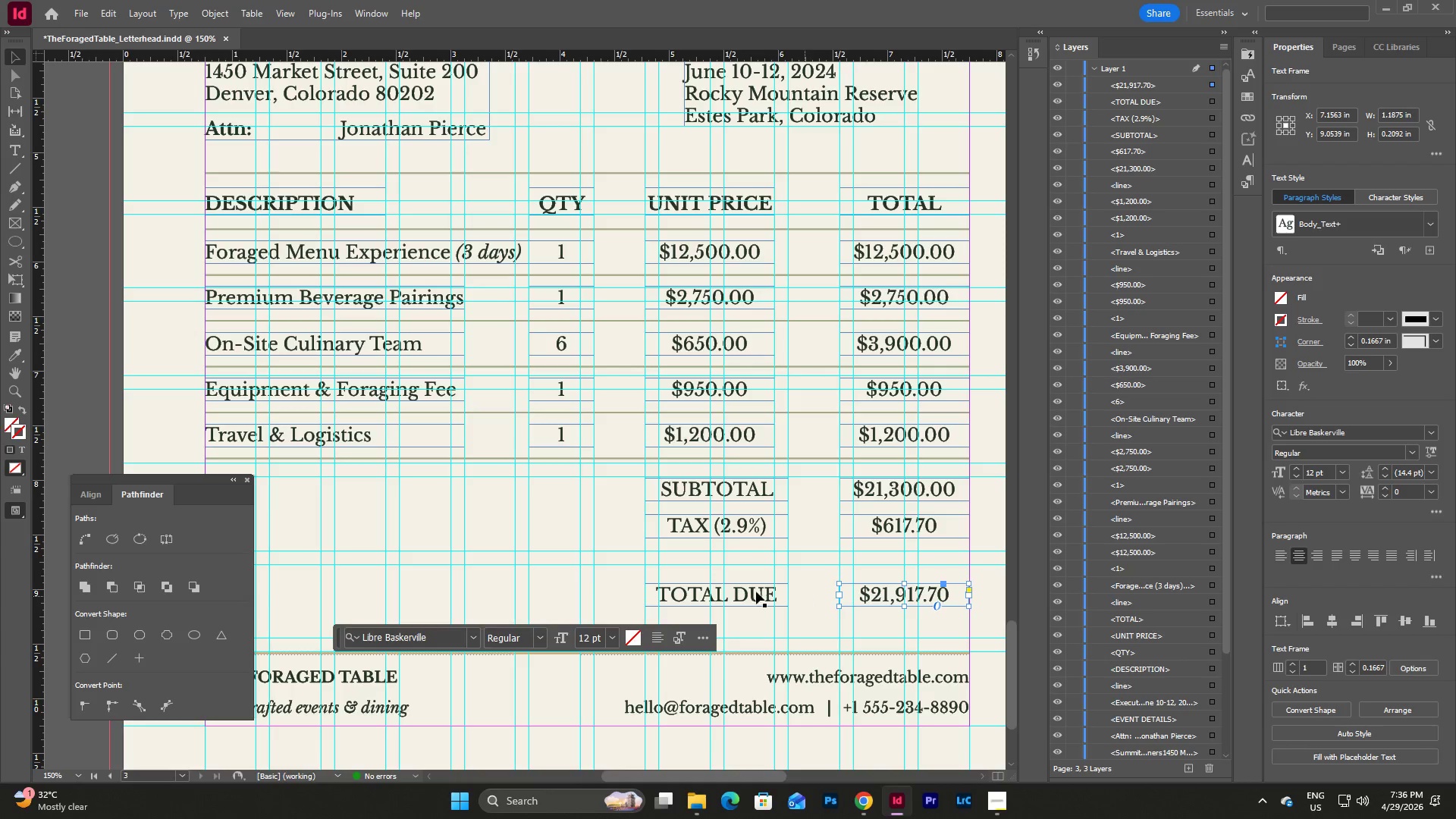 
left_click([729, 593])
 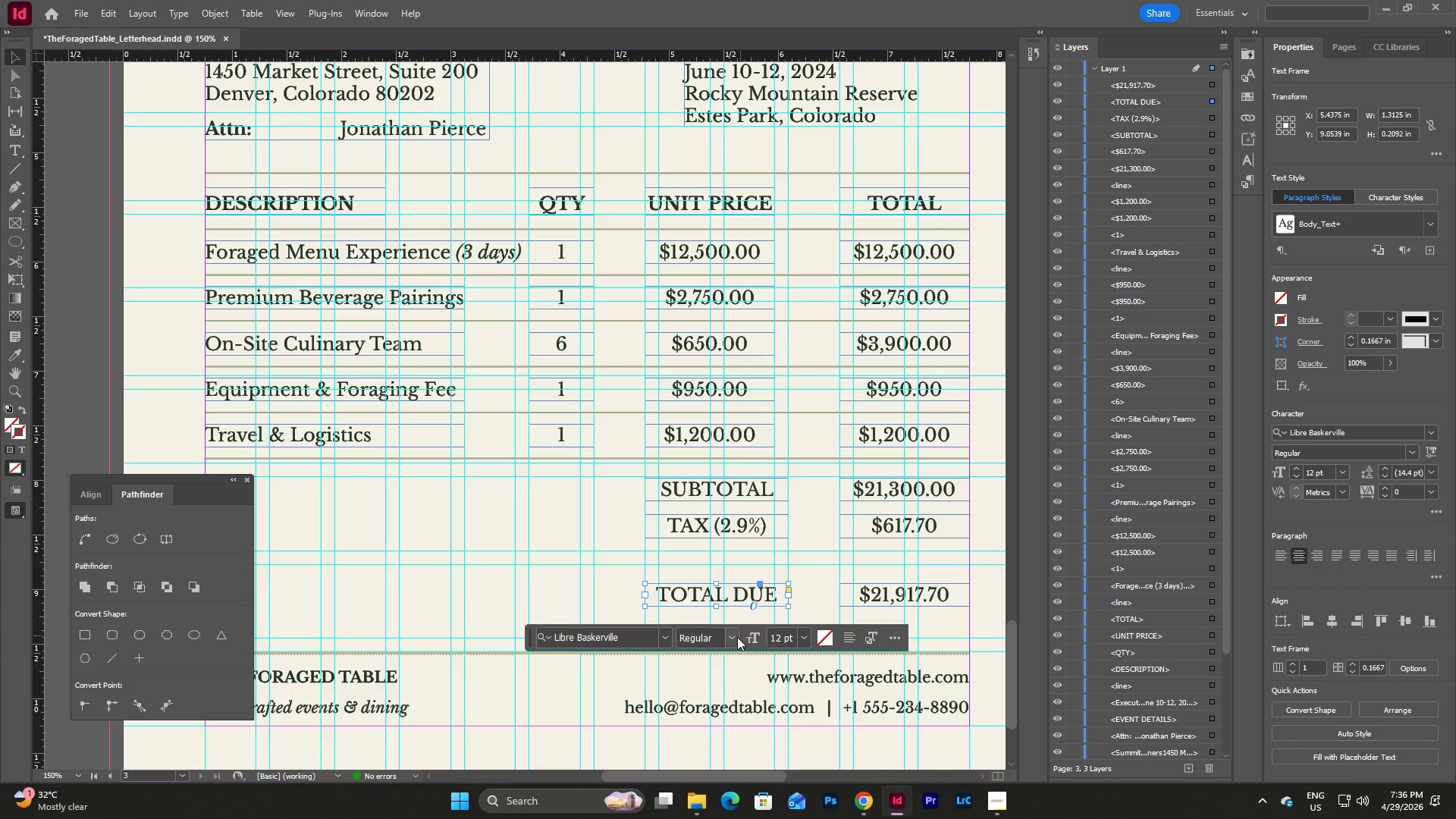 
left_click([736, 638])
 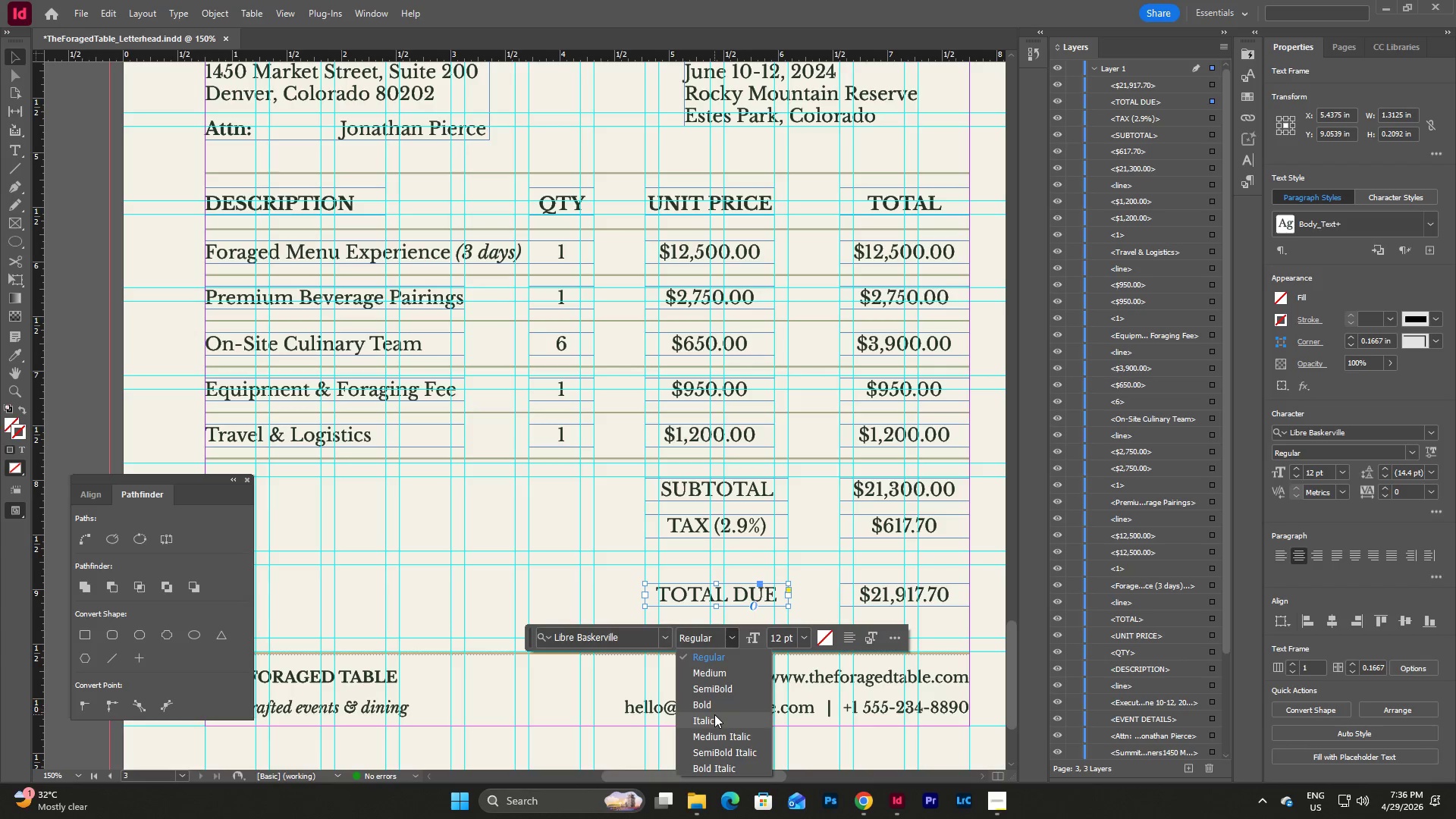 
left_click([714, 702])
 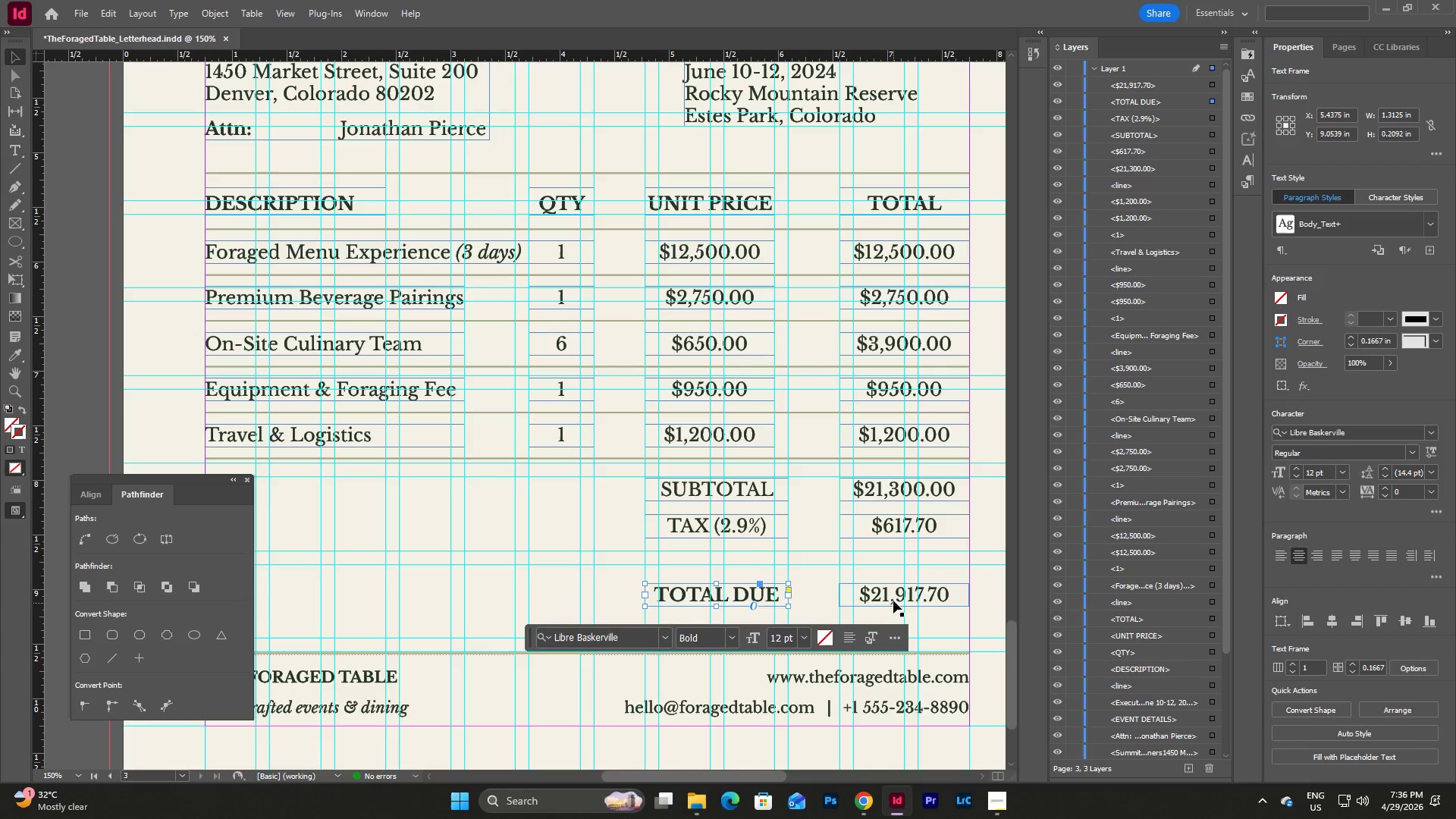 
left_click([892, 596])
 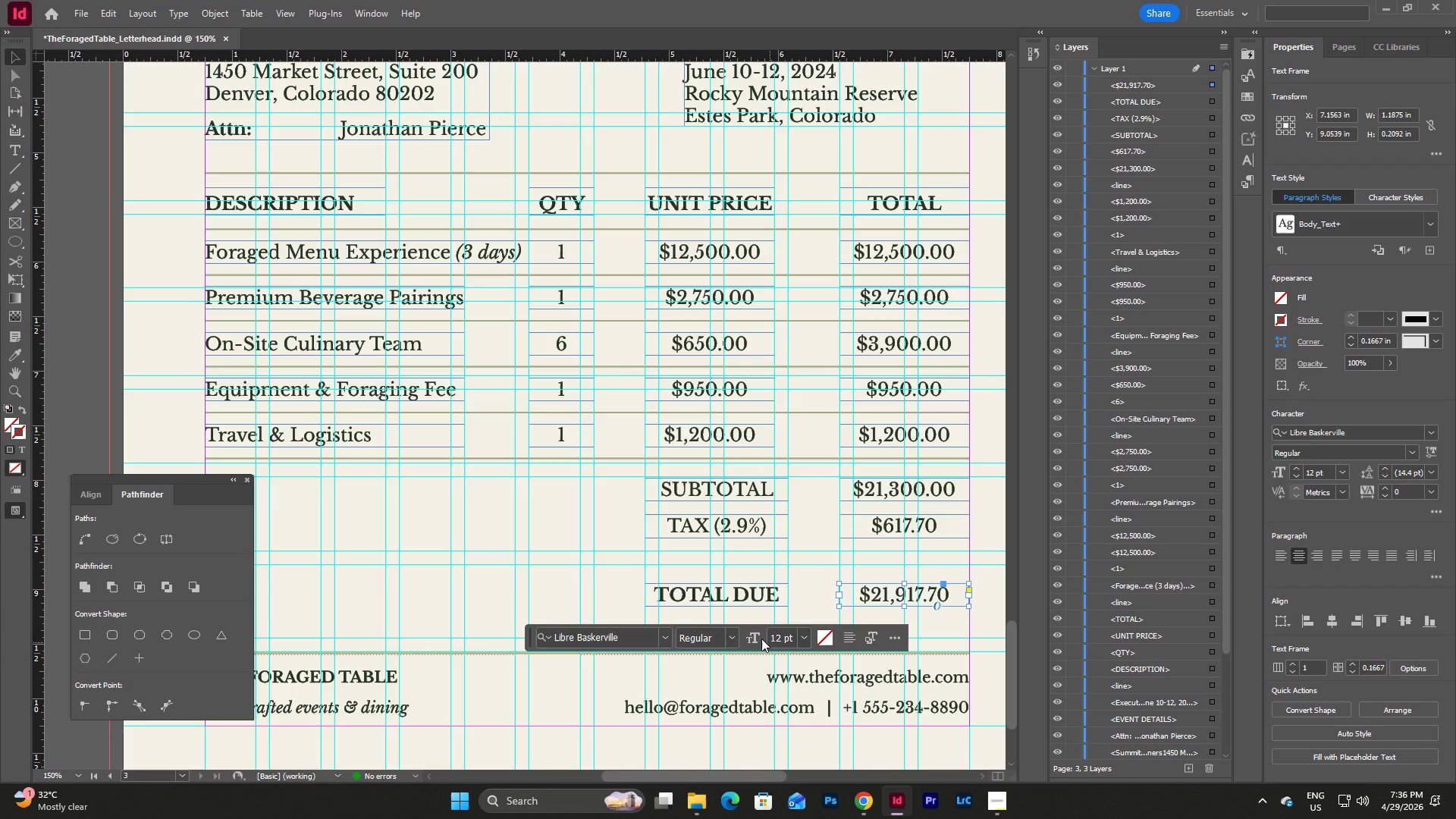 
left_click([736, 637])
 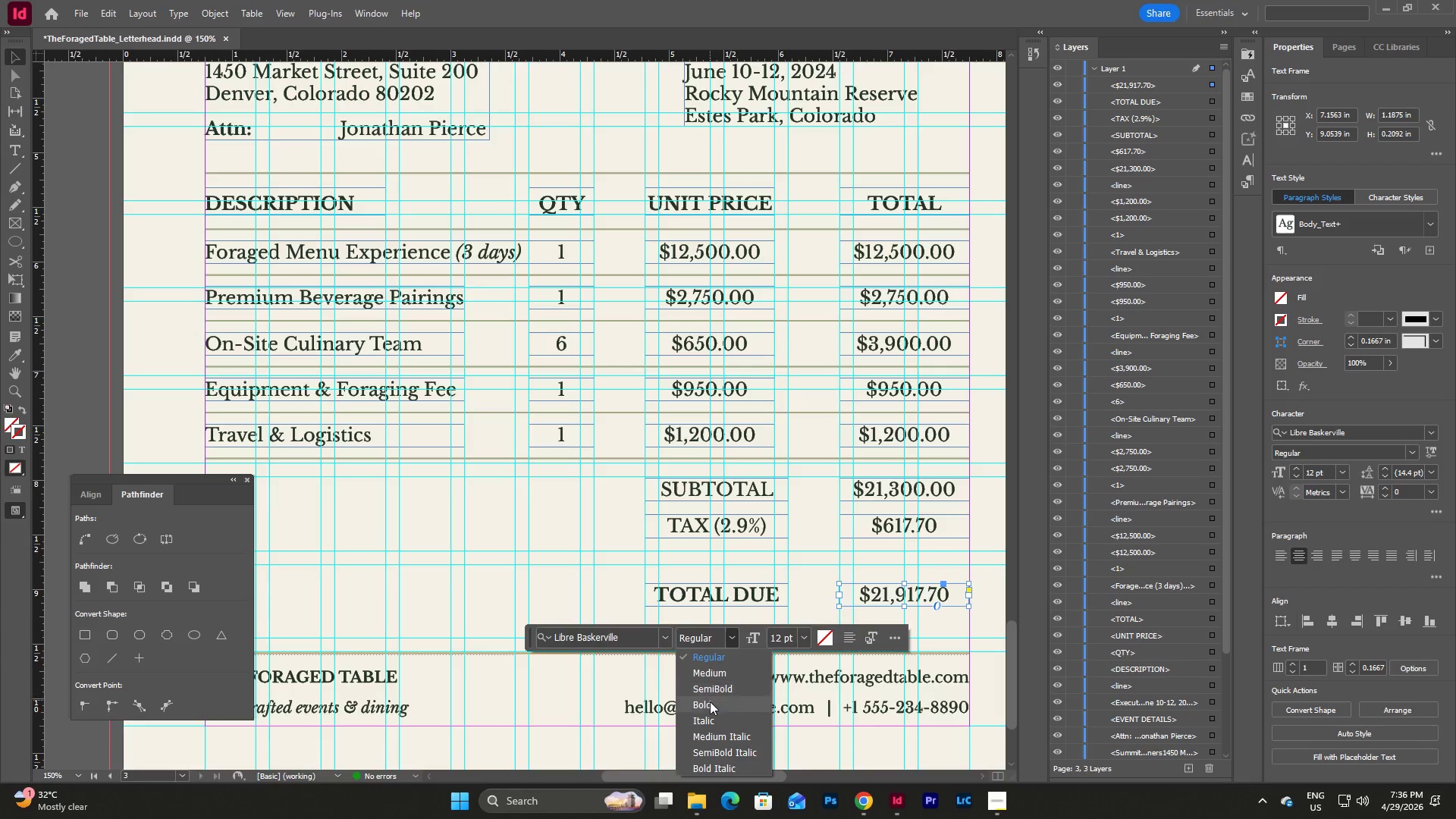 
left_click([710, 701])
 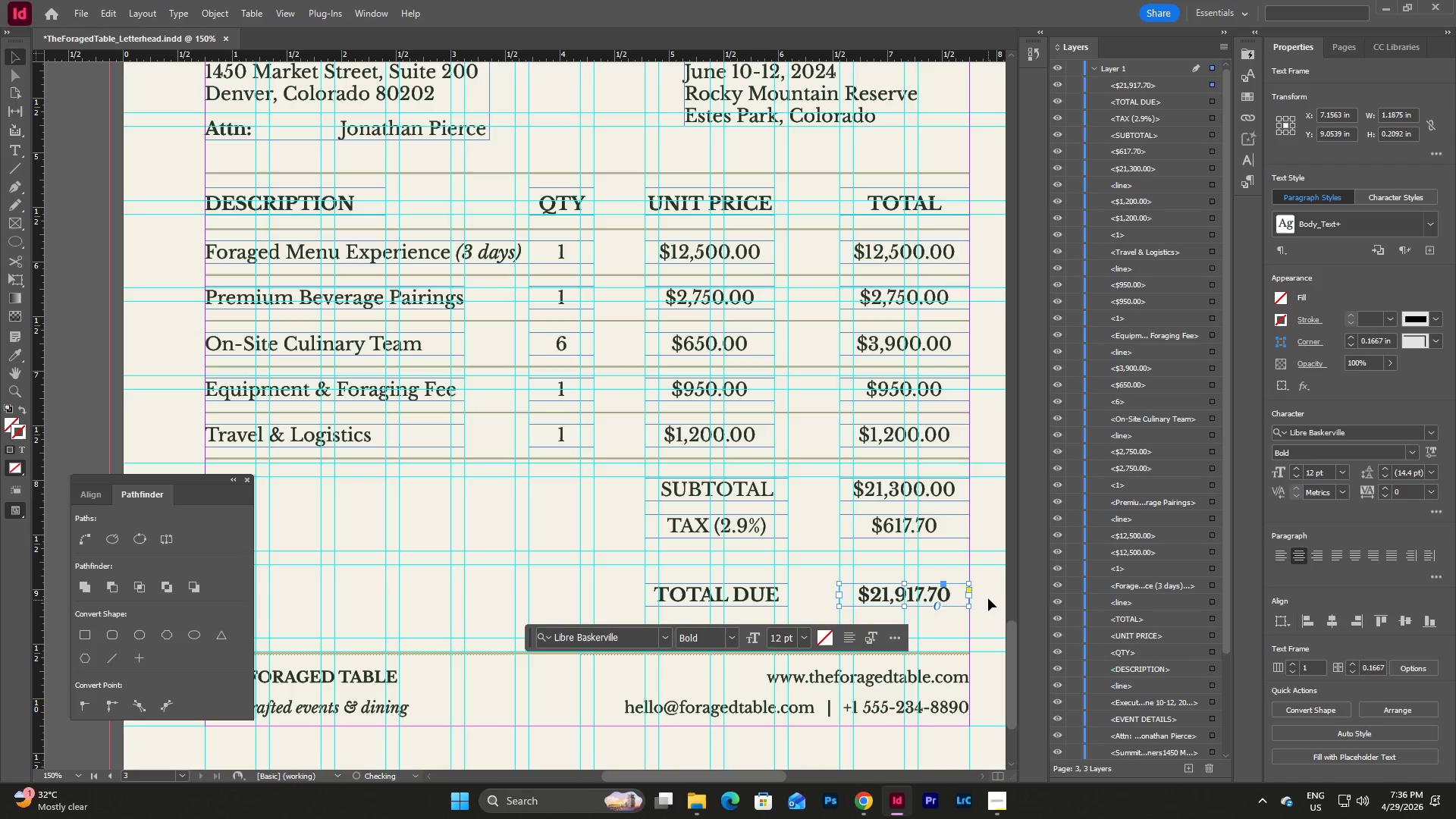 
left_click([989, 596])
 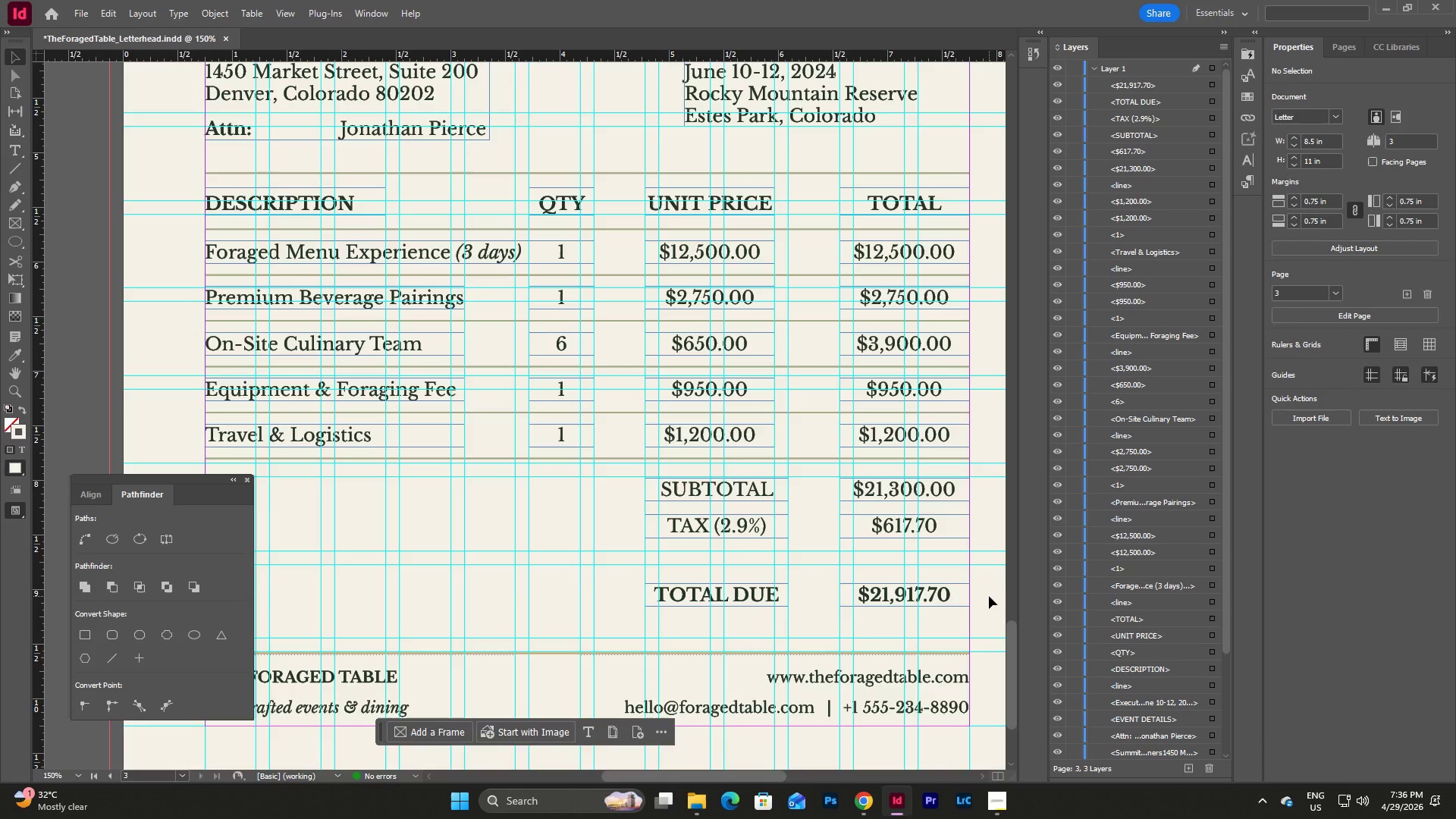 
left_click([738, 482])
 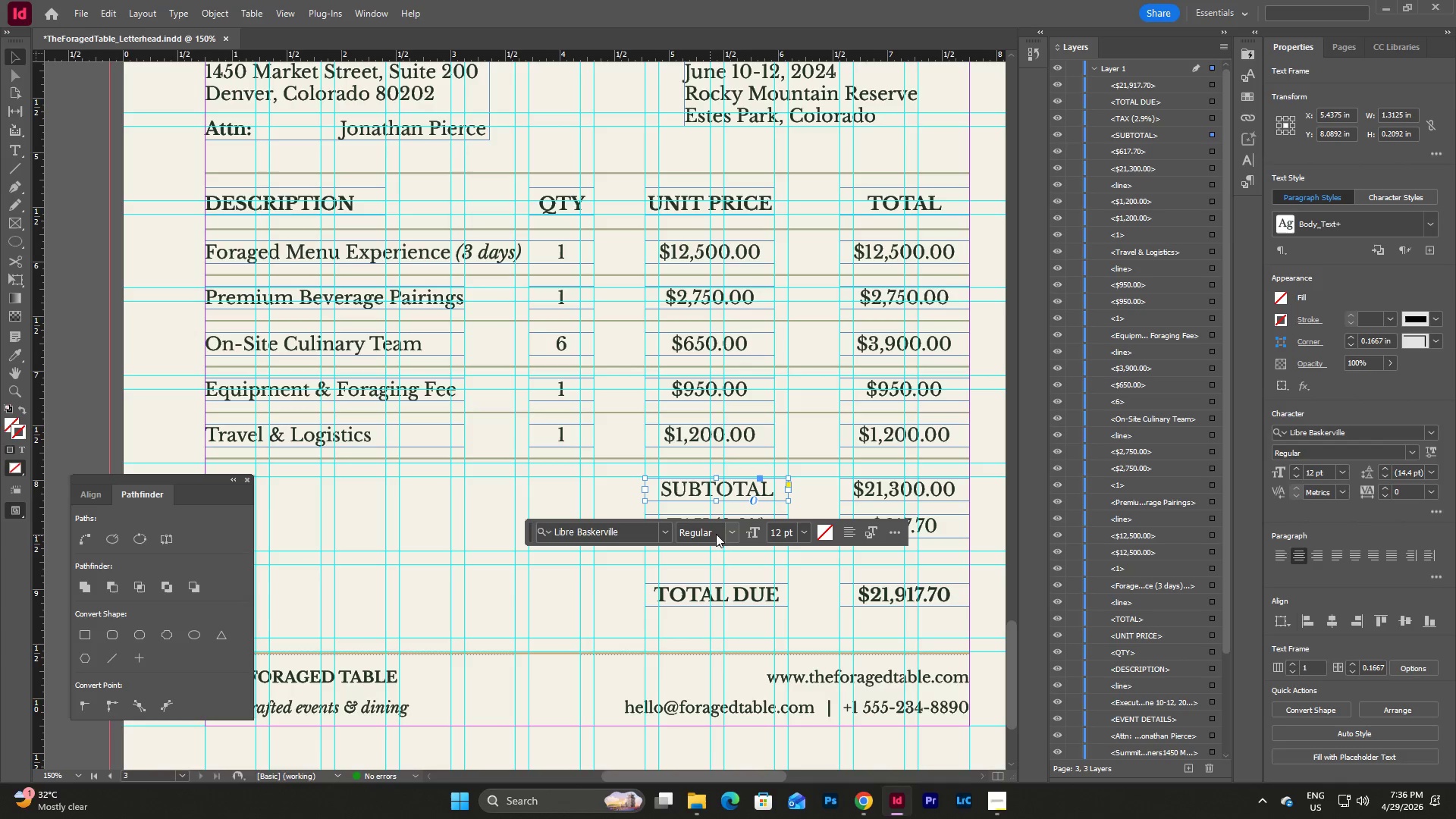 
left_click([732, 533])
 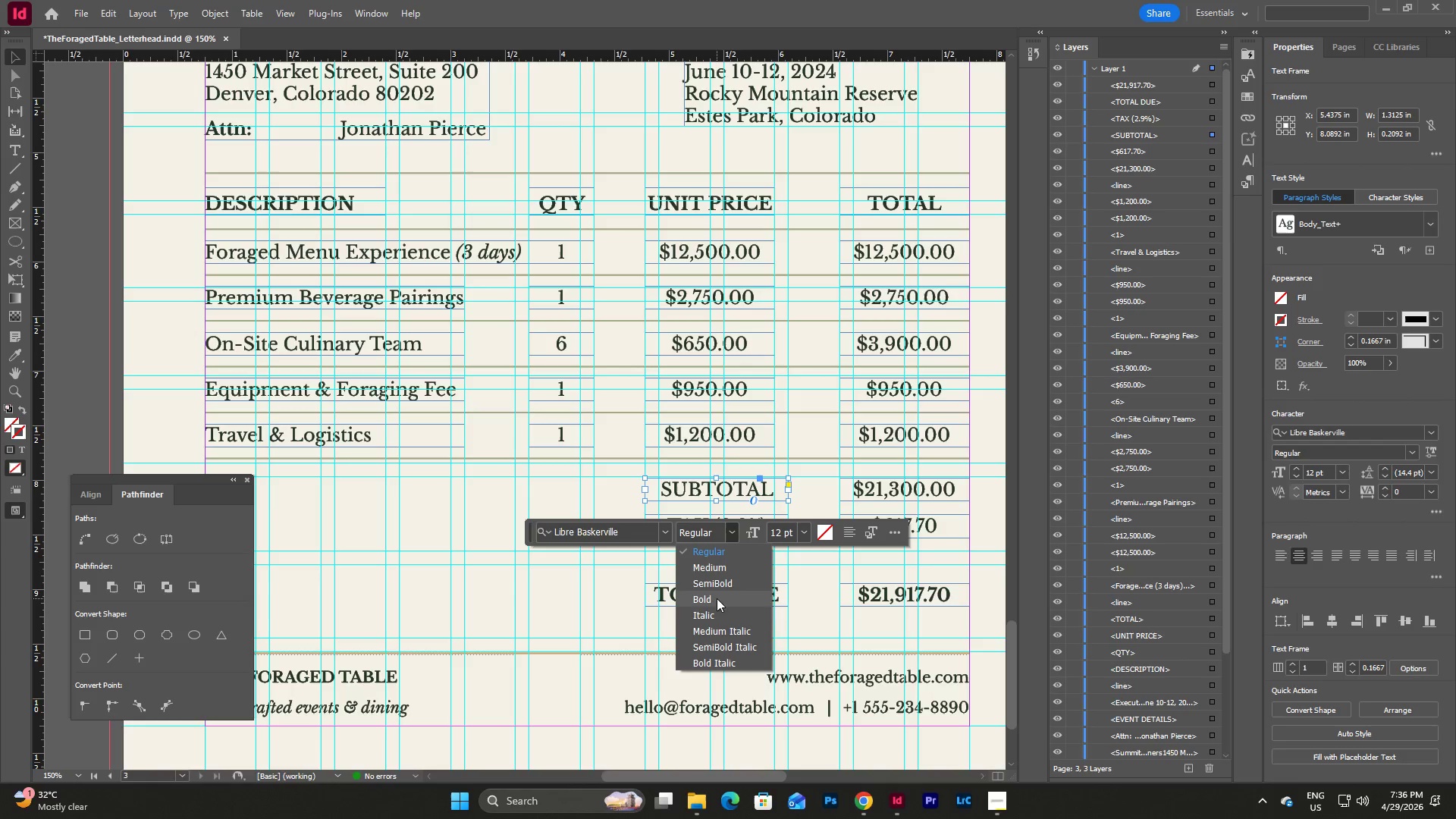 
left_click([715, 615])
 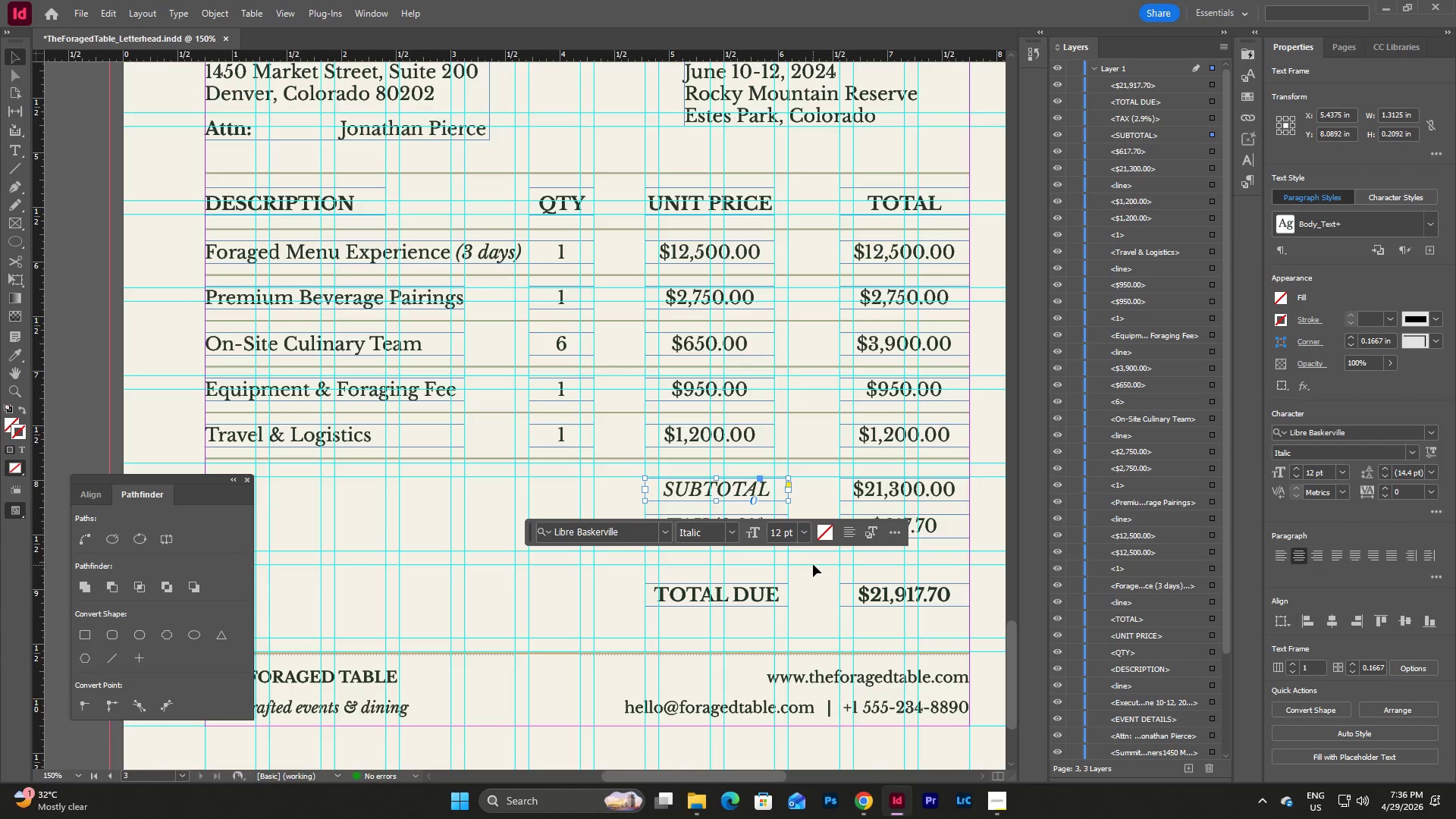 
left_click([816, 579])
 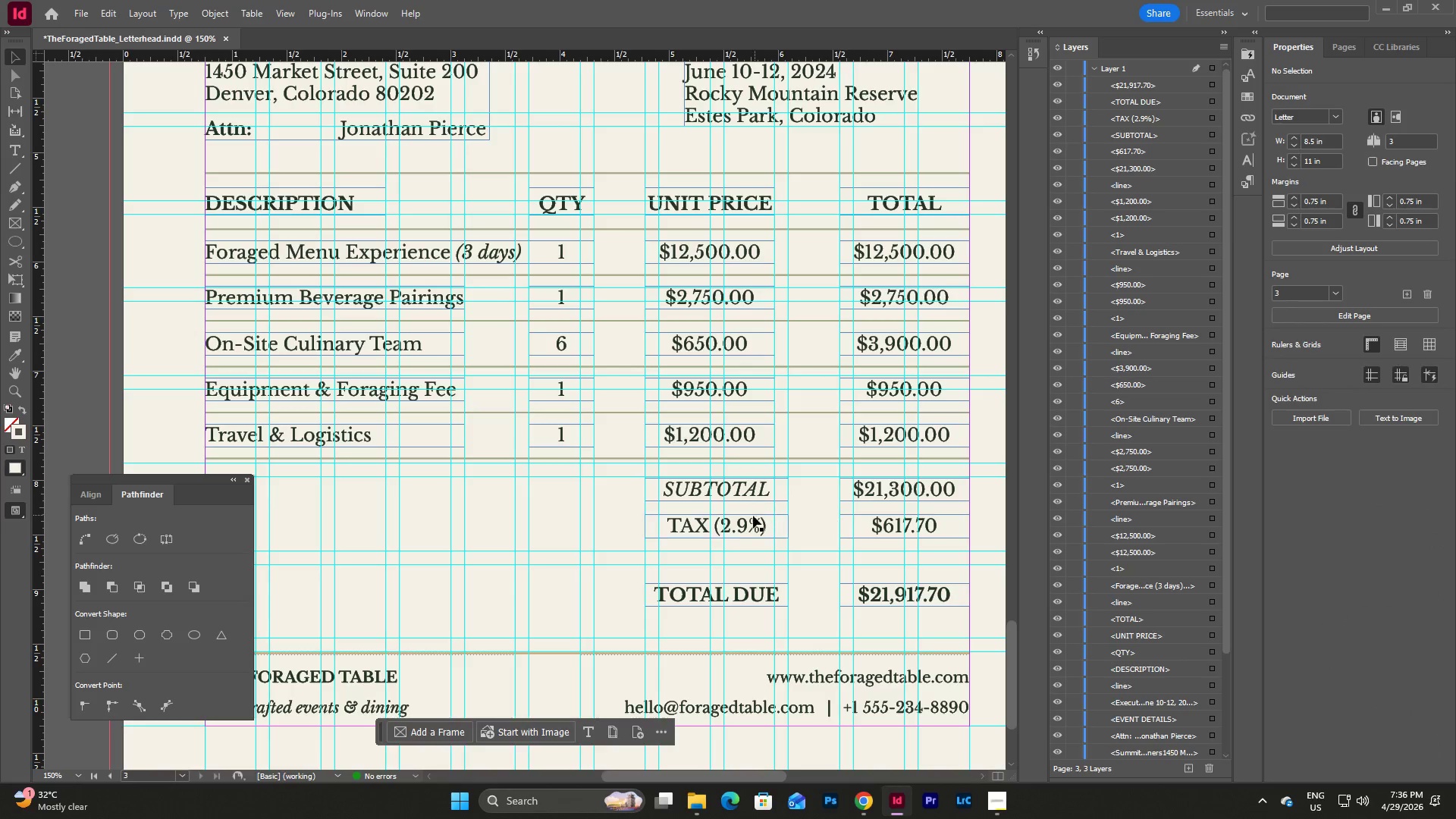 
left_click([744, 526])
 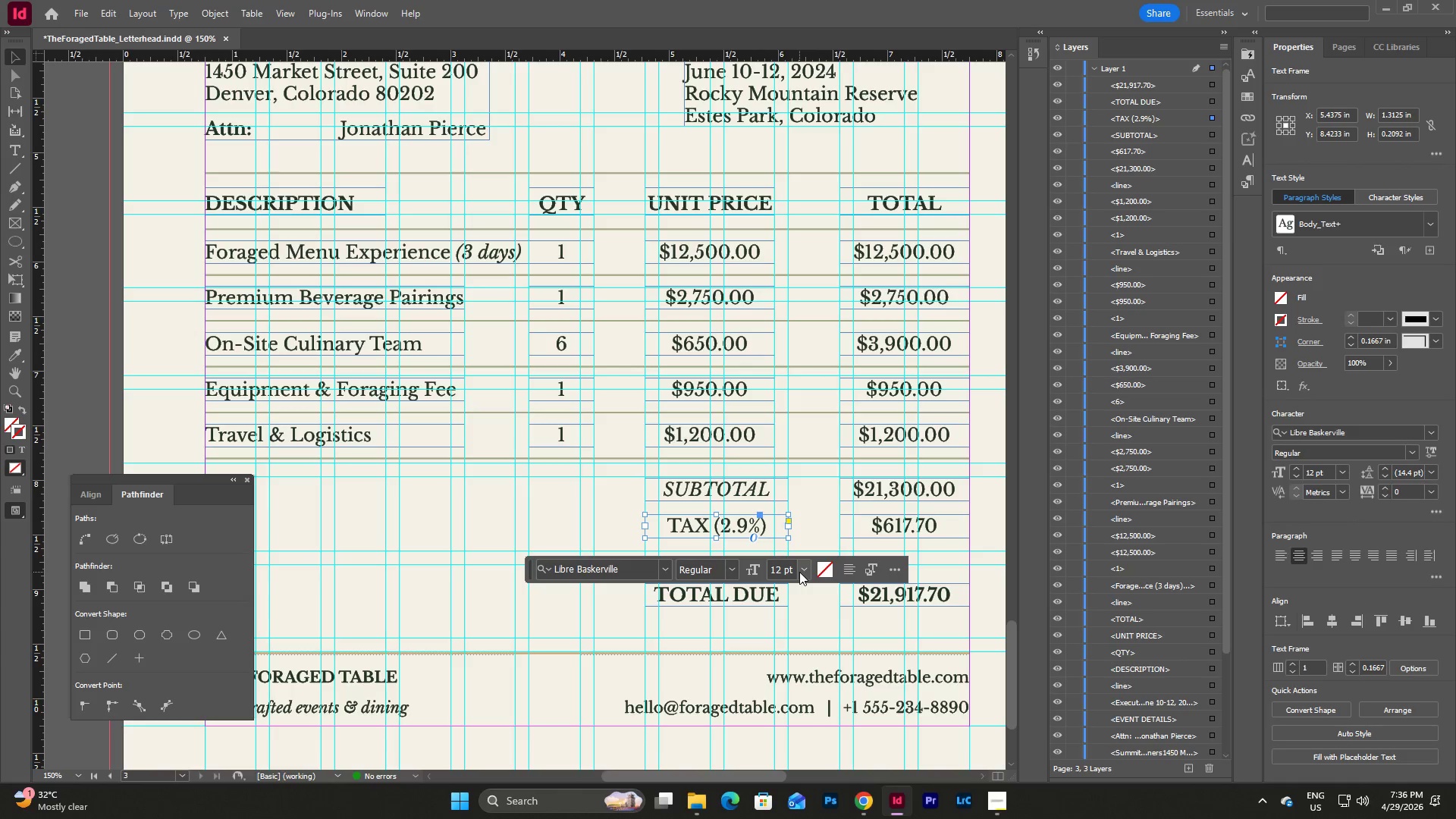 
left_click([732, 571])
 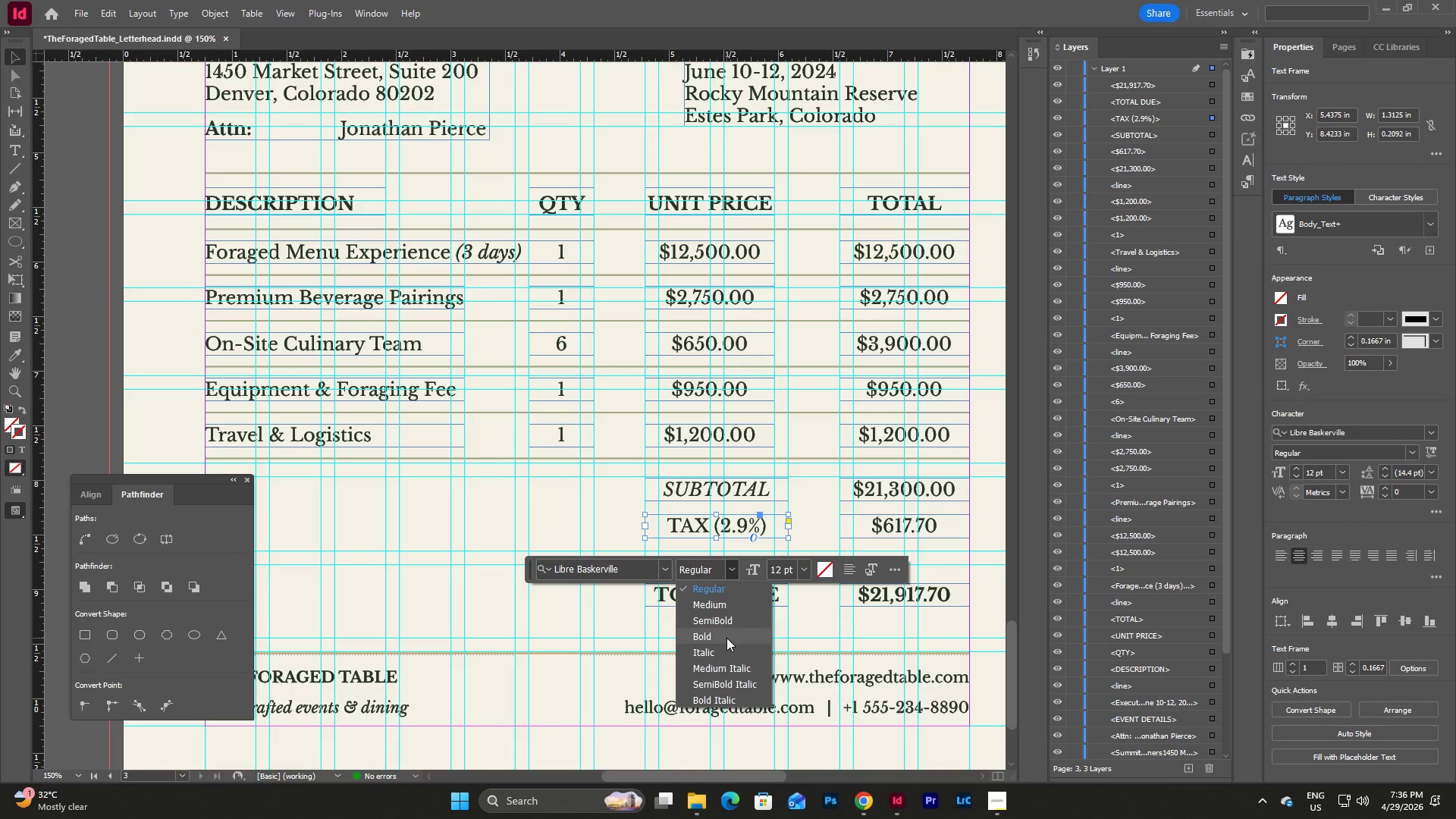 
left_click([724, 656])
 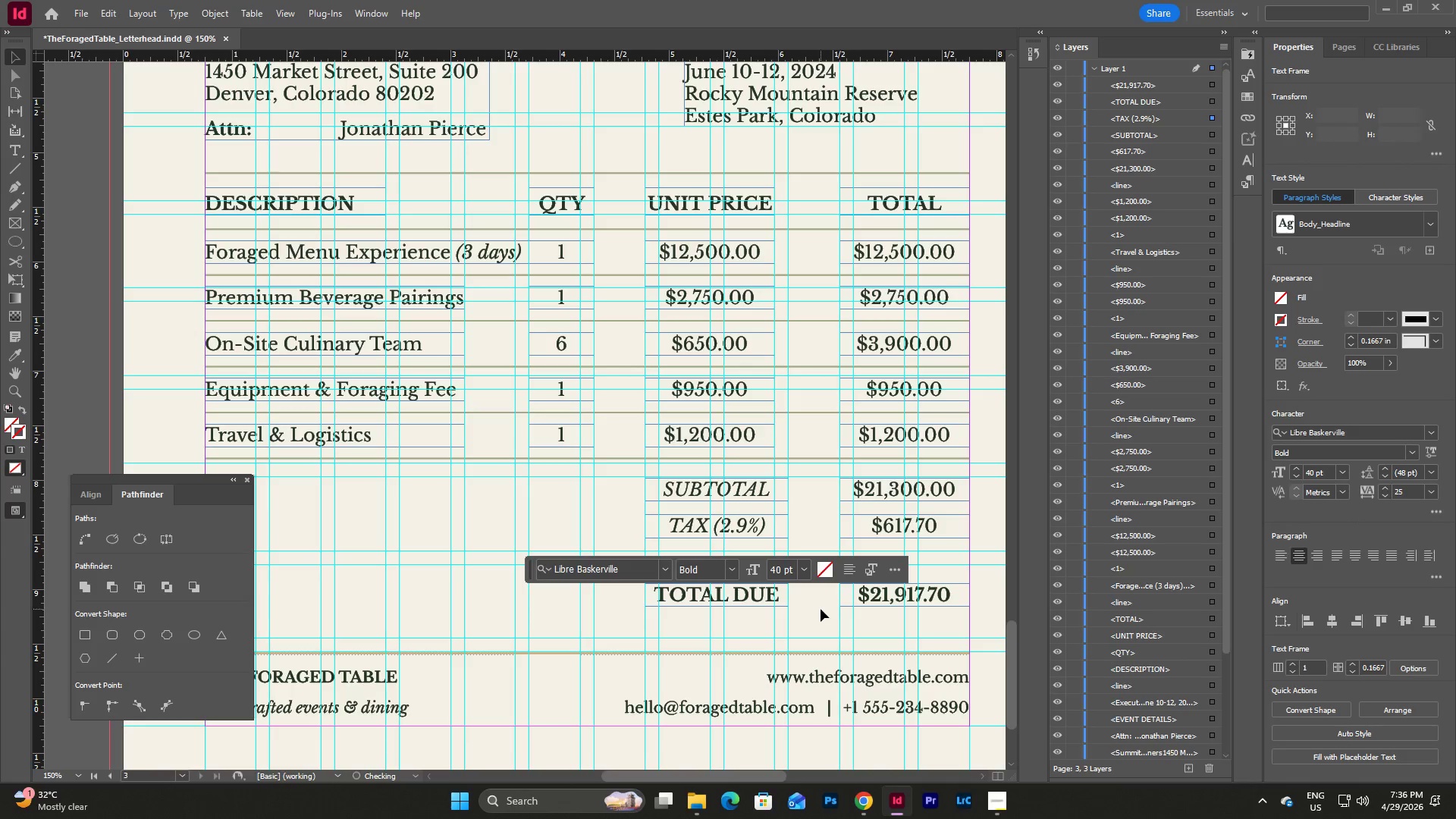 
double_click([821, 609])
 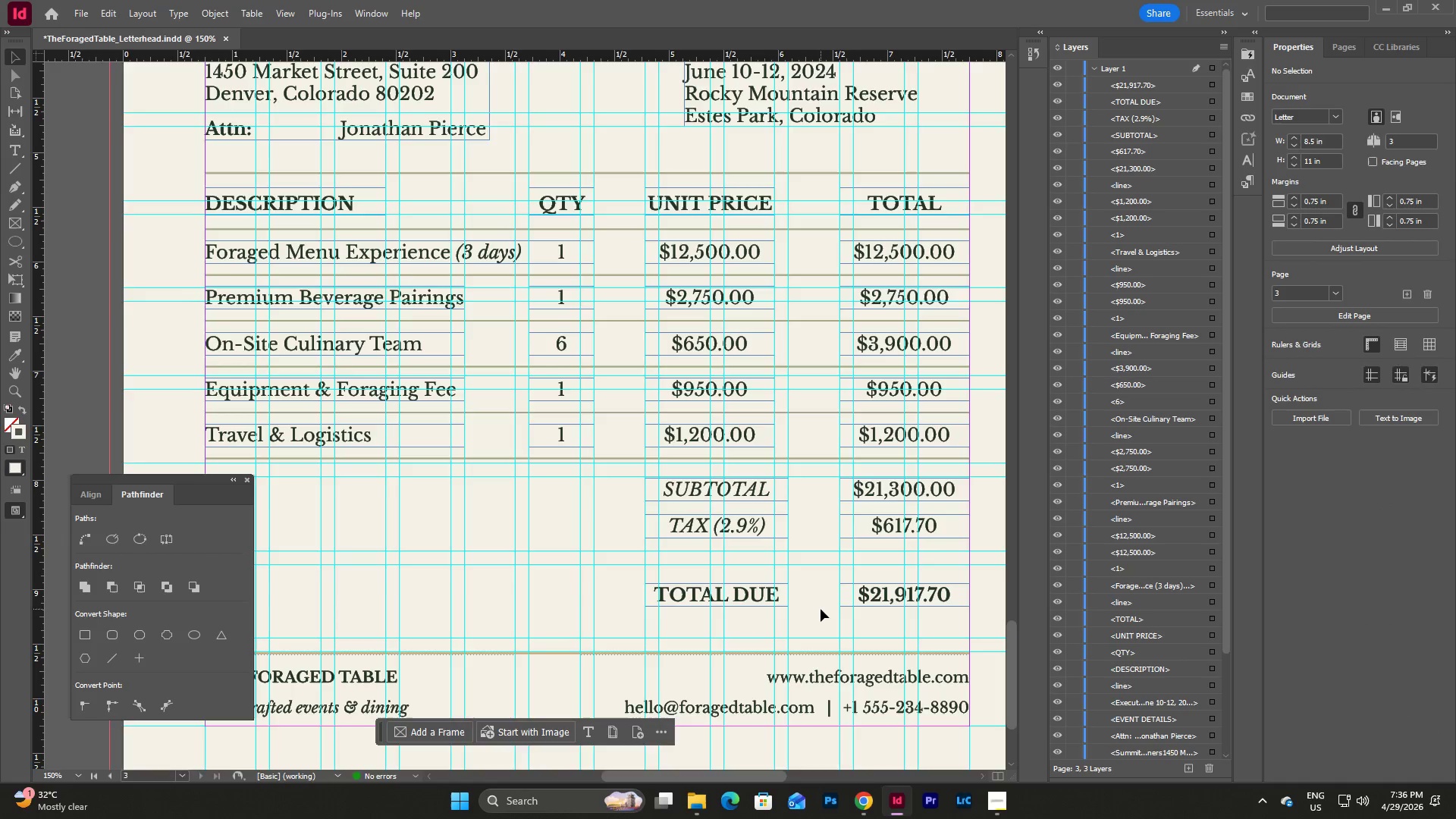 
type(wwww)
 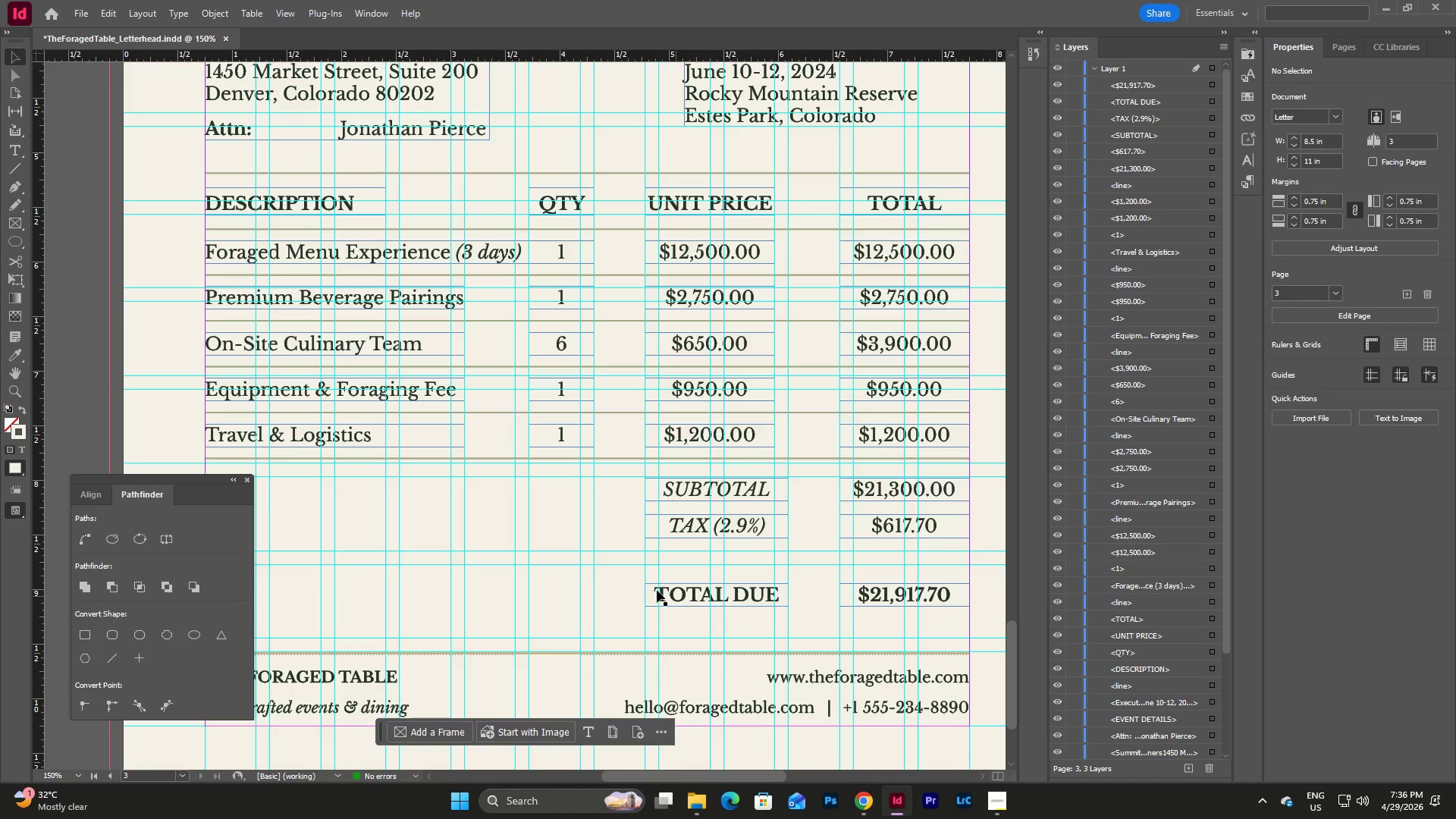 
left_click_drag(start_coordinate=[627, 577], to_coordinate=[949, 620])
 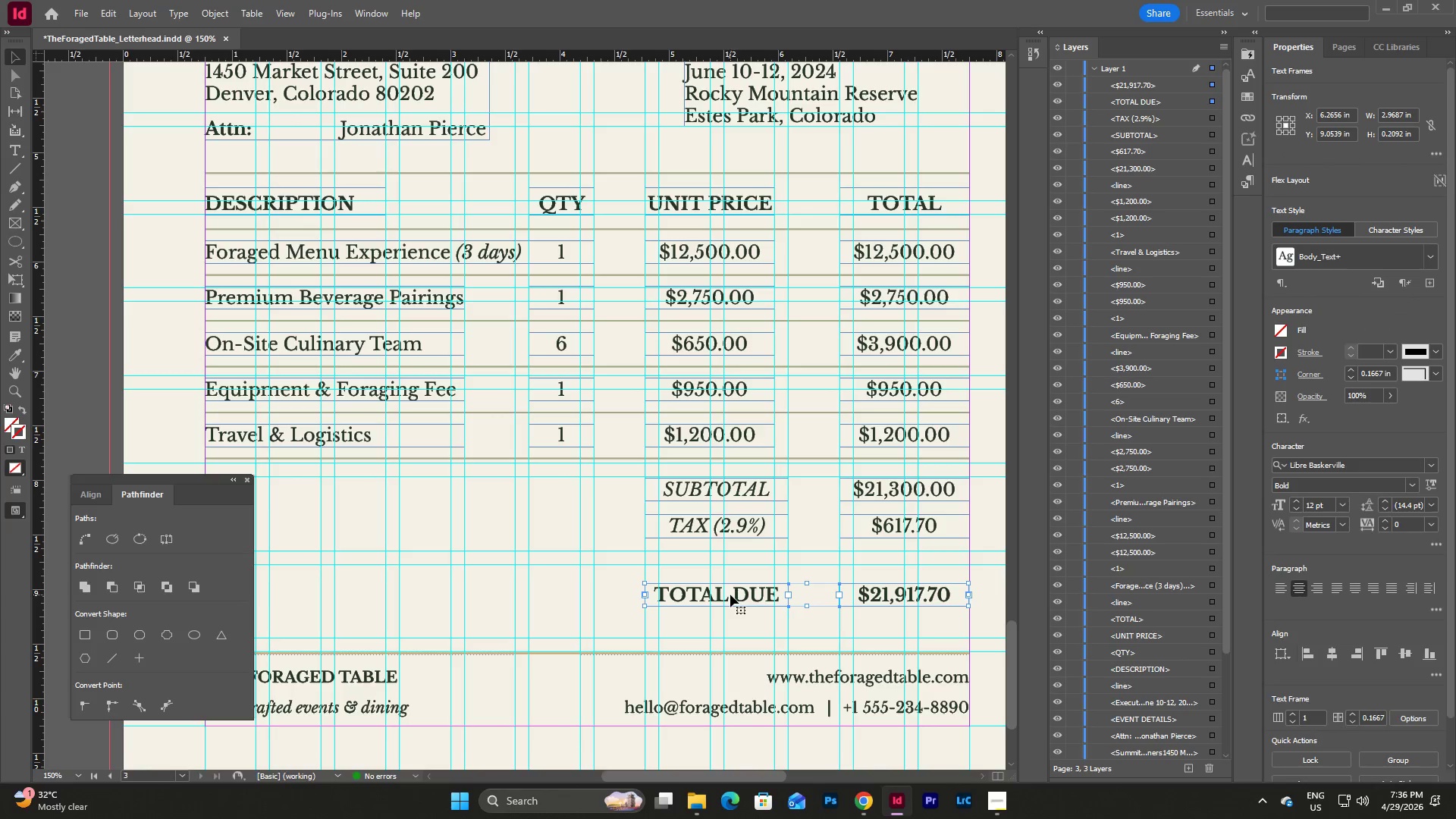 
left_click_drag(start_coordinate=[730, 595], to_coordinate=[730, 551])
 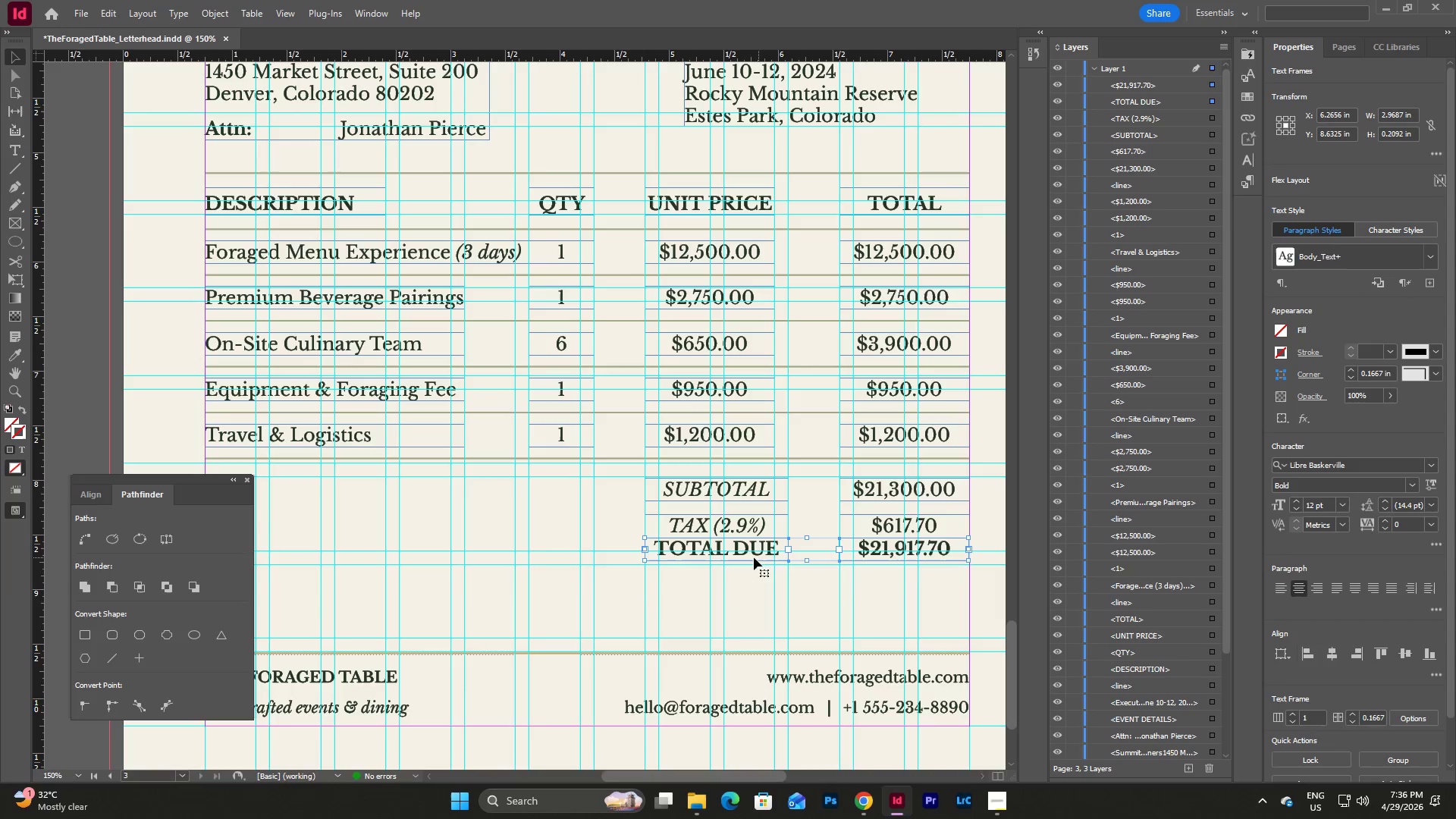 
key(Shift+ArrowDown)
 